 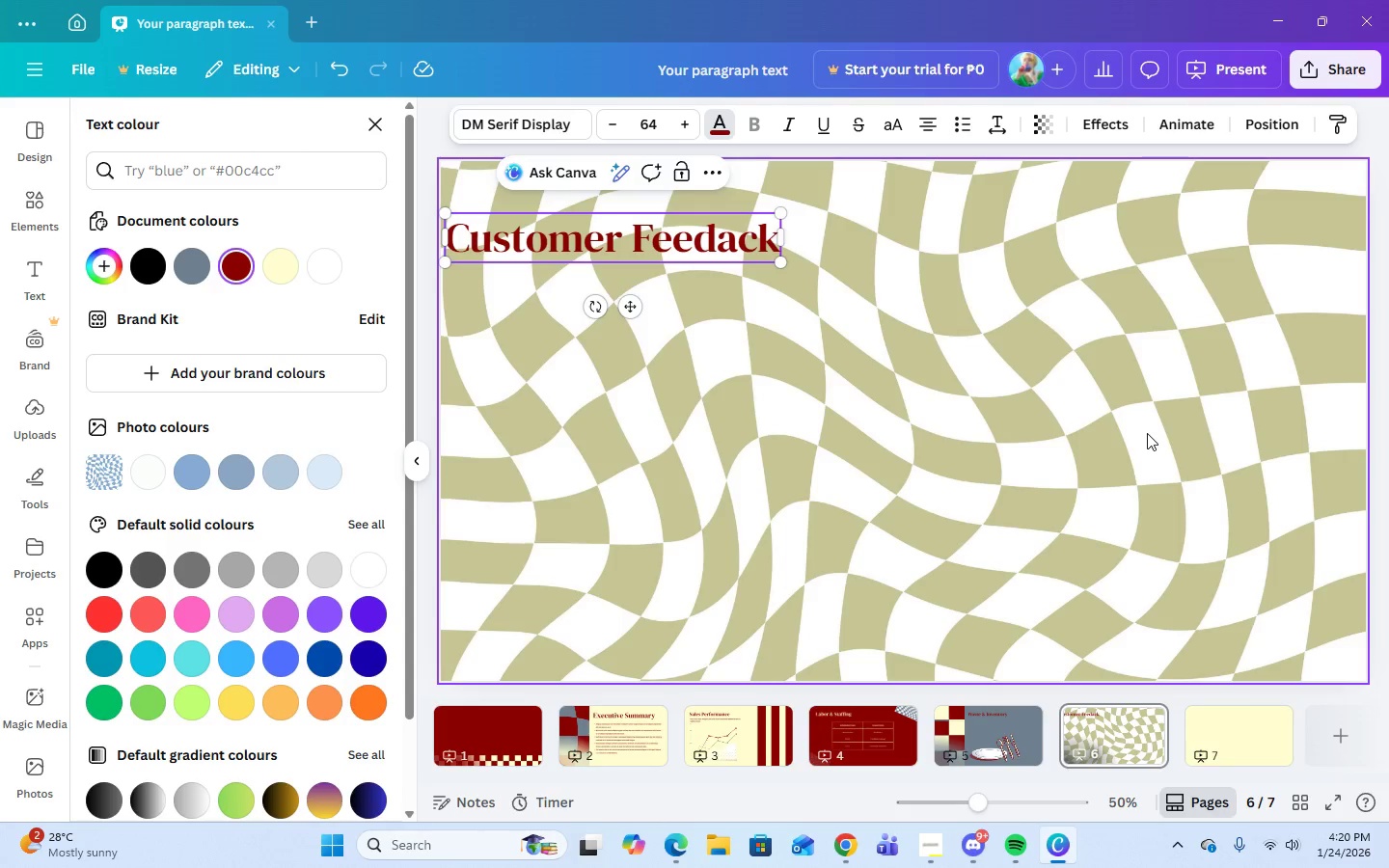 
left_click([798, 343])
 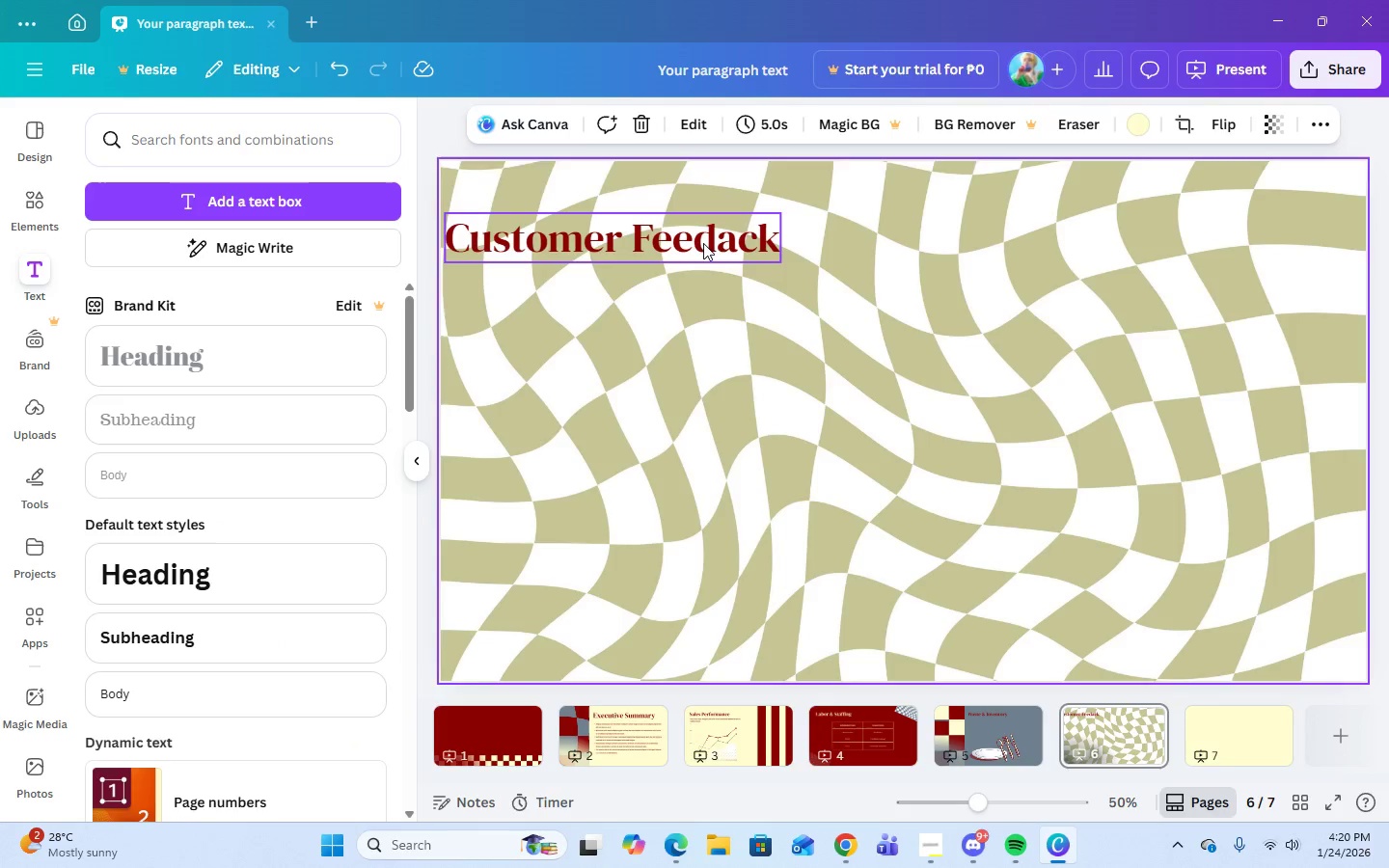 
left_click_drag(start_coordinate=[703, 242], to_coordinate=[750, 245])
 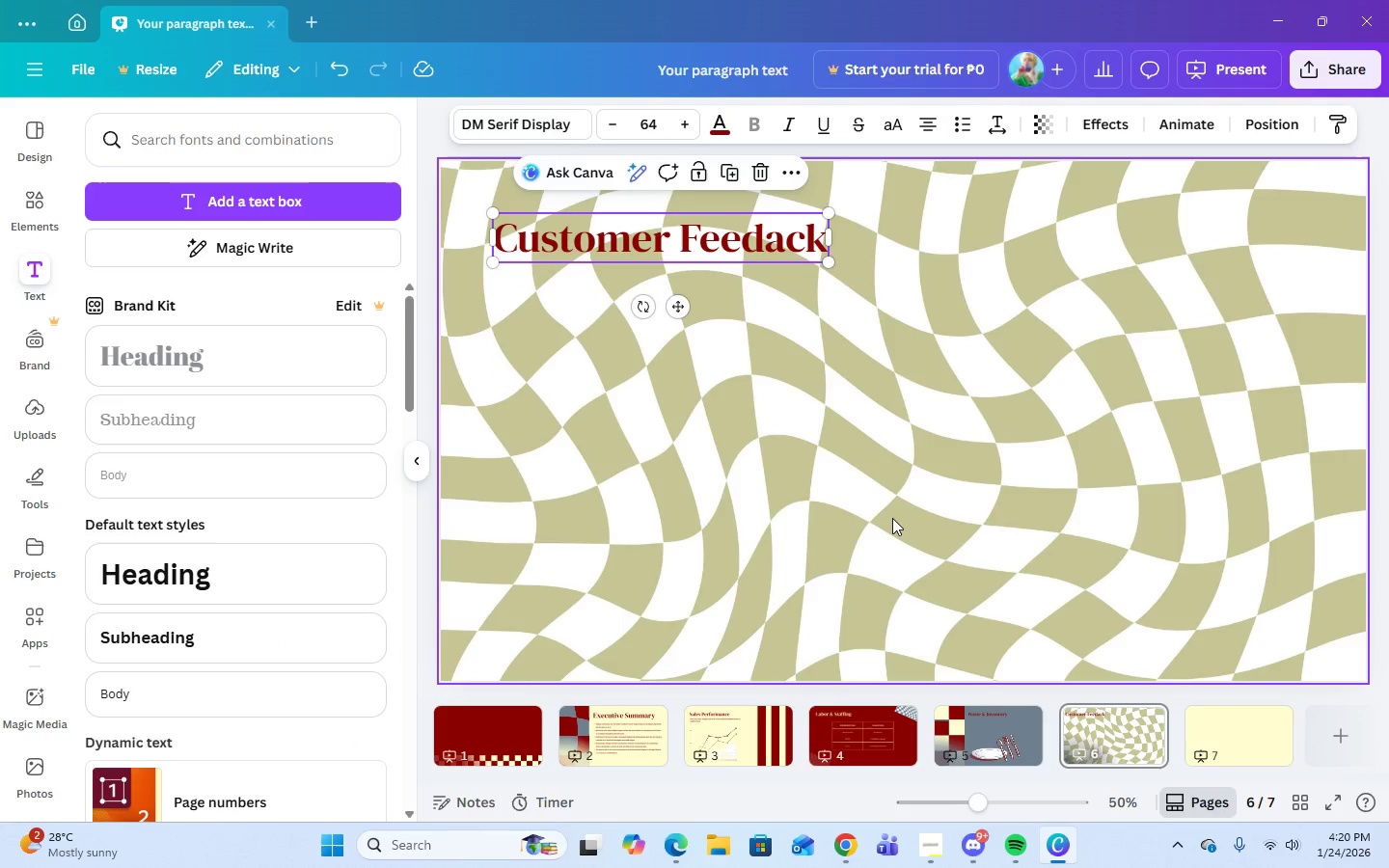 
left_click([892, 518])
 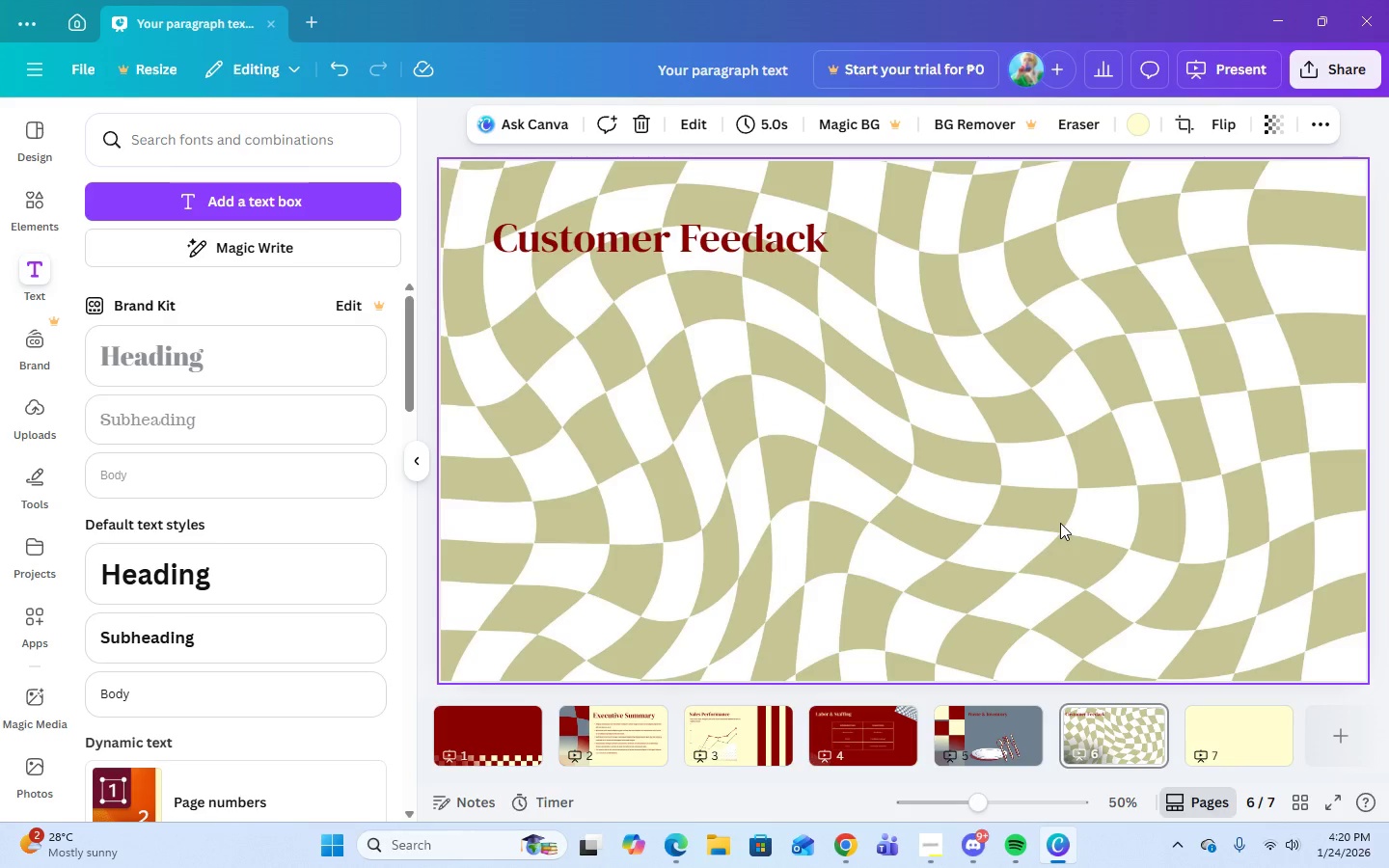 
wait(6.36)
 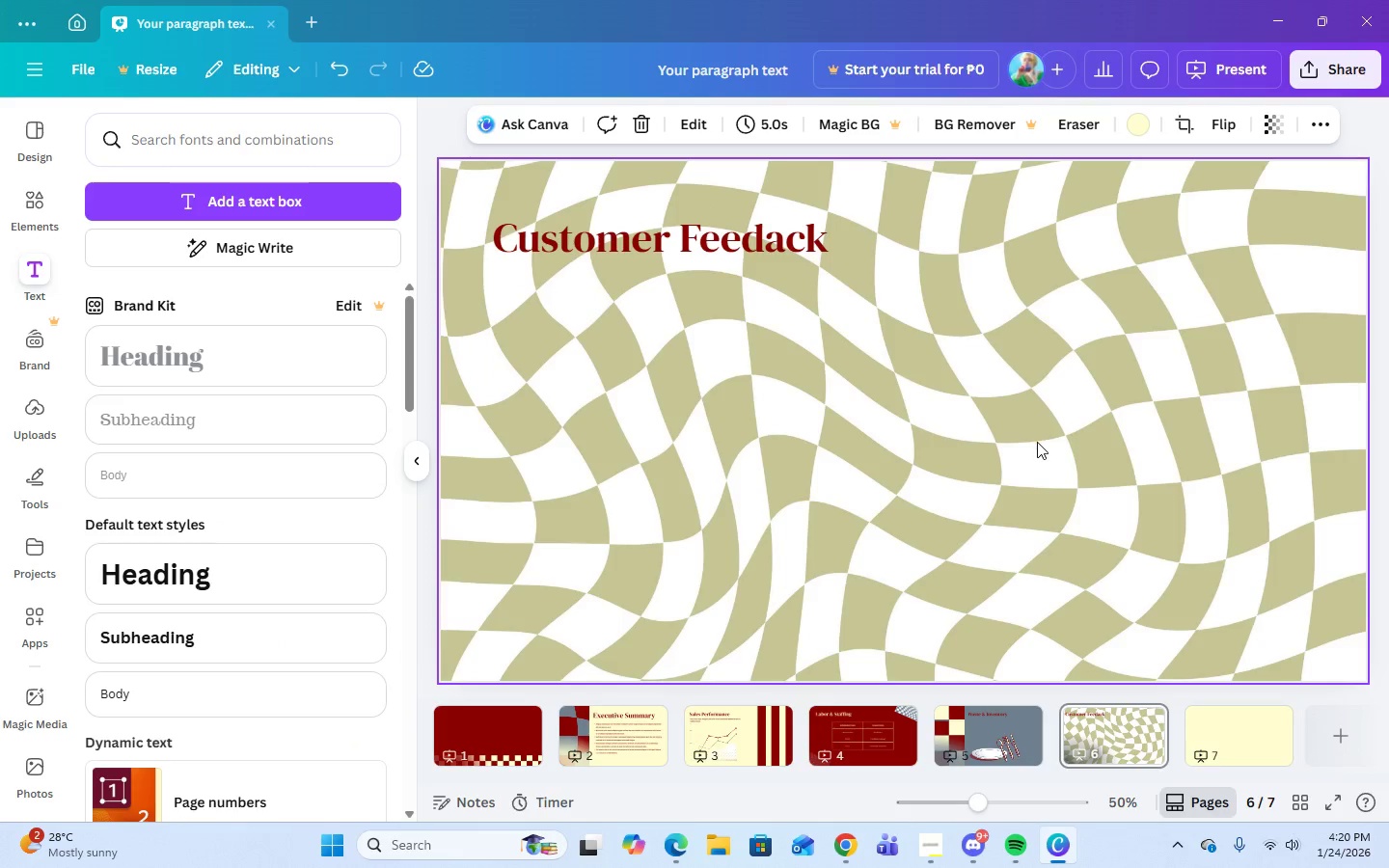 
left_click([984, 757])
 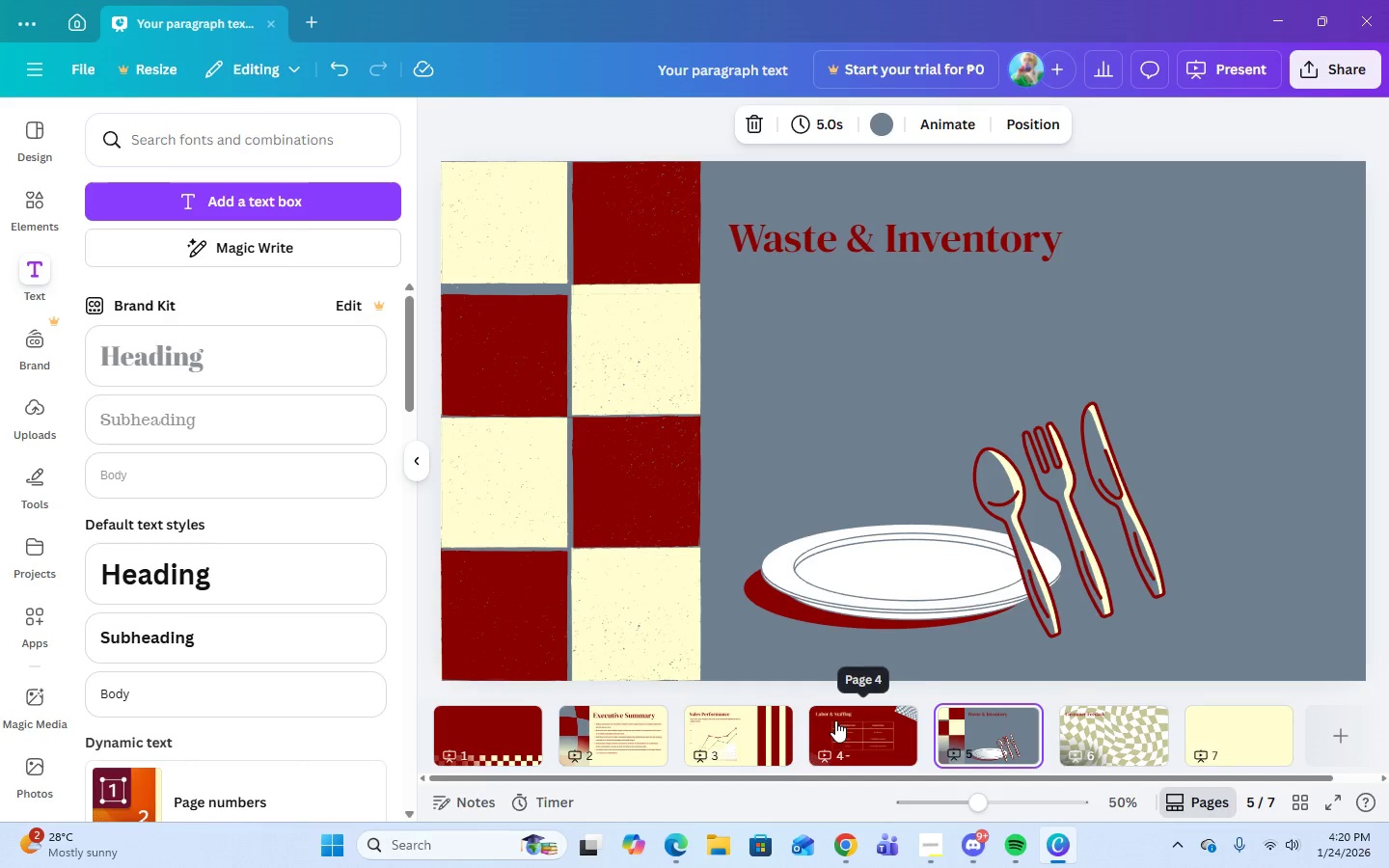 
left_click([835, 720])
 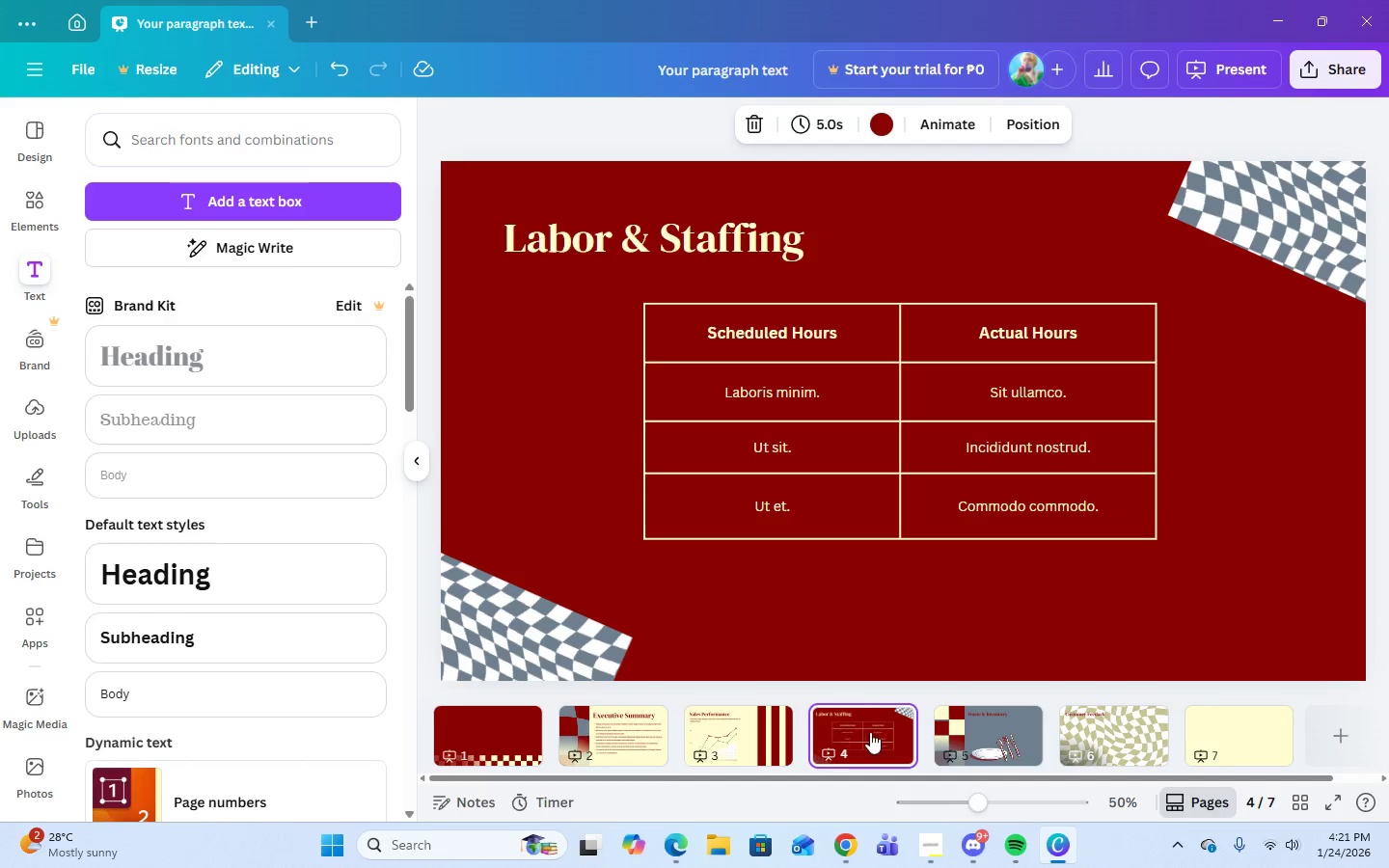 
wait(5.91)
 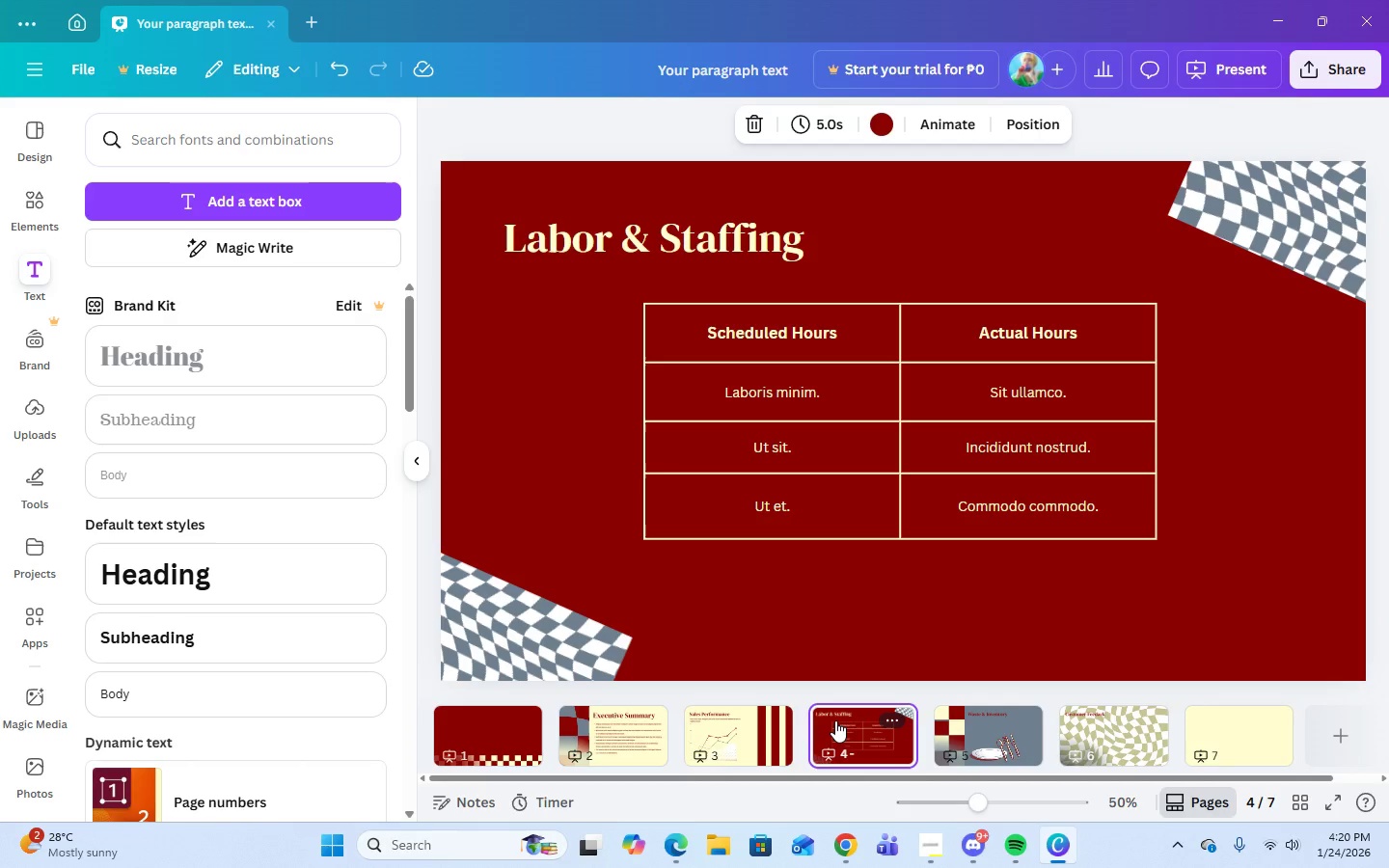 
left_click([745, 731])
 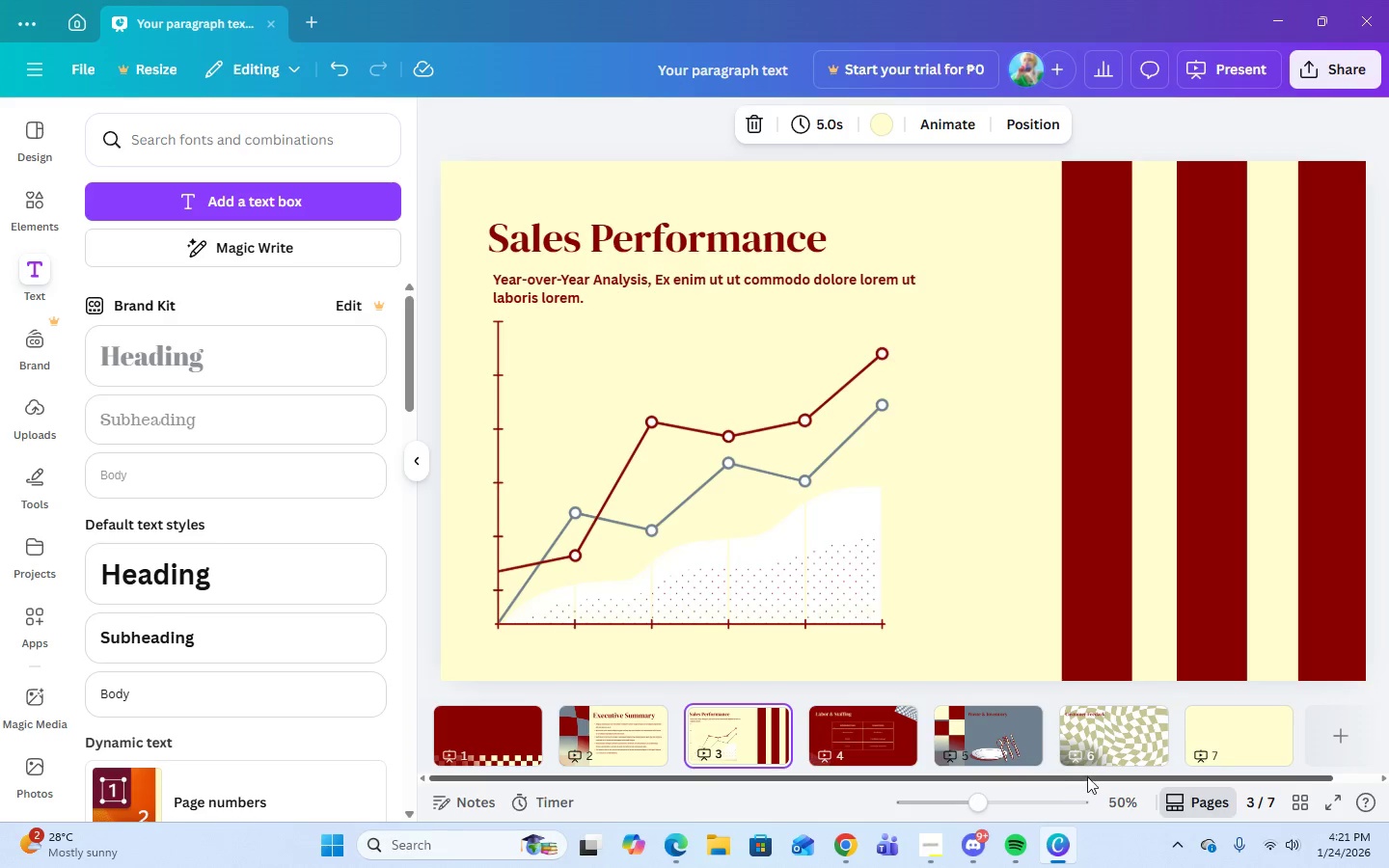 
left_click([1104, 748])
 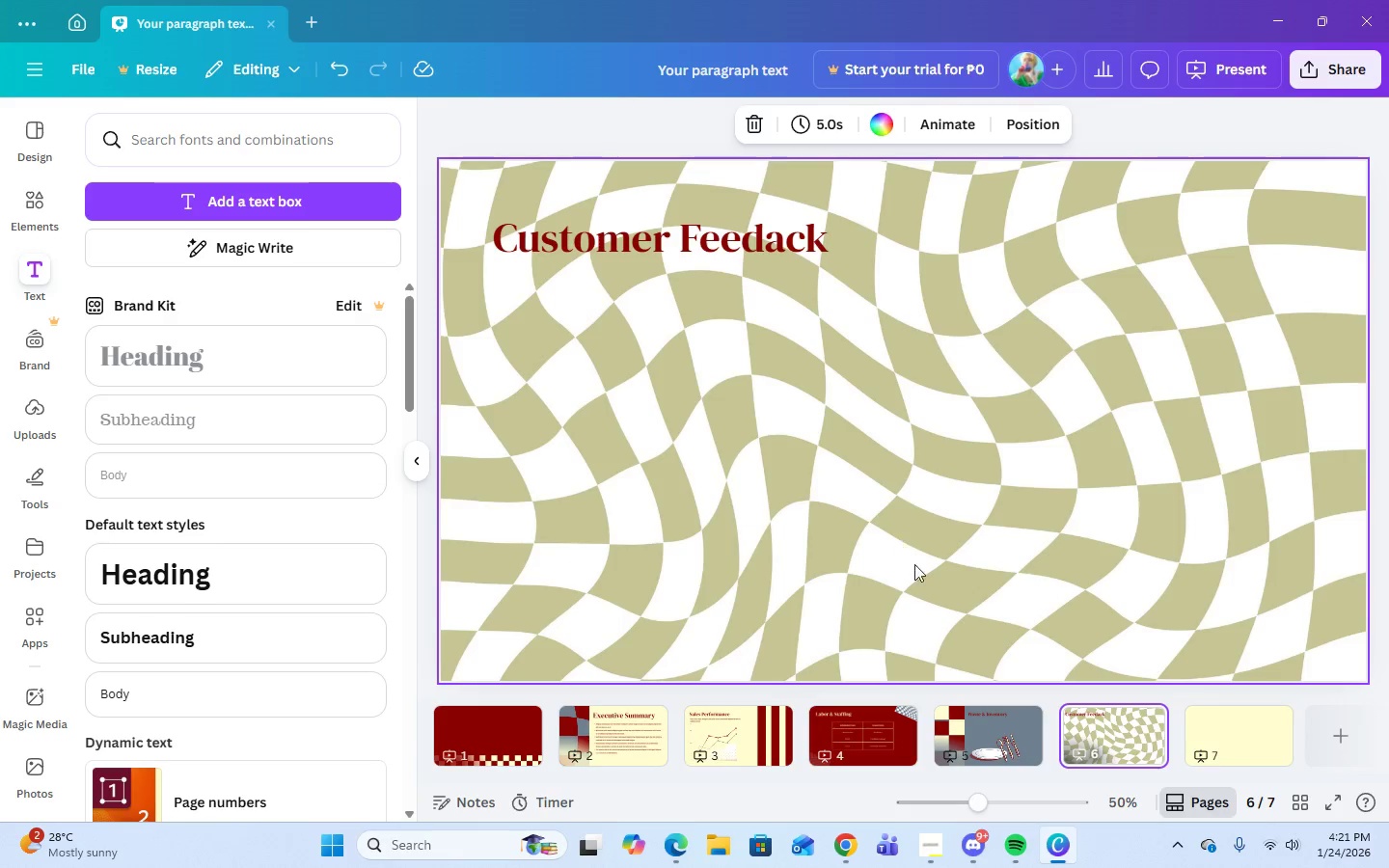 
wait(10.5)
 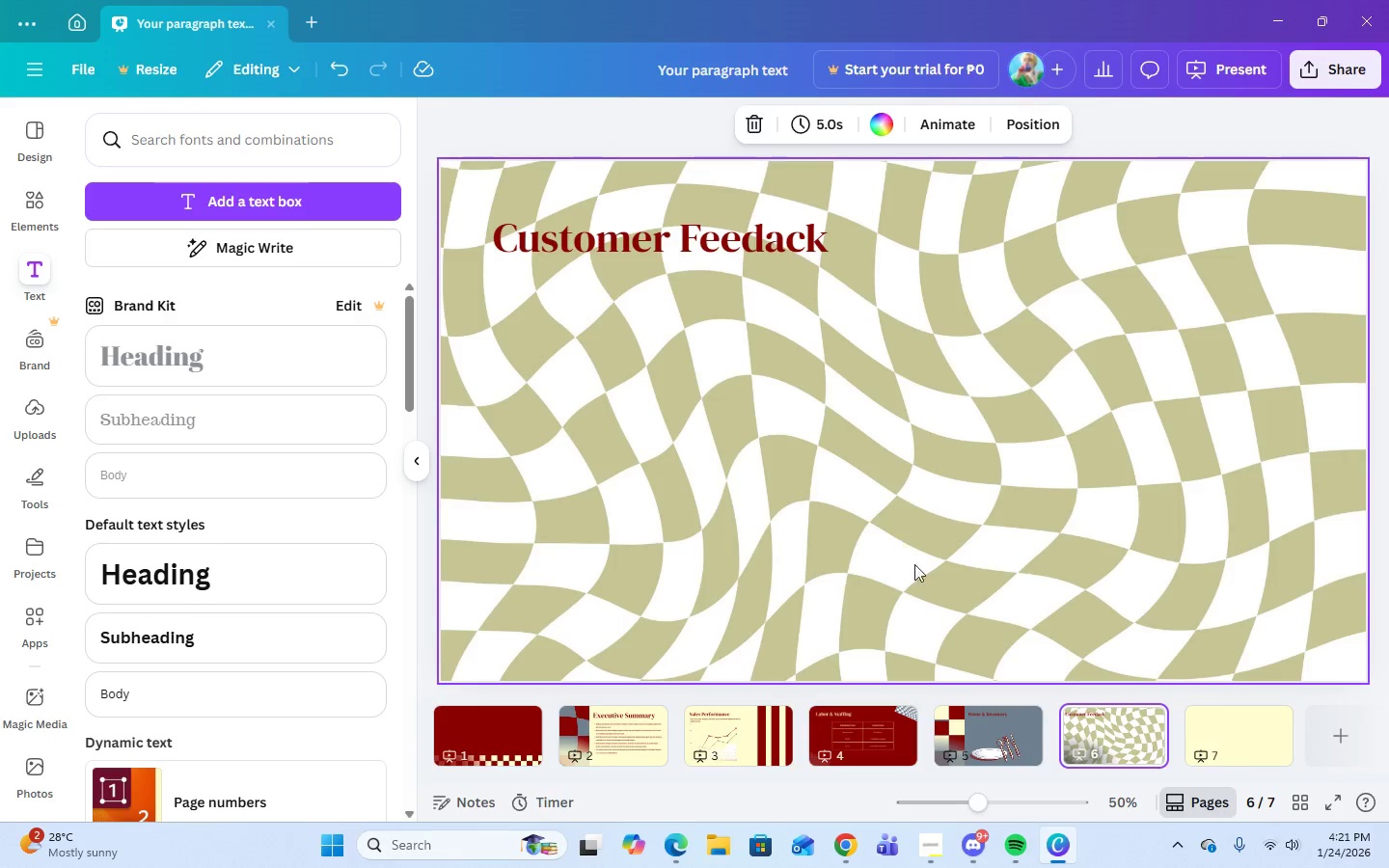 
left_click([161, 642])
 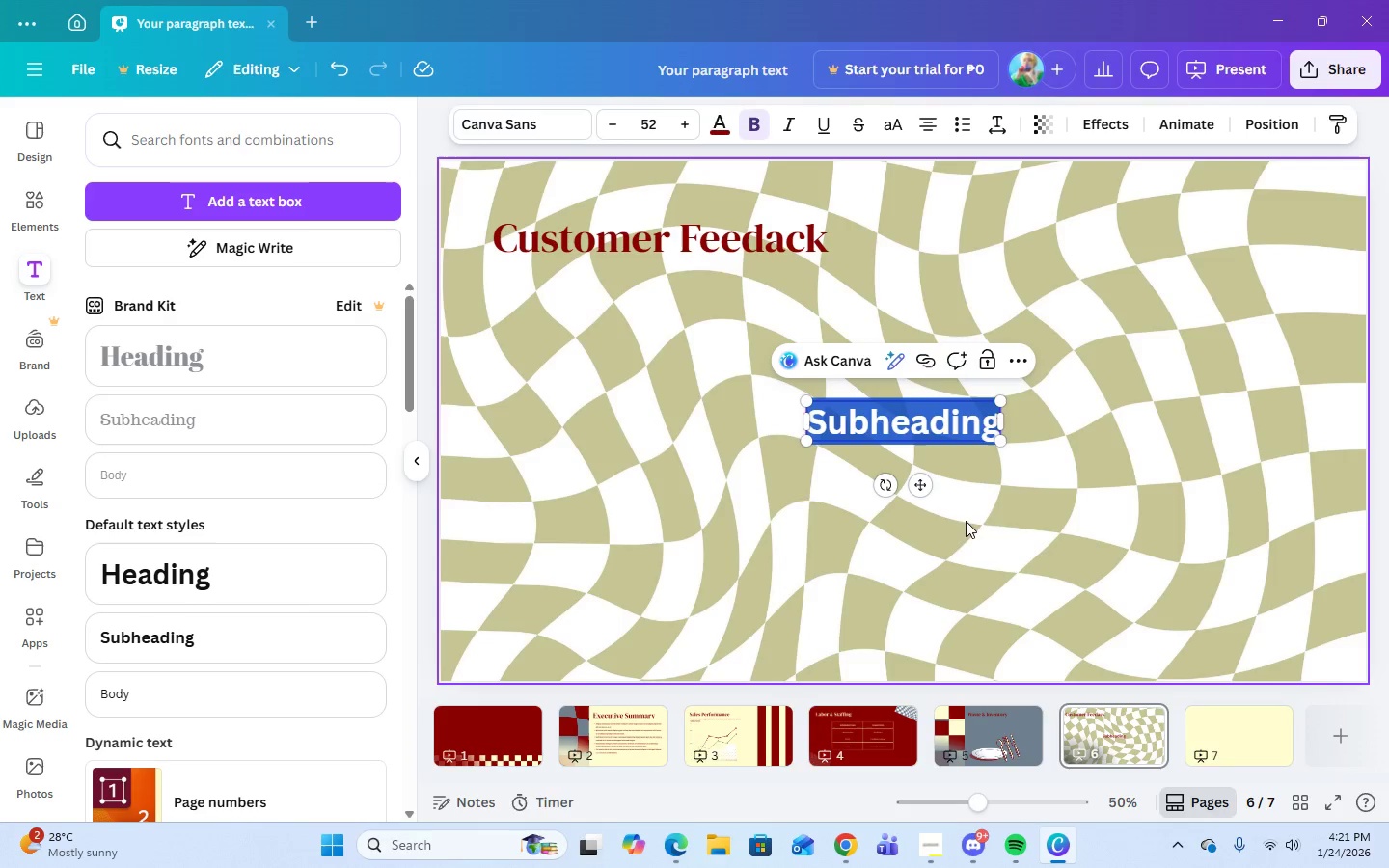 
left_click([1005, 518])
 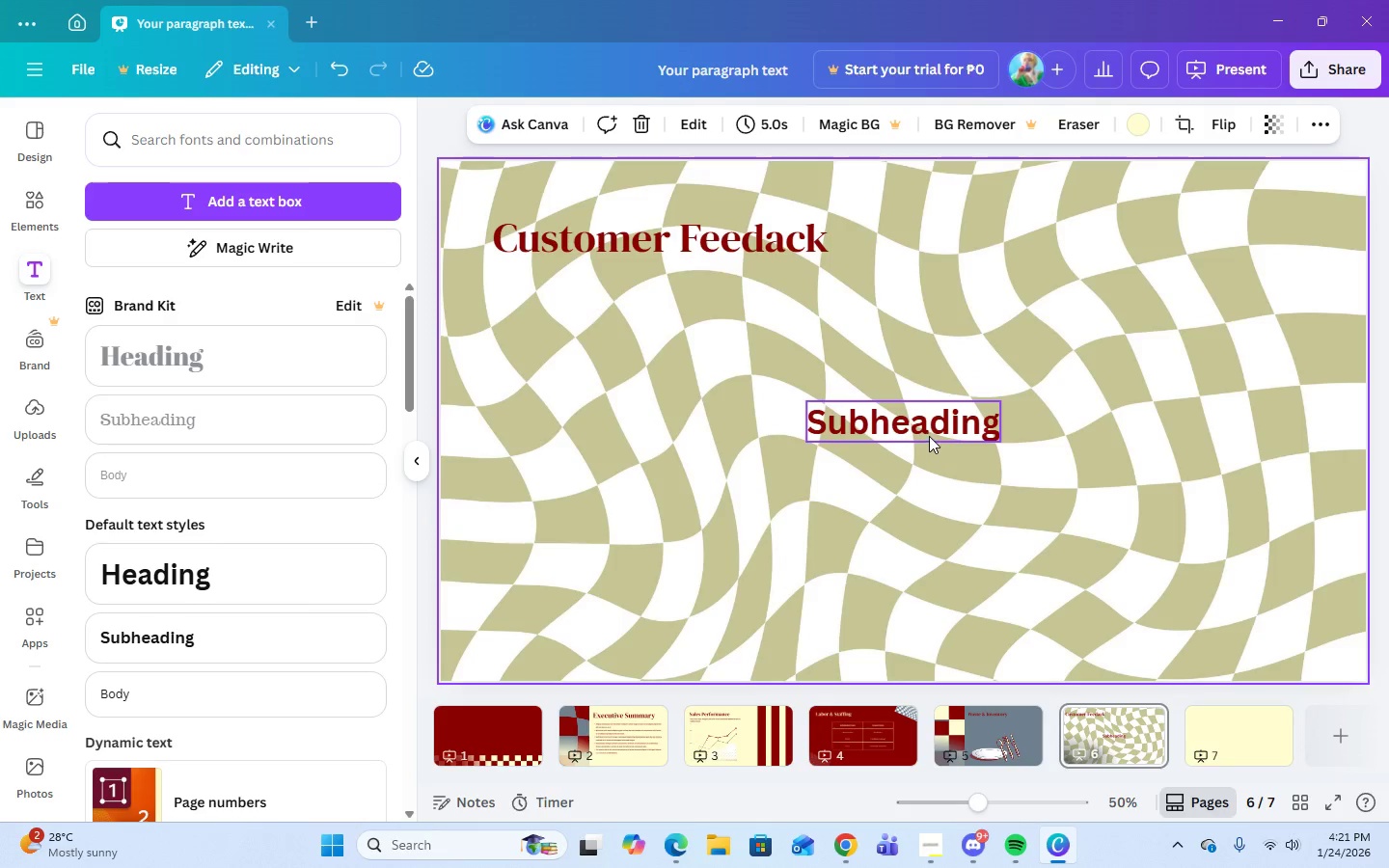 
left_click([929, 435])
 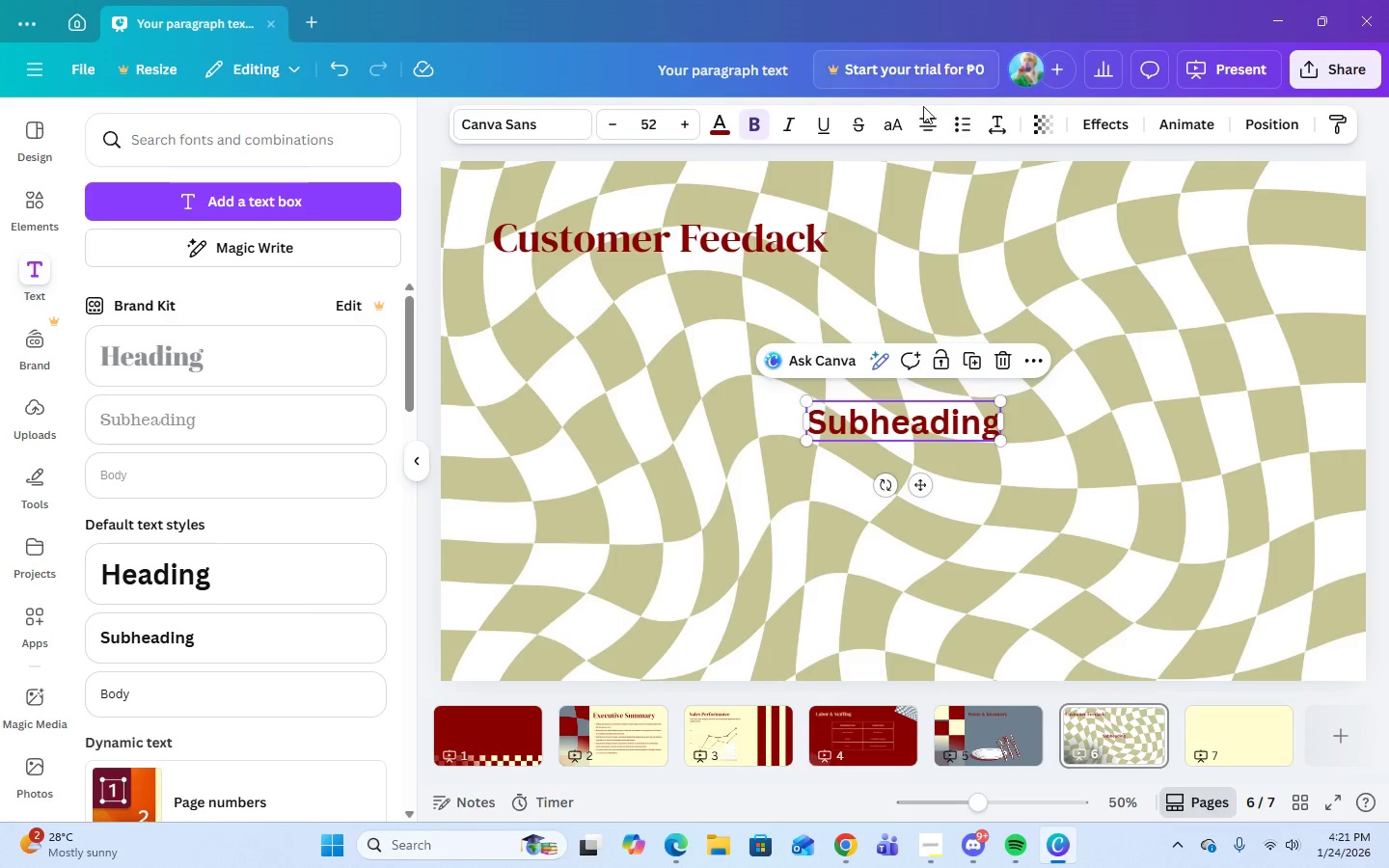 
left_click([956, 122])
 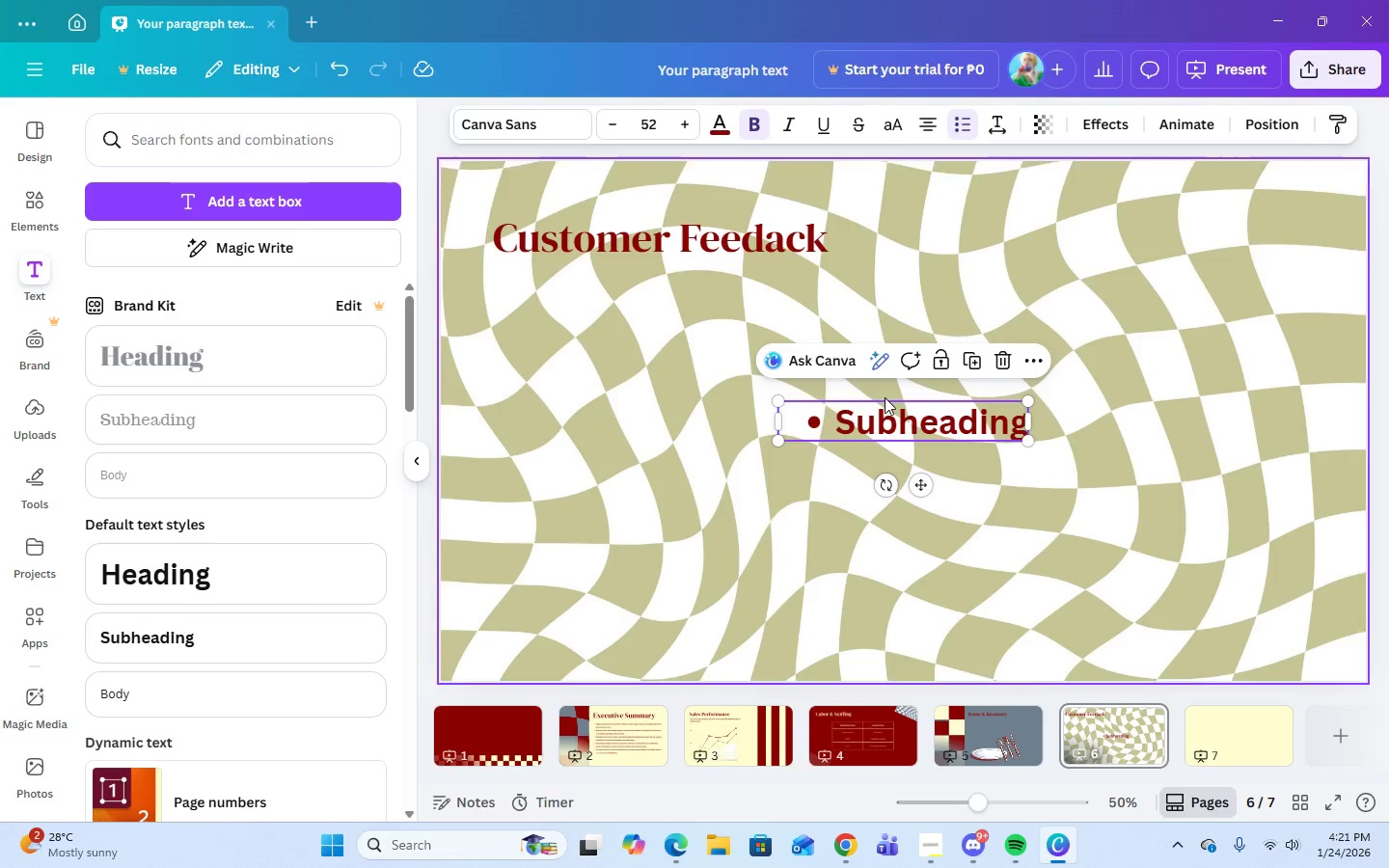 
left_click([907, 423])
 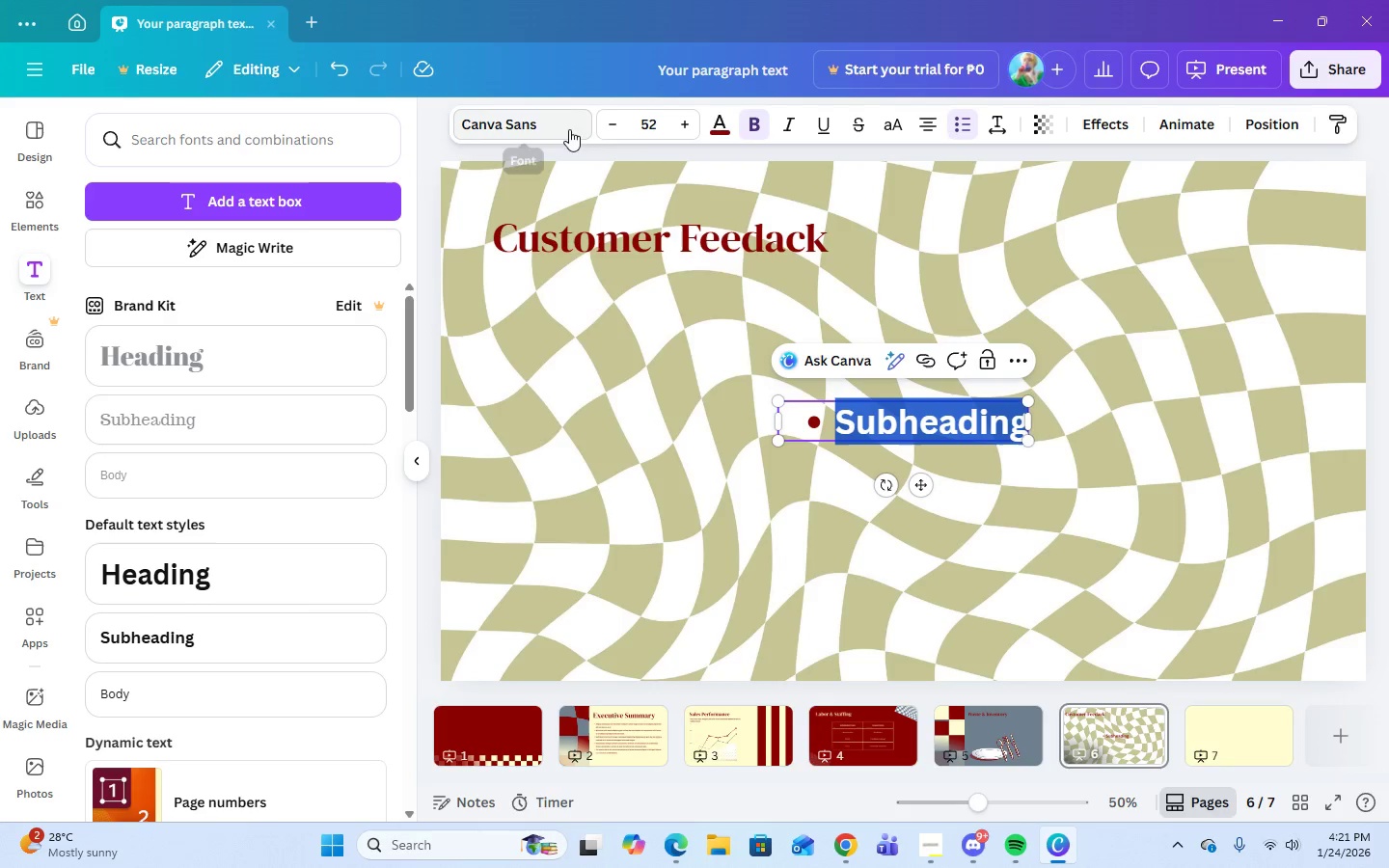 
left_click([645, 128])
 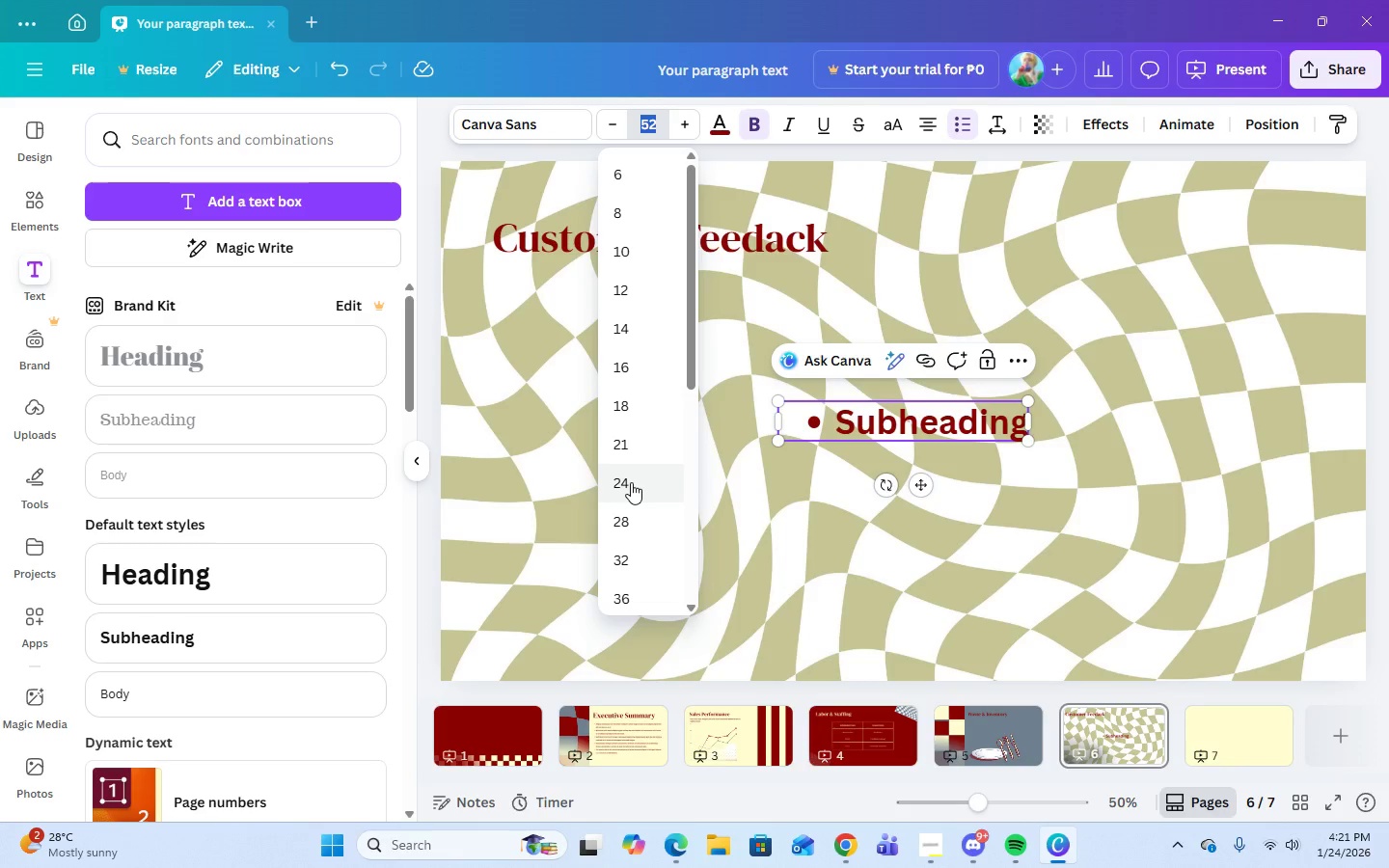 
left_click([631, 482])
 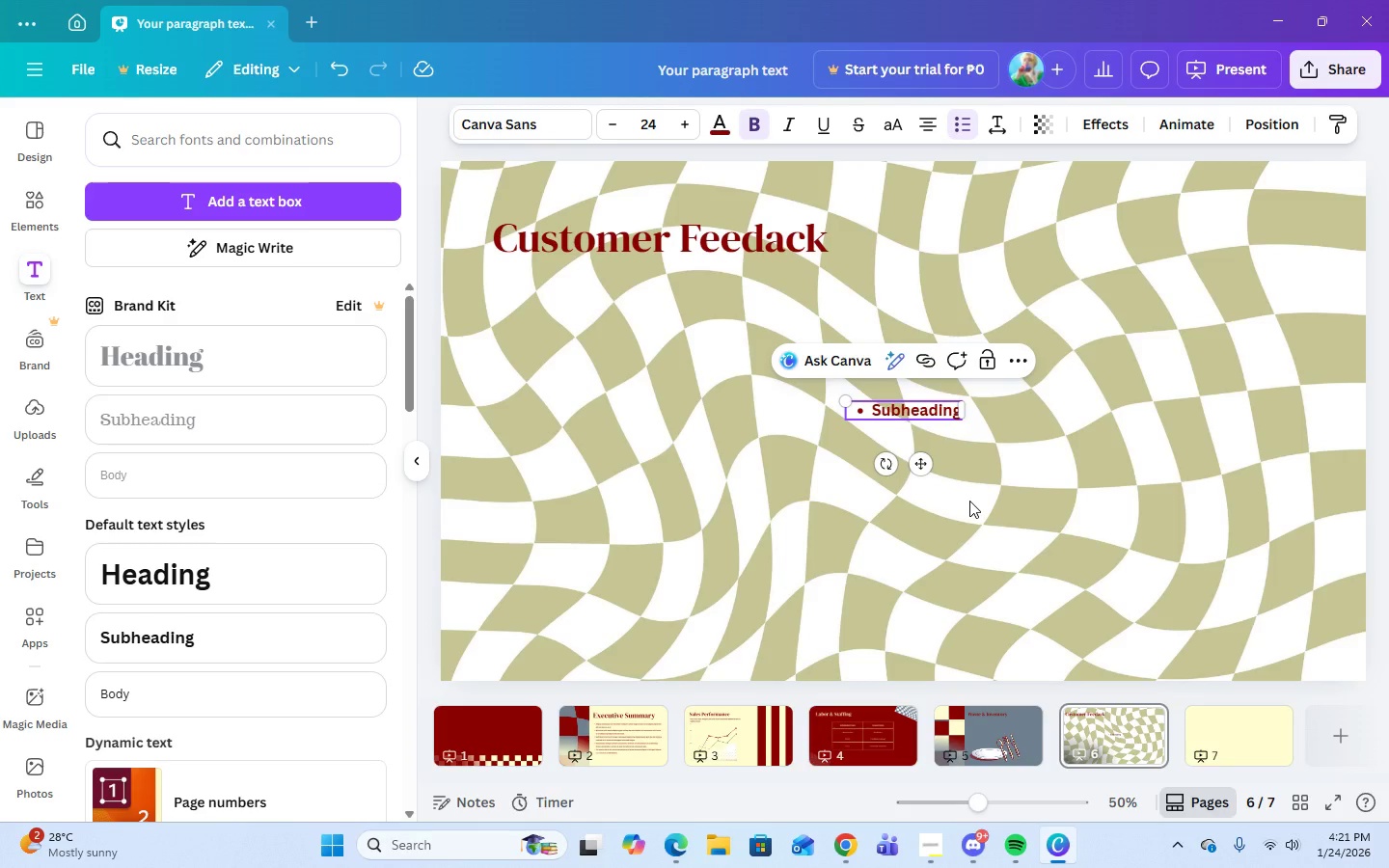 
left_click([969, 501])
 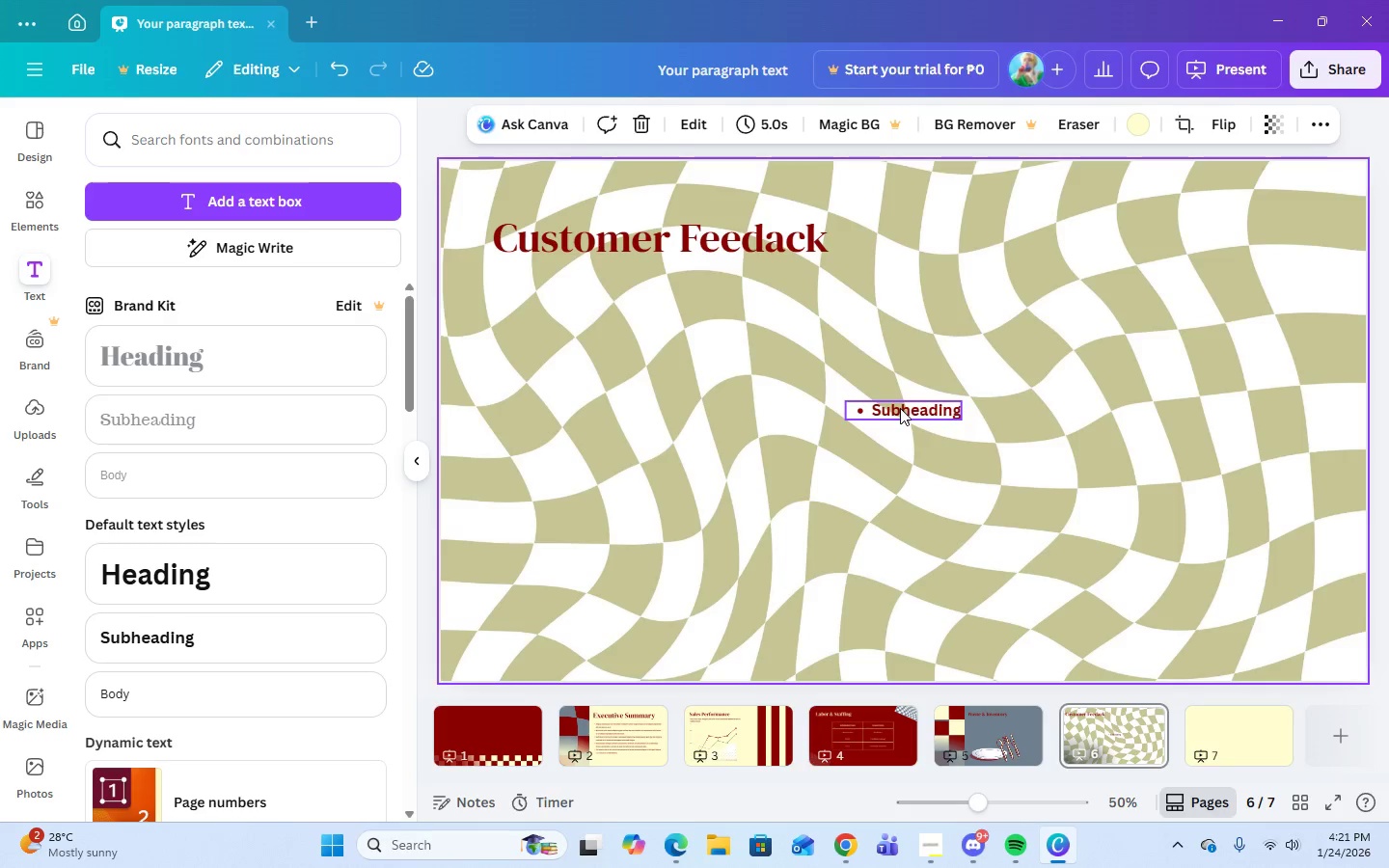 
left_click([900, 408])
 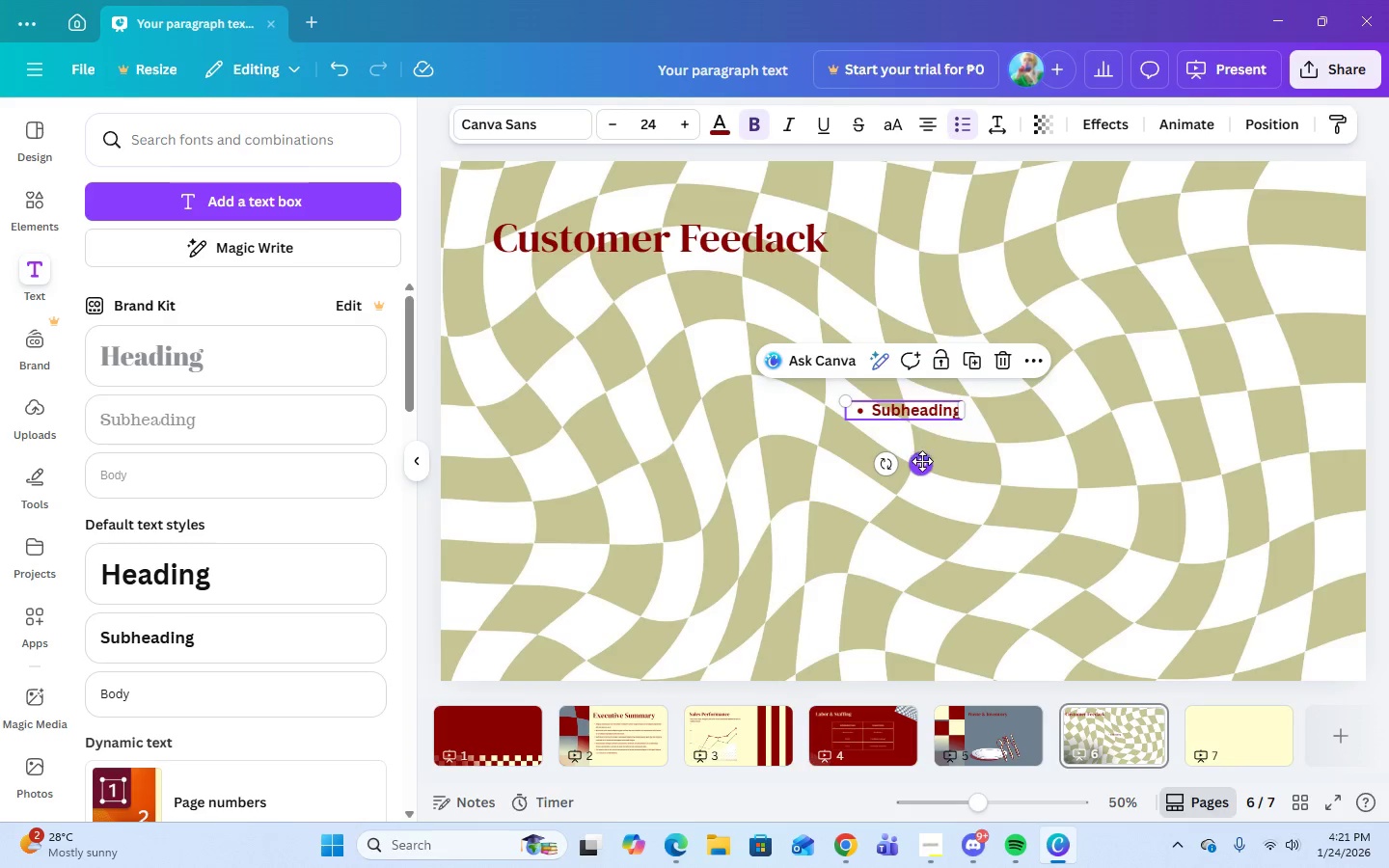 
left_click_drag(start_coordinate=[874, 448], to_coordinate=[617, 377])
 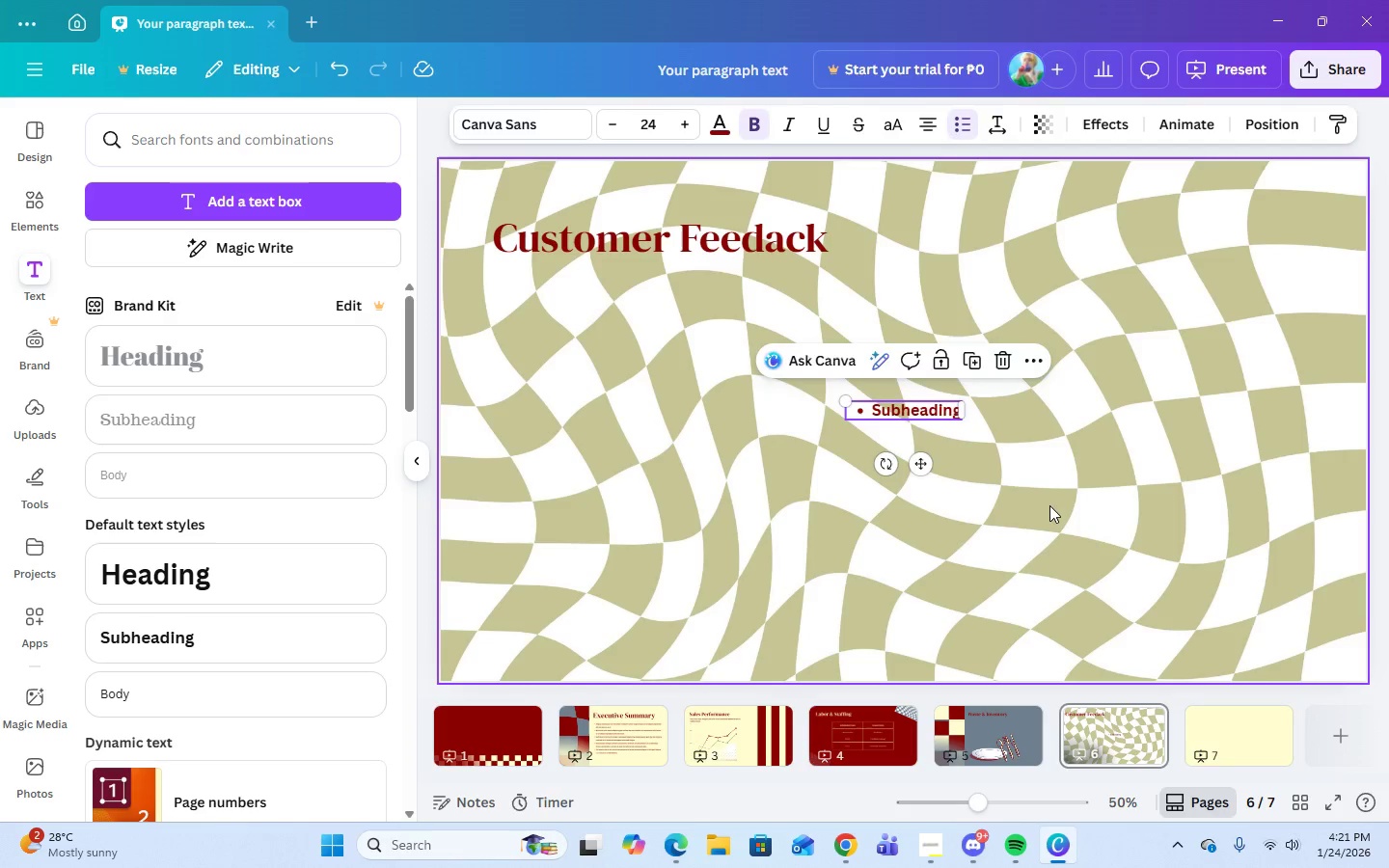 
left_click([1049, 505])
 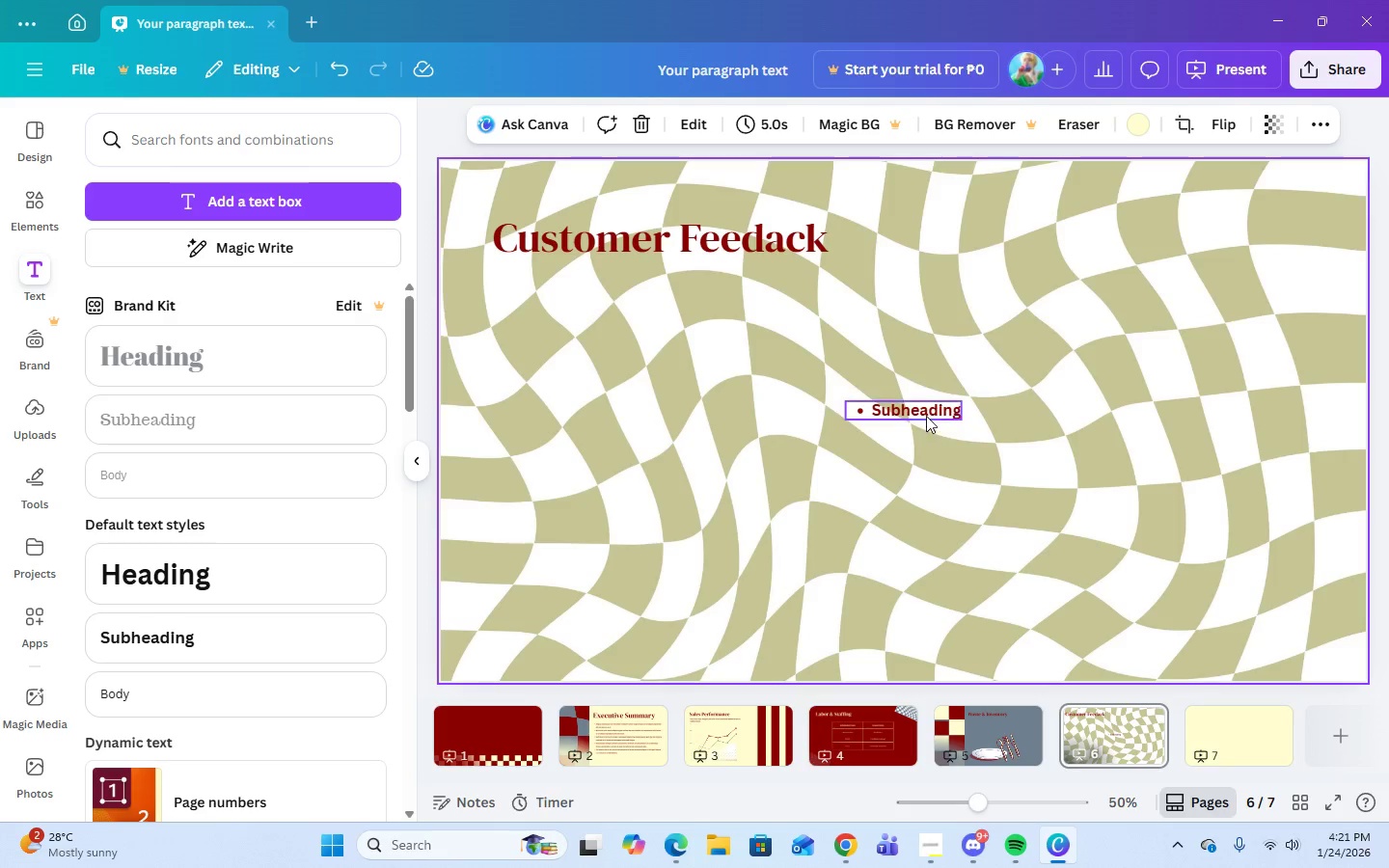 
left_click([925, 412])
 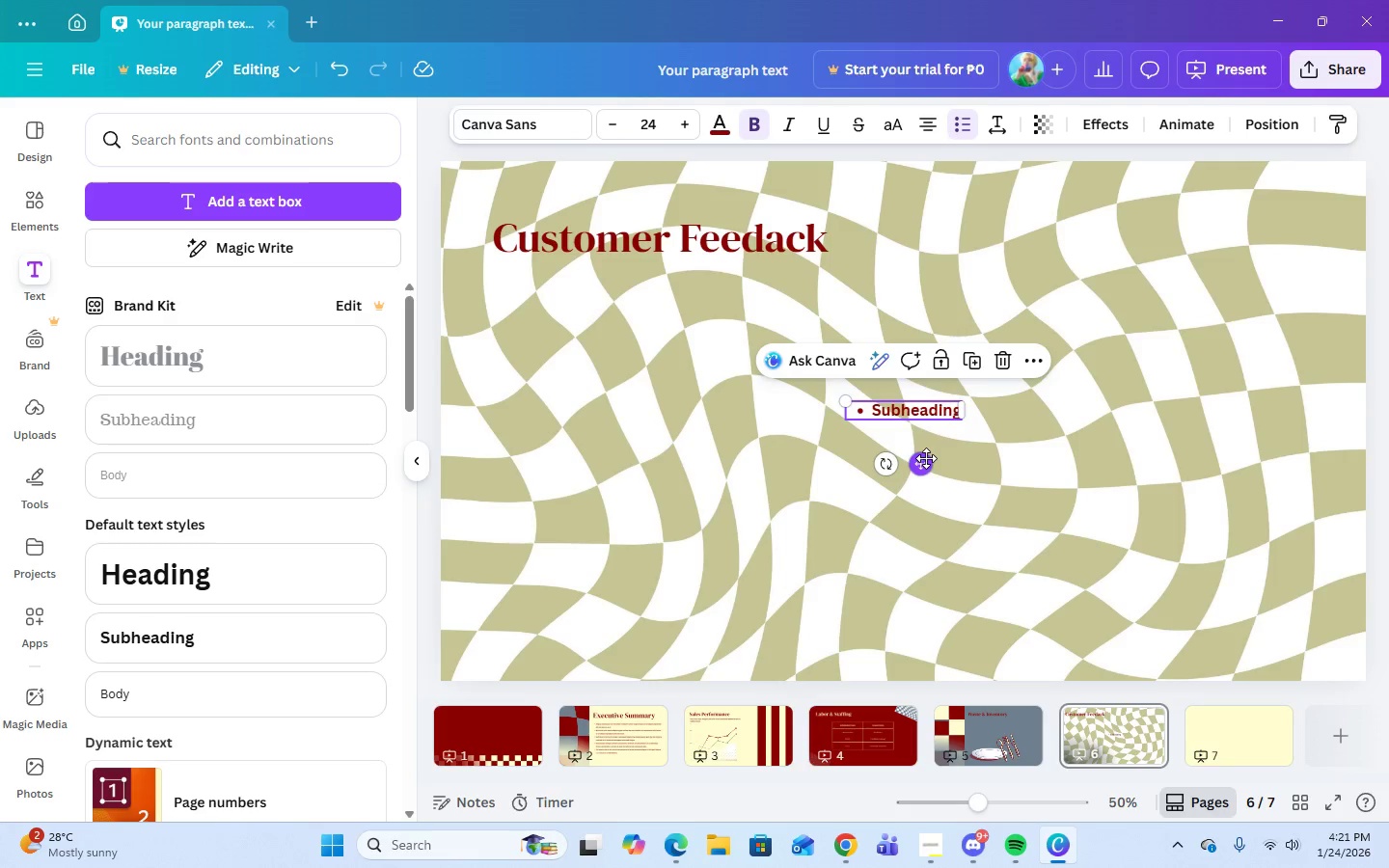 
left_click_drag(start_coordinate=[926, 460], to_coordinate=[578, 346])
 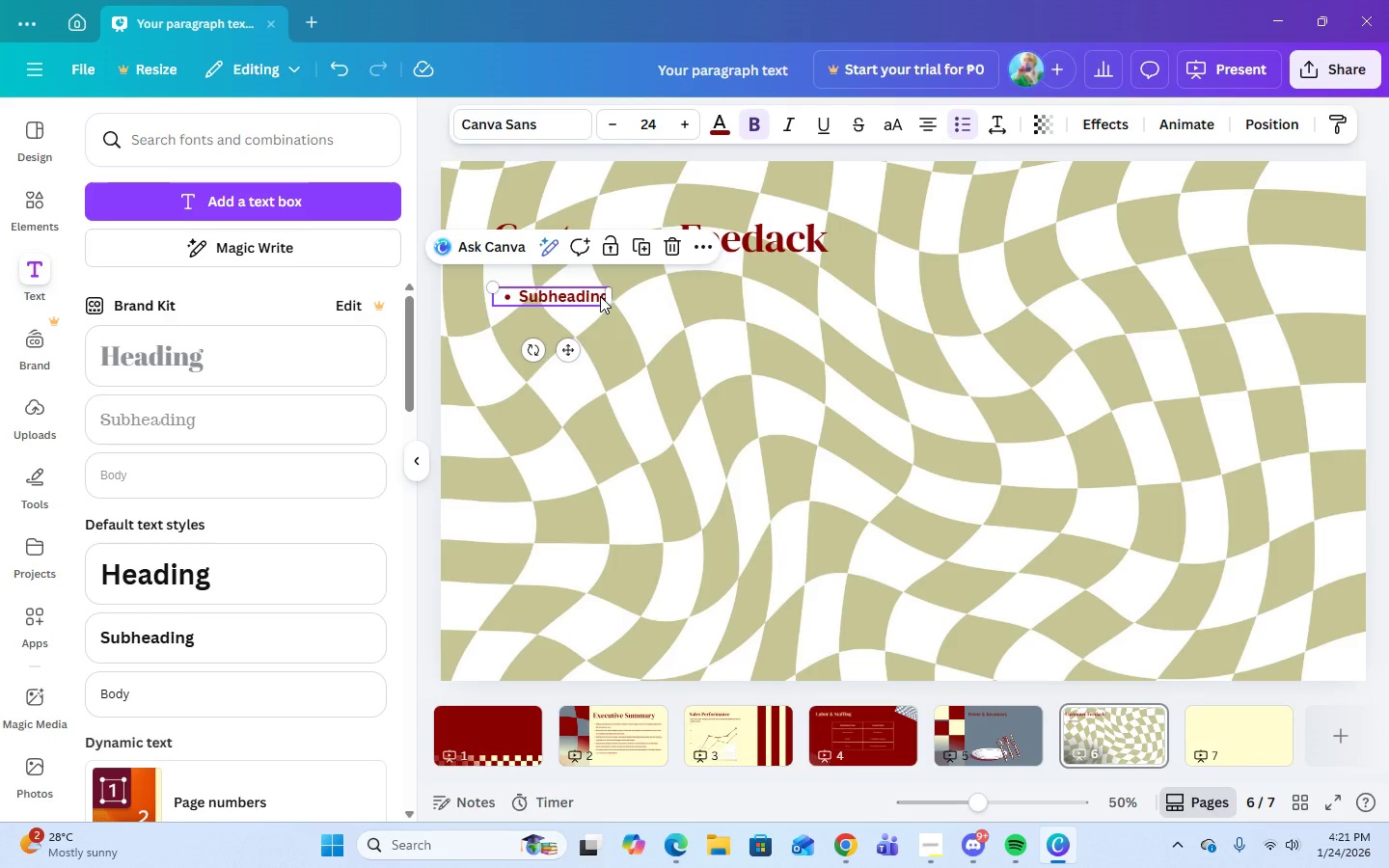 
left_click([600, 296])
 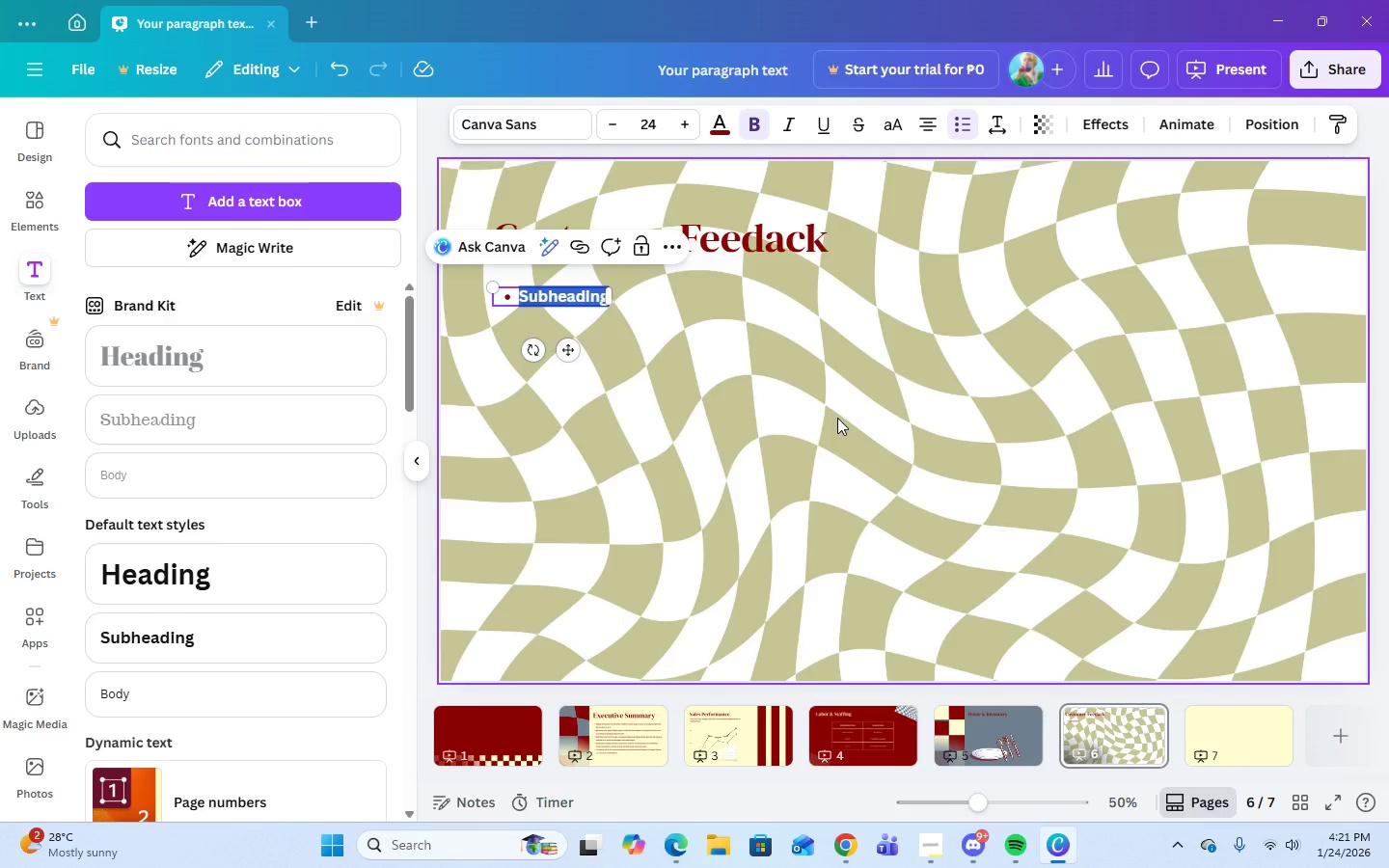 
type(c)
key(Backspace)
type(Custome )
key(Backspace)
type(r 1: )
 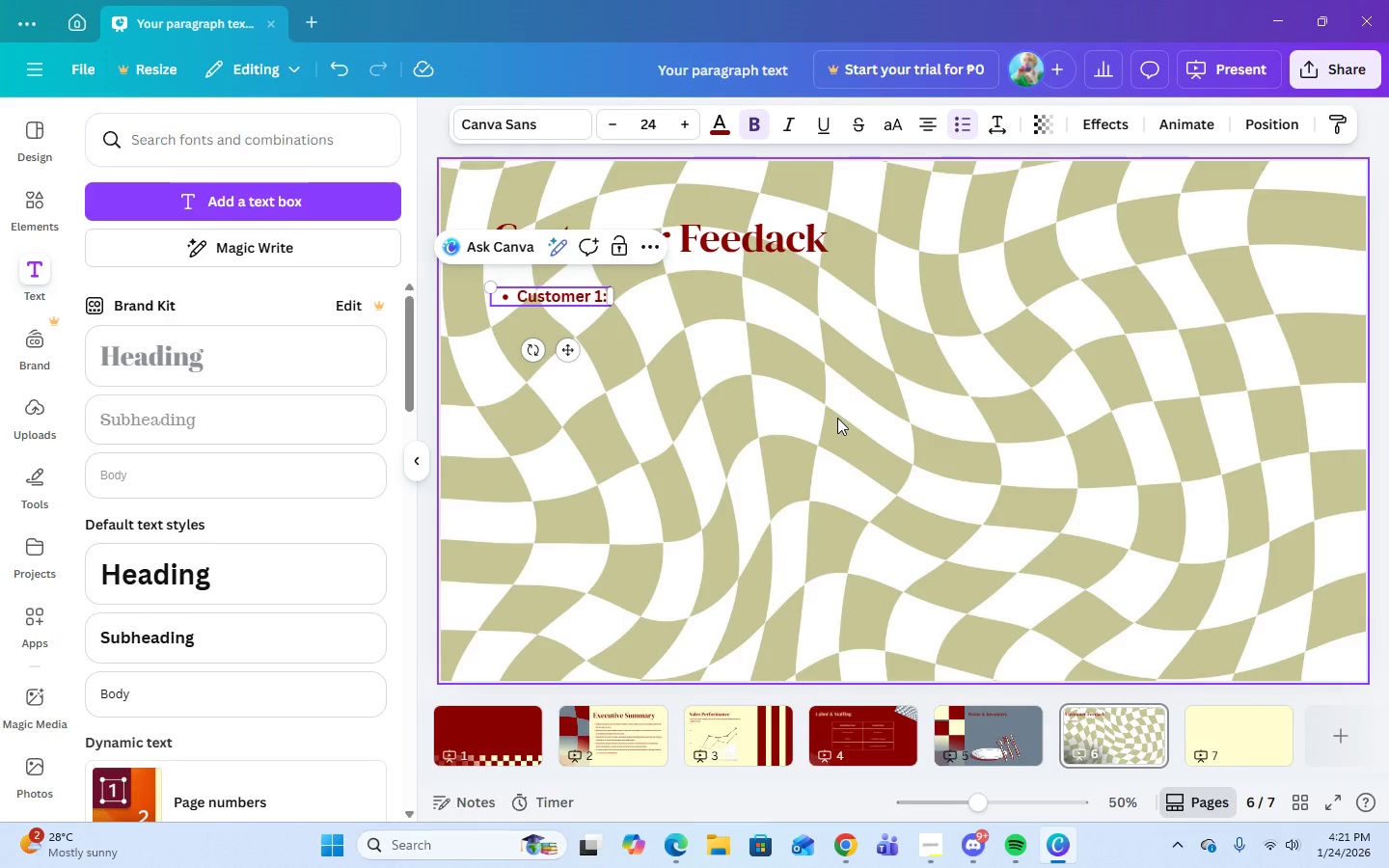 
left_click([842, 867])
 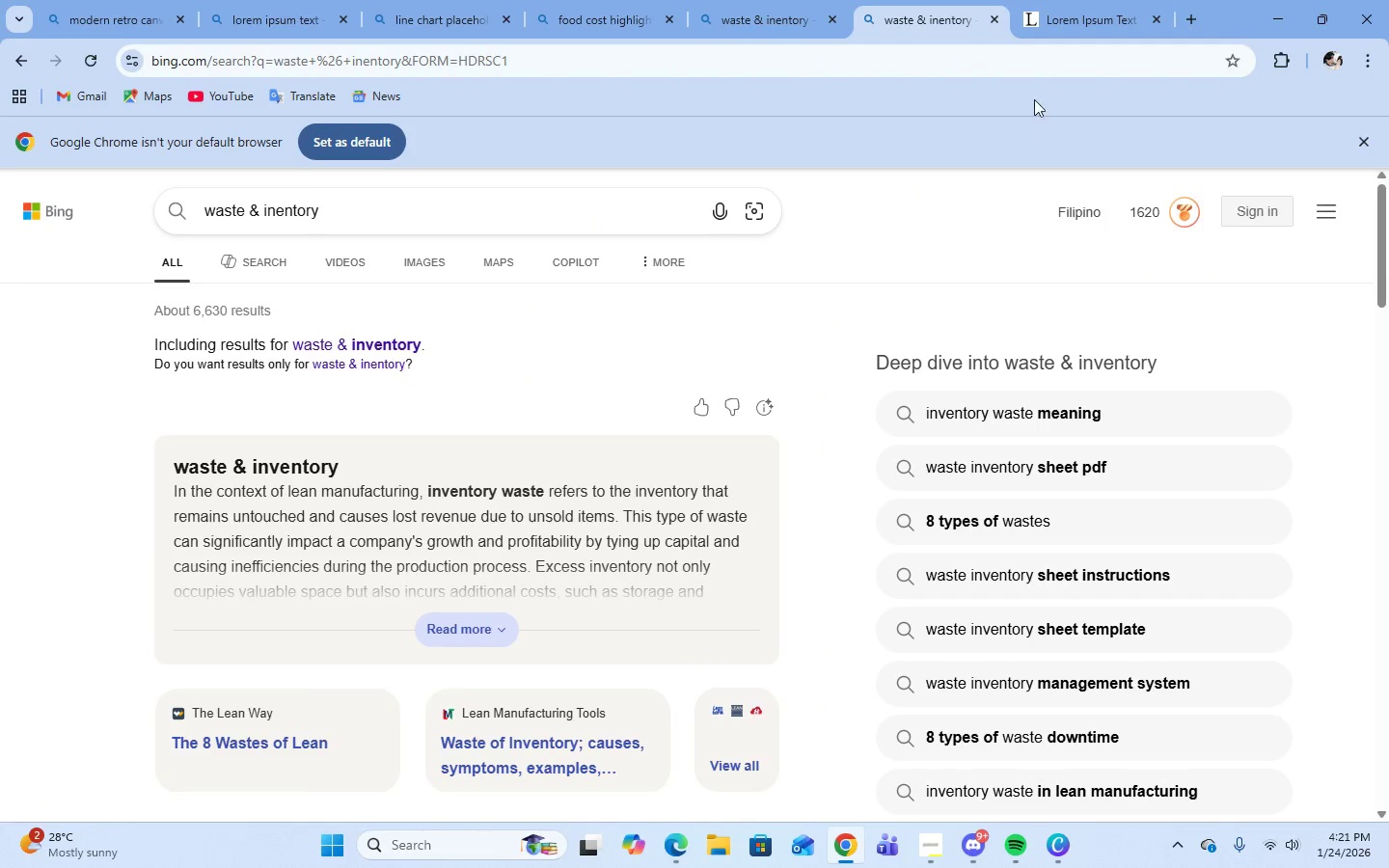 
left_click([1039, 16])
 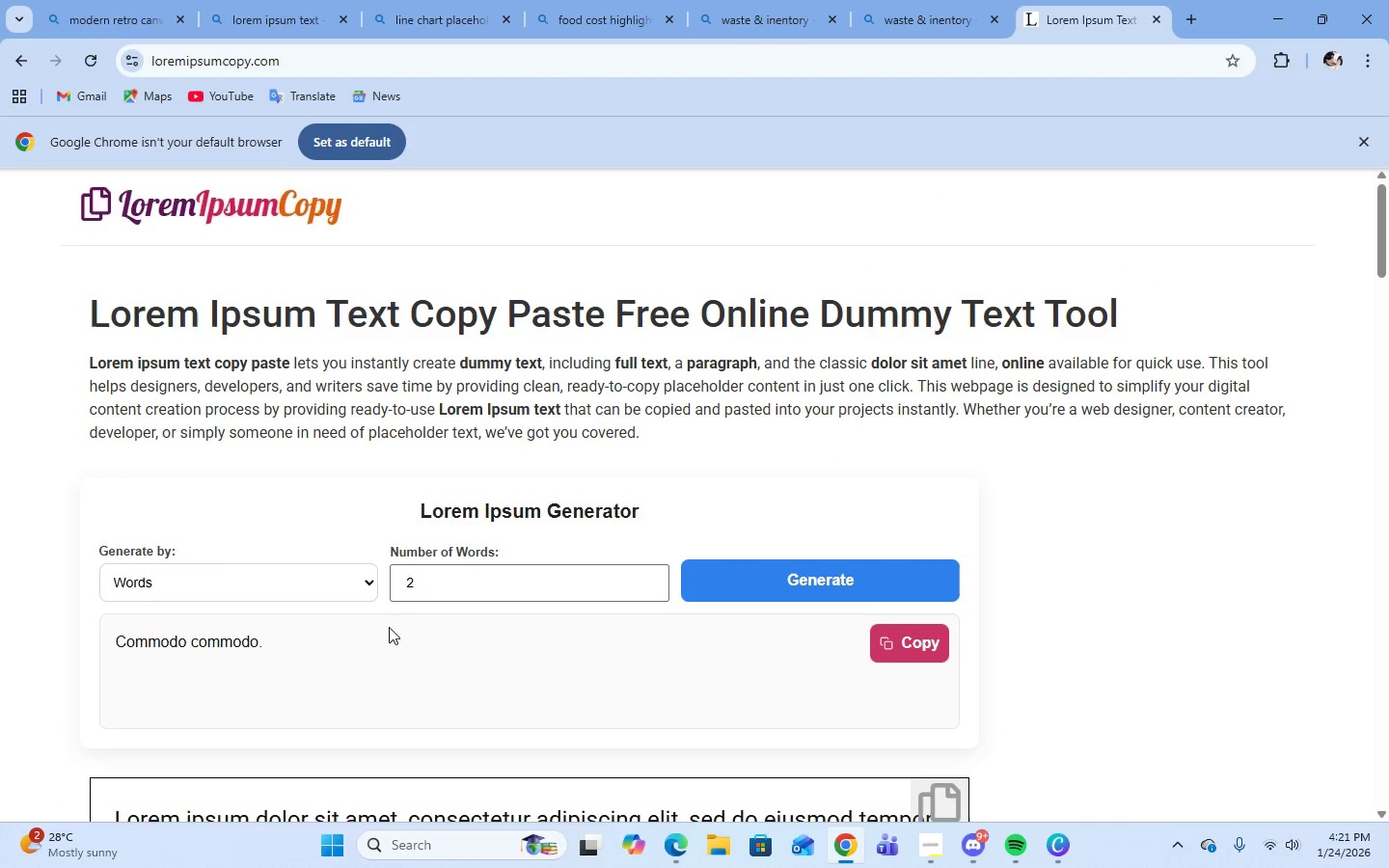 
left_click([440, 571])
 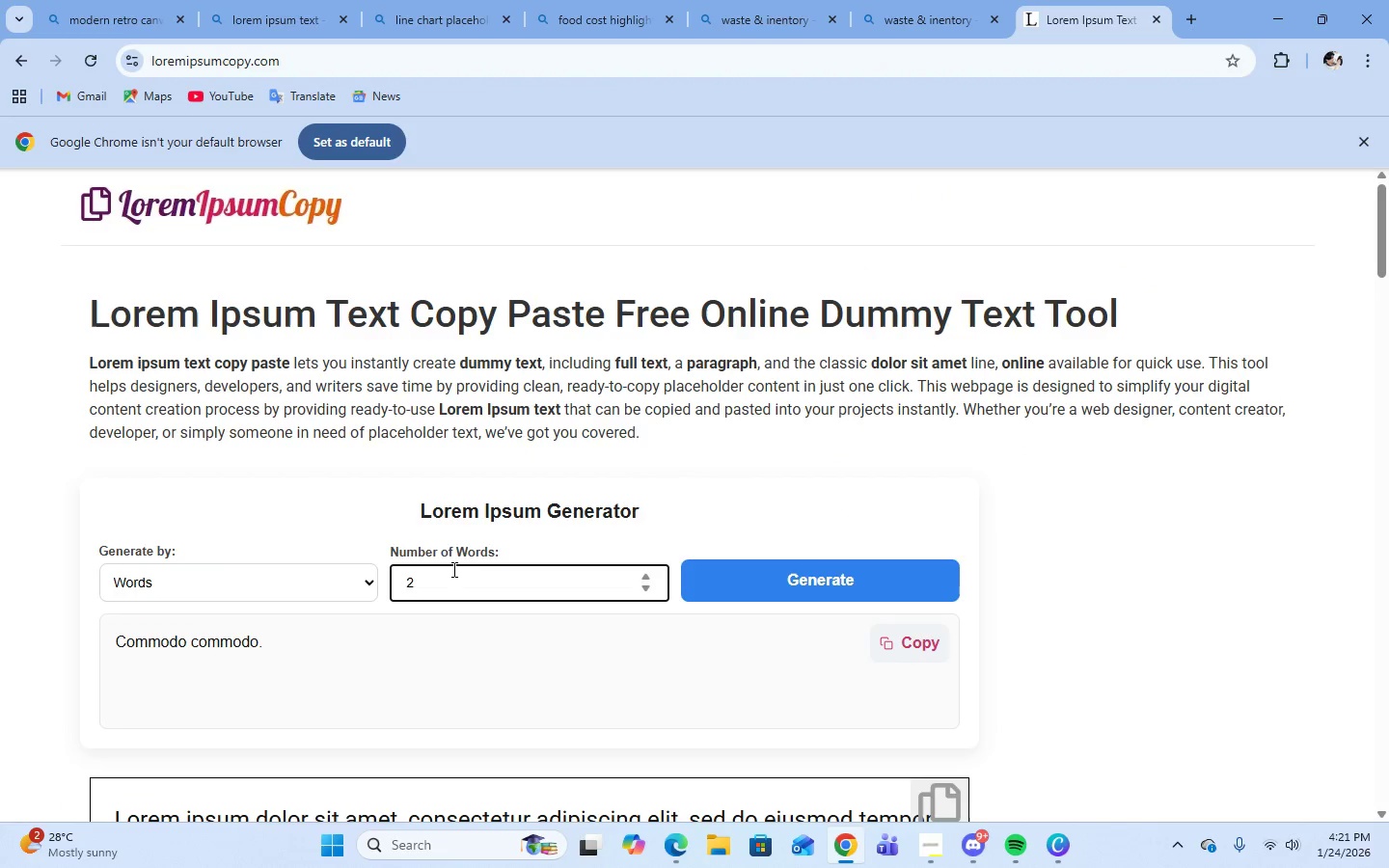 
key(Backspace)
 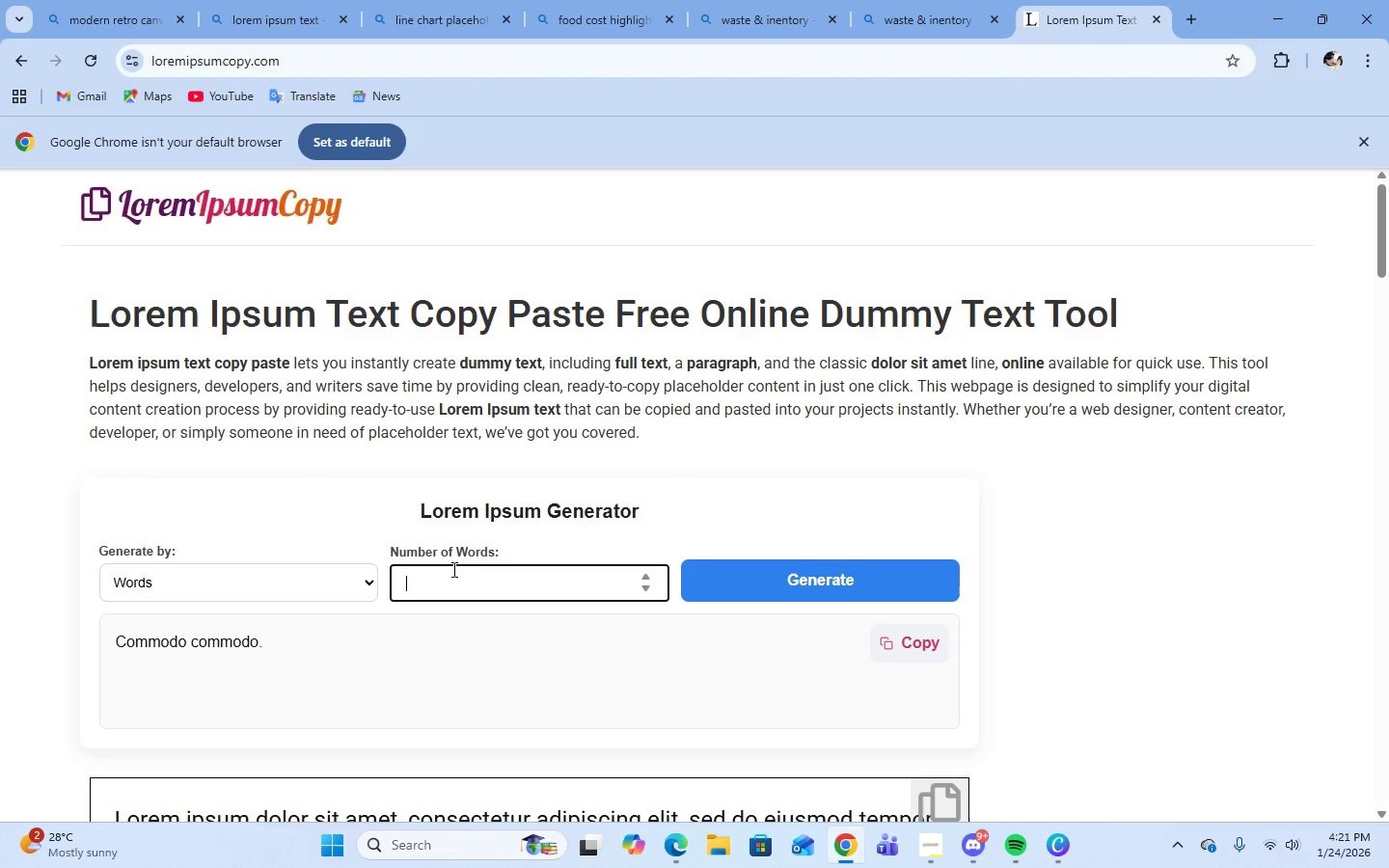 
key(Numpad1)
 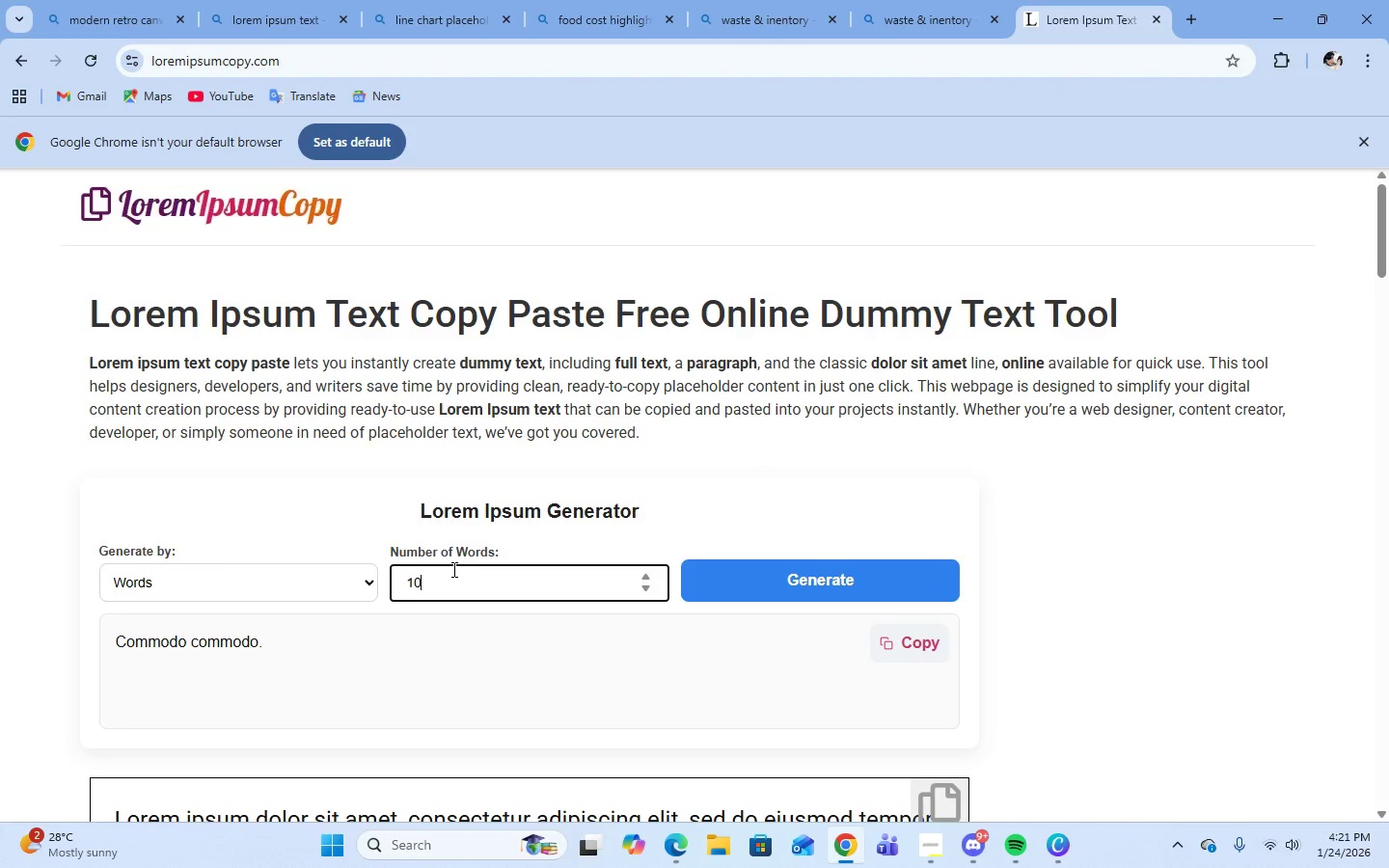 
key(Numpad0)
 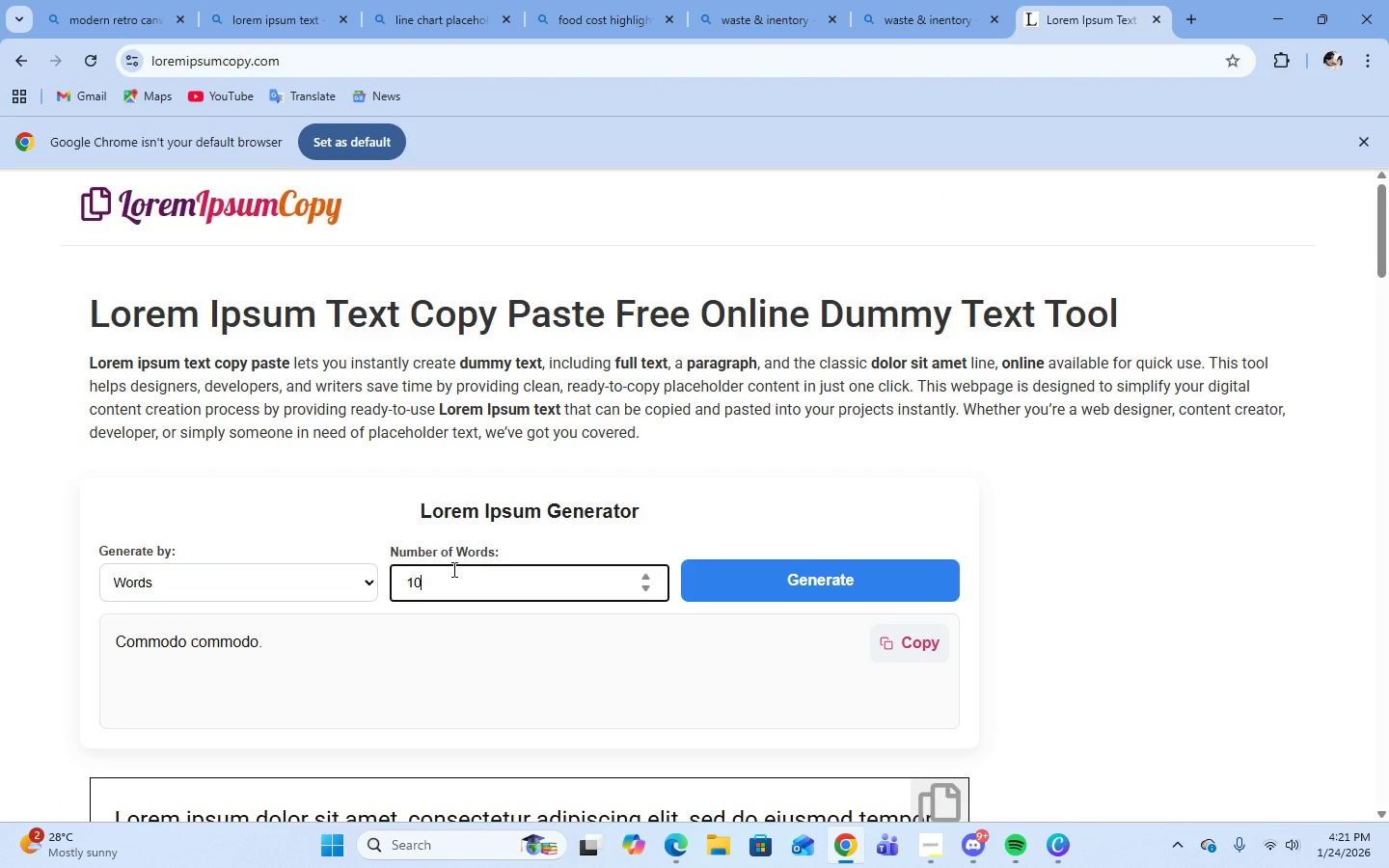 
key(Enter)
 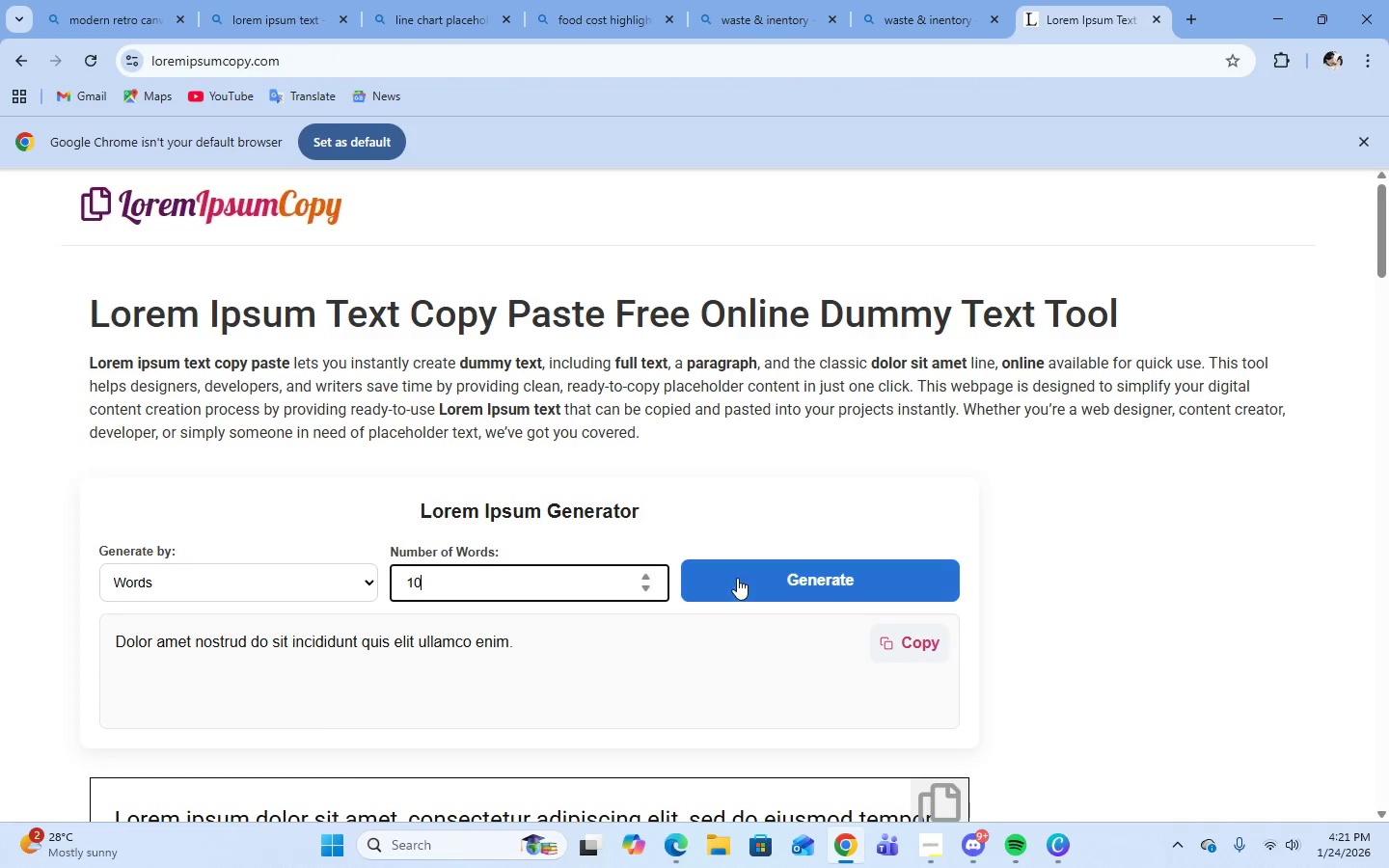 
left_click([752, 581])
 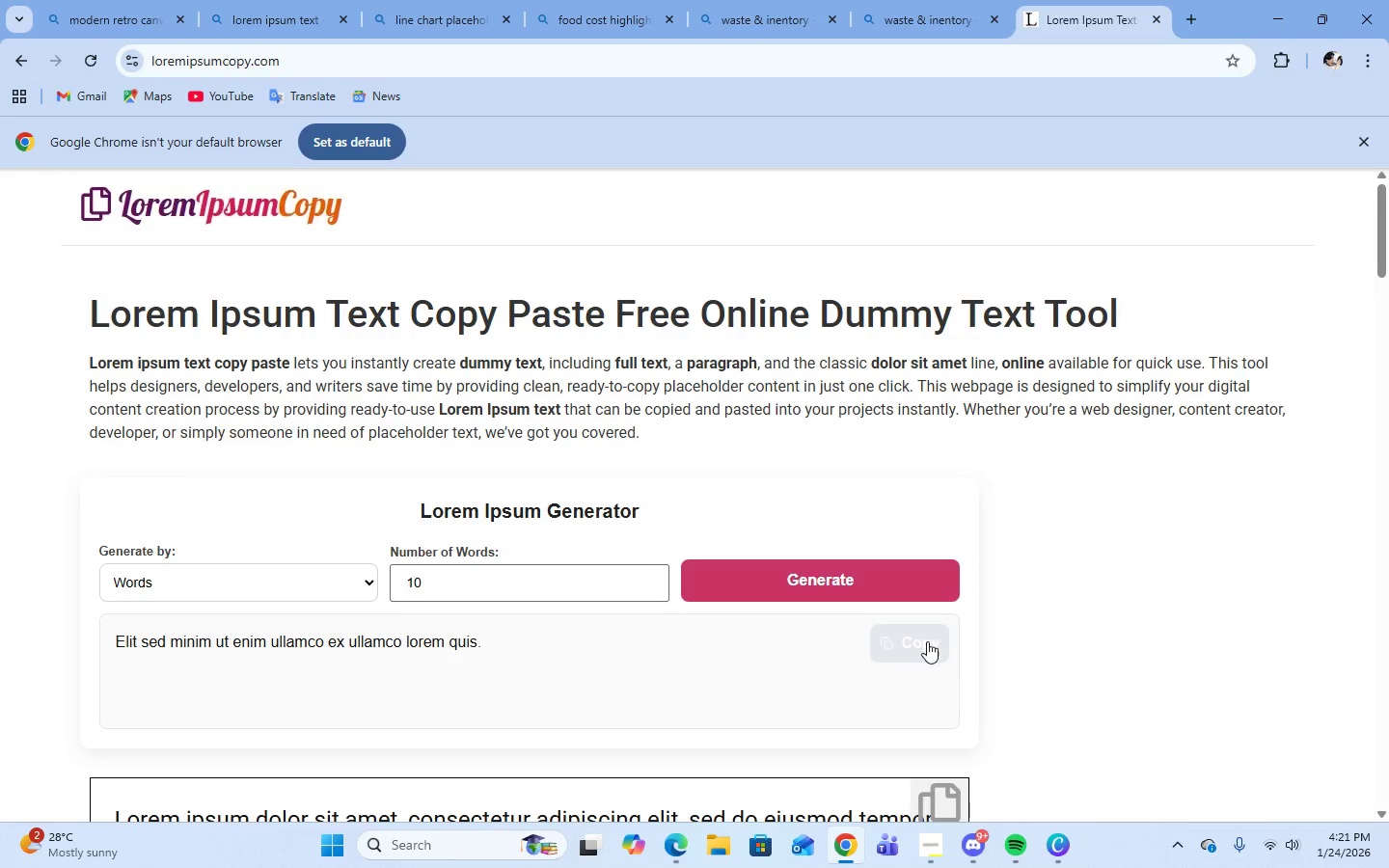 
left_click([927, 641])
 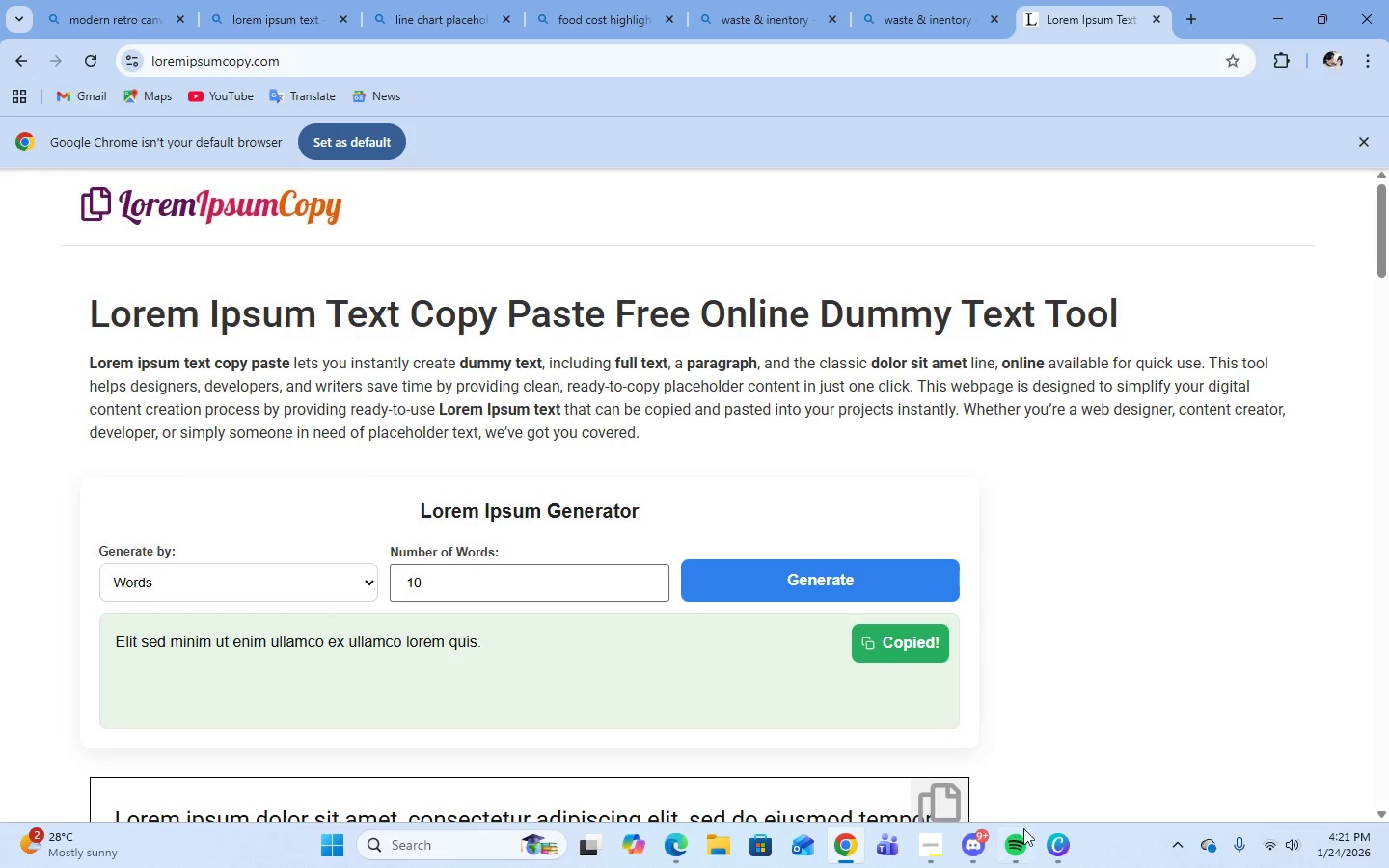 
mouse_move([1061, 826])
 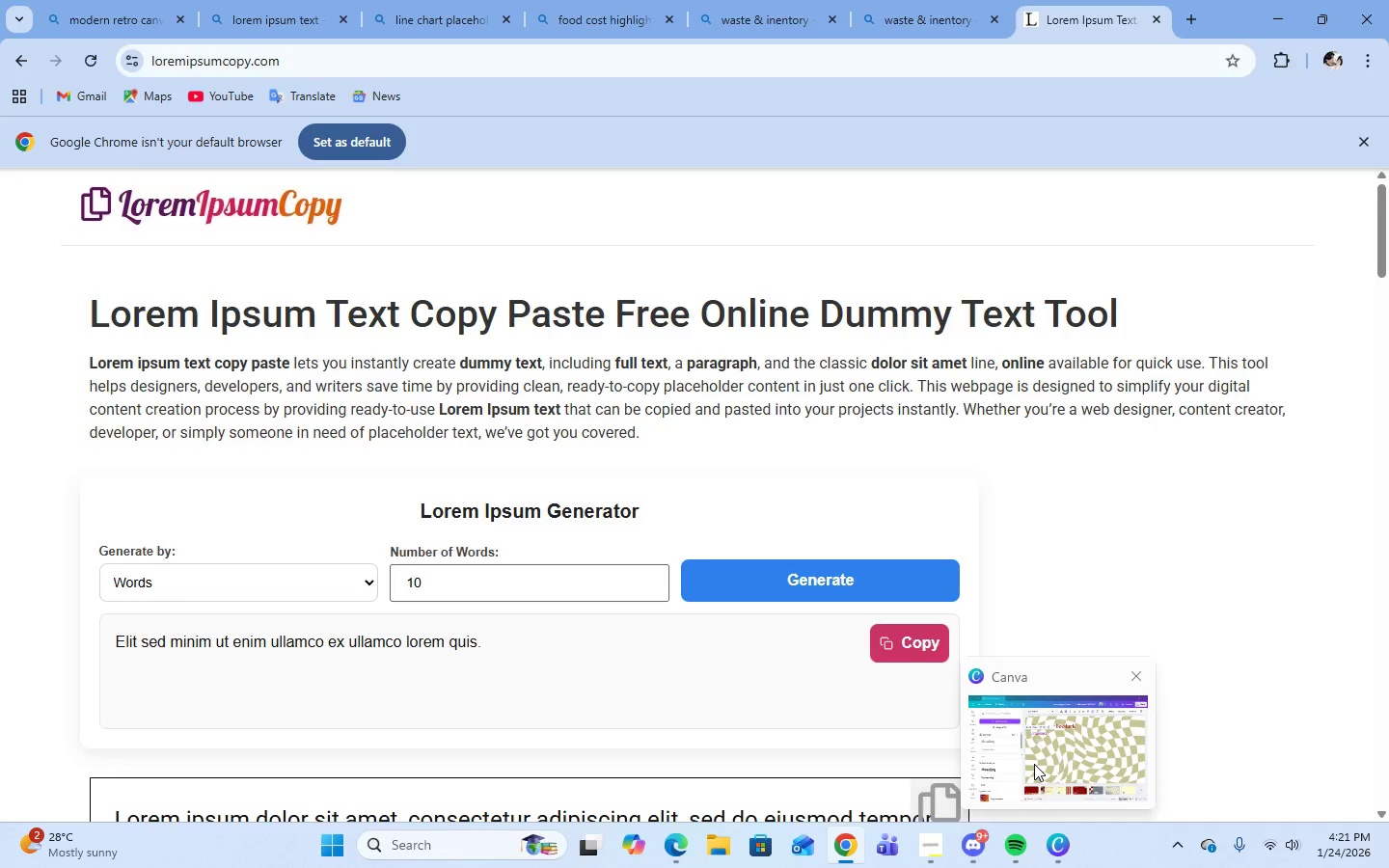 
left_click([1034, 764])
 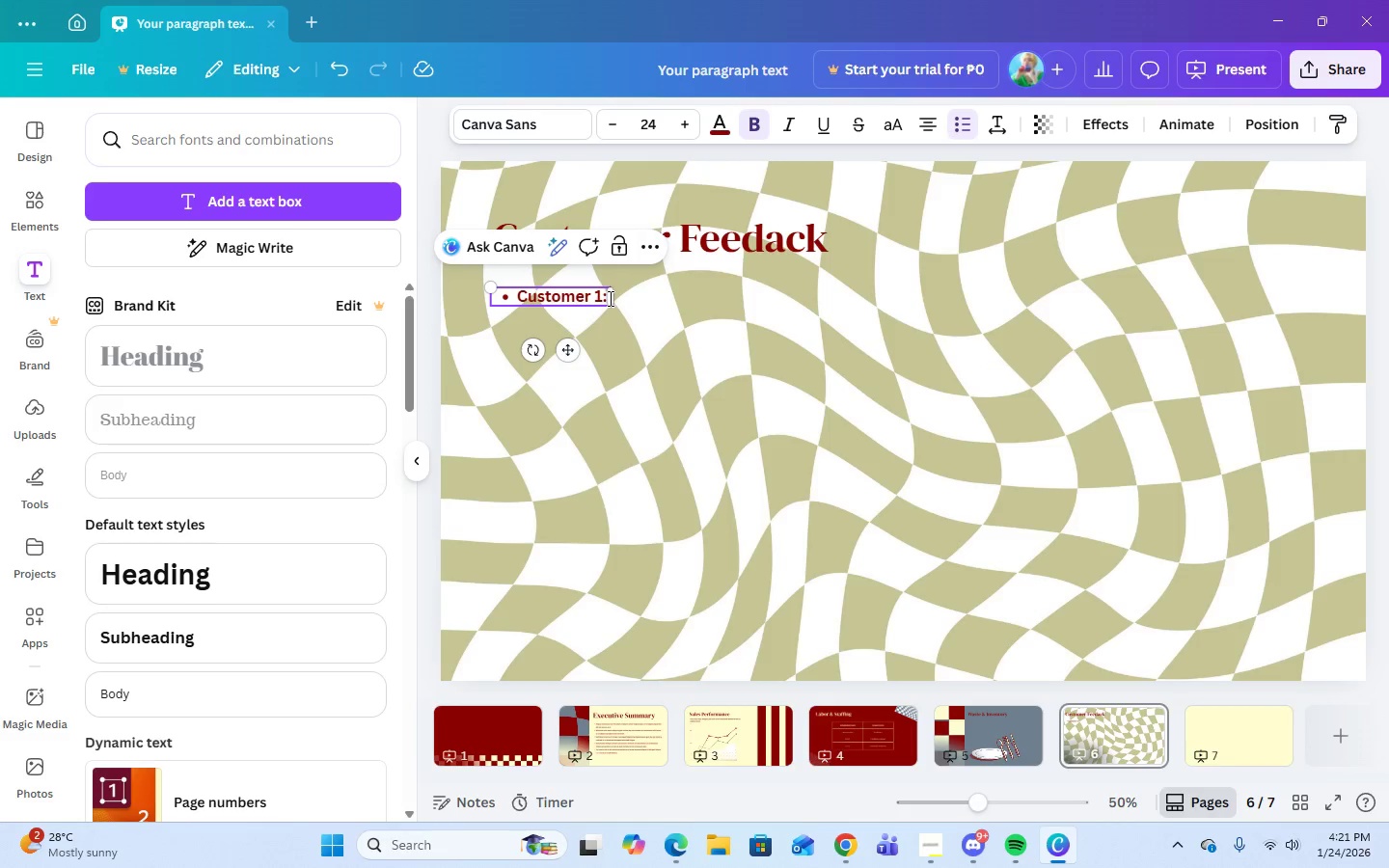 
left_click([606, 301])
 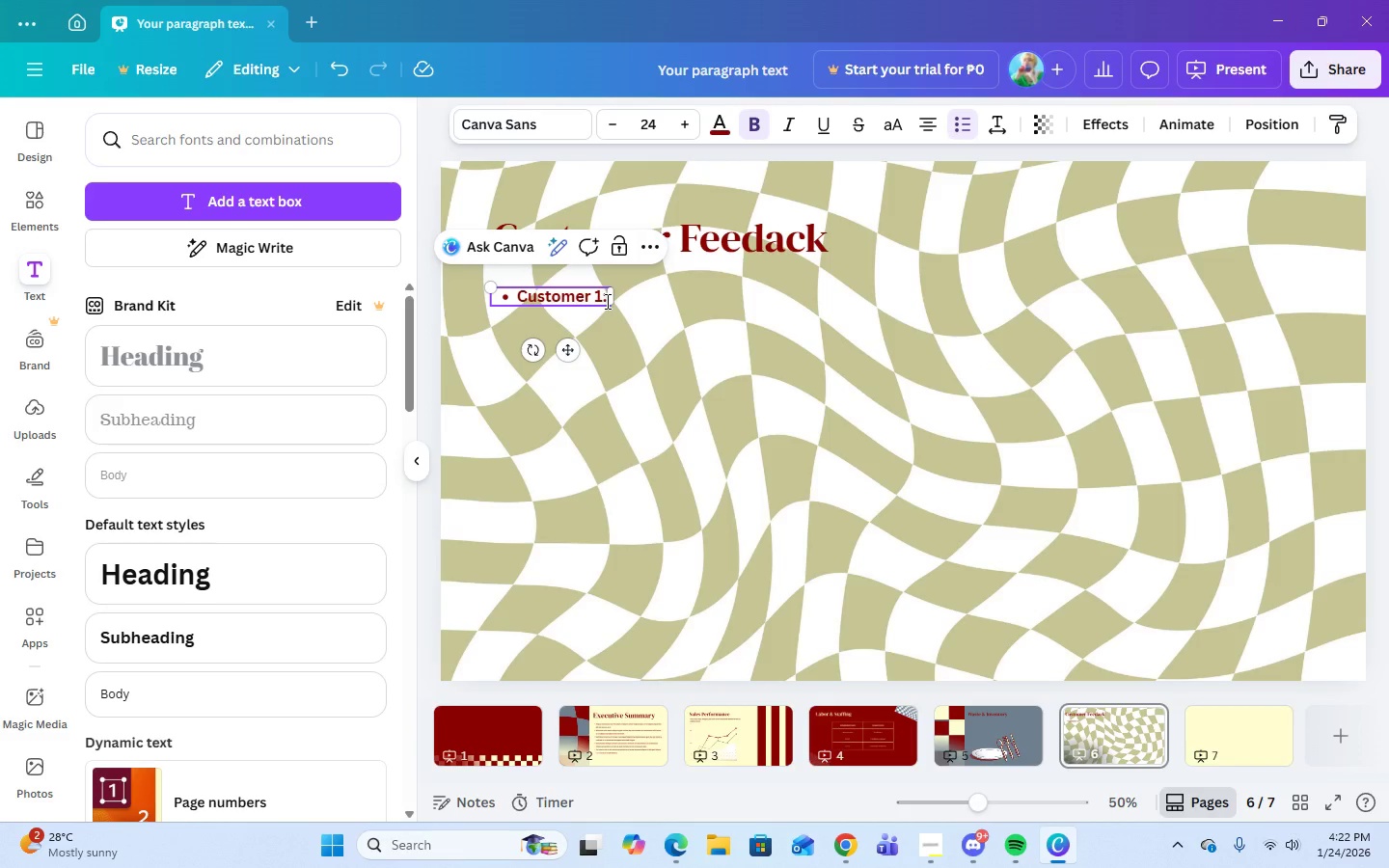 
key(Space)
 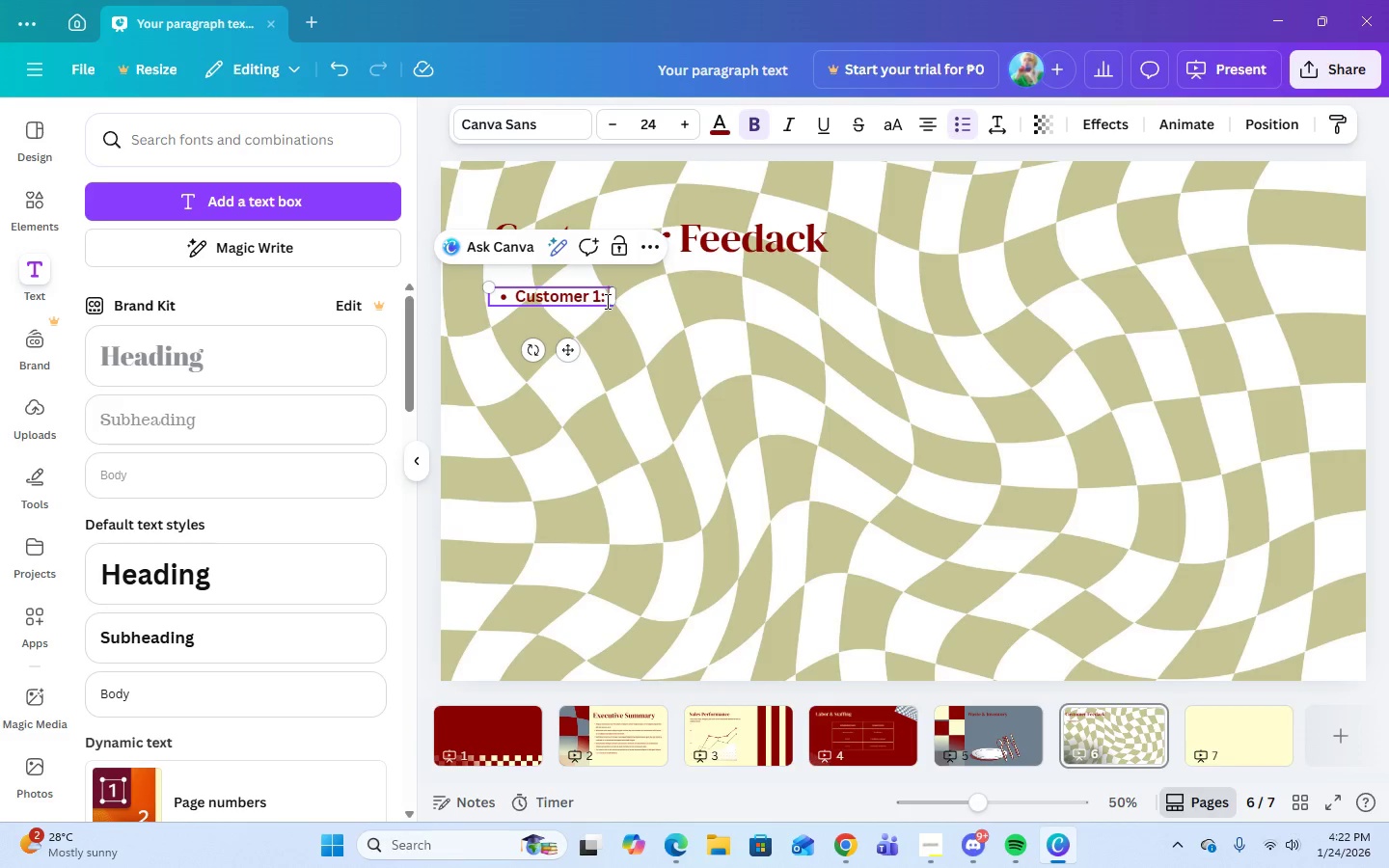 
key(Control+V)
 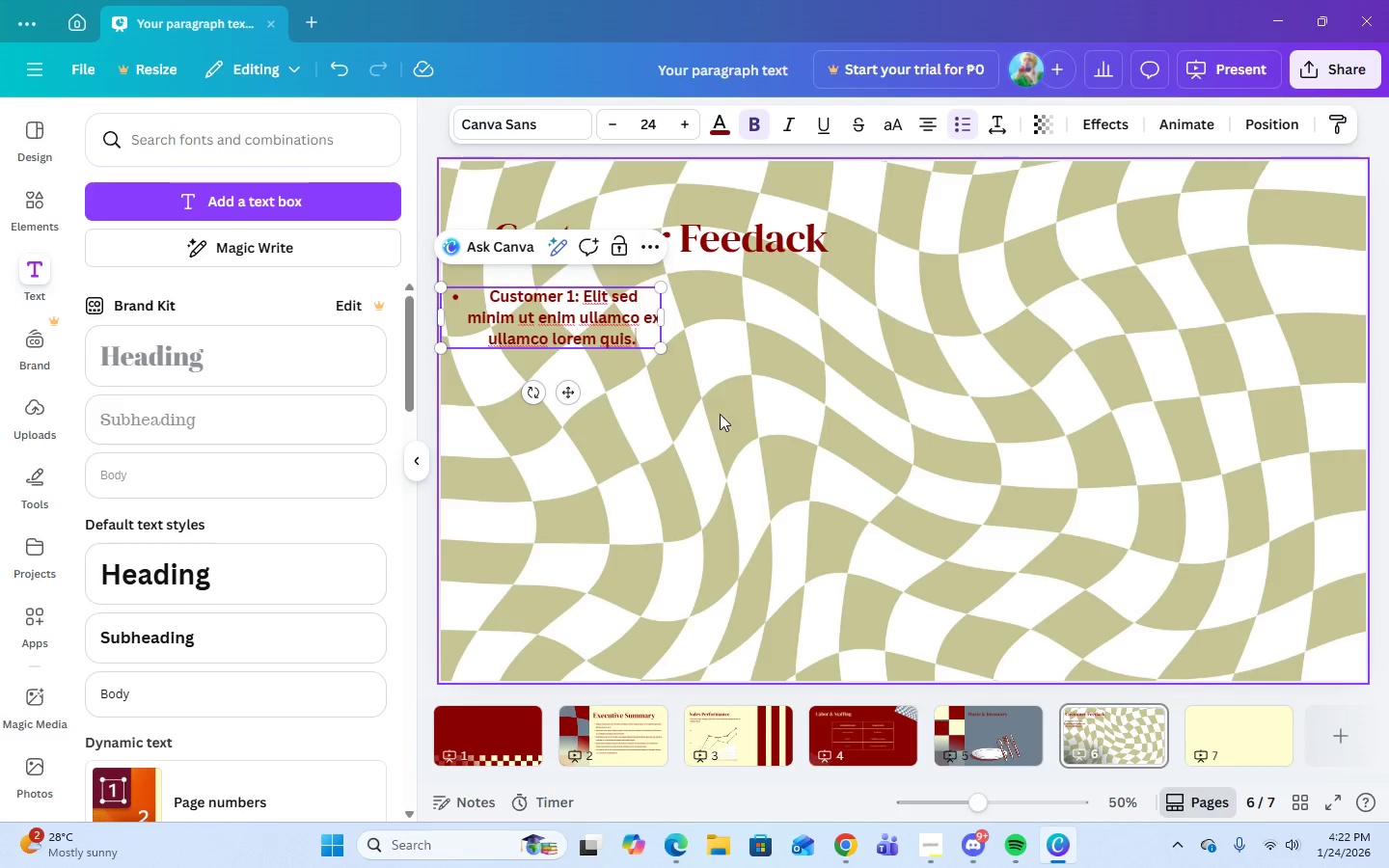 
left_click([693, 437])
 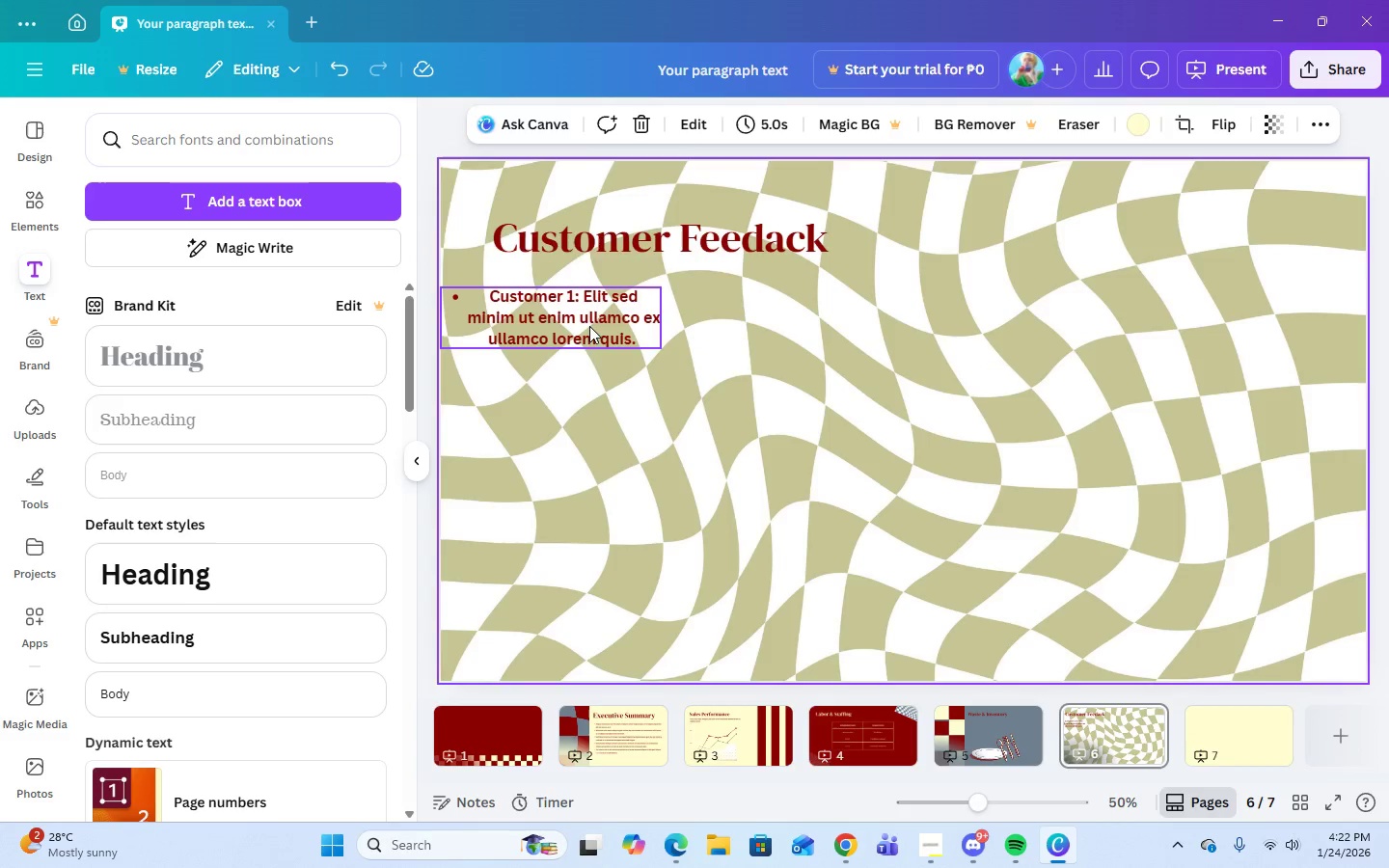 
left_click([589, 325])
 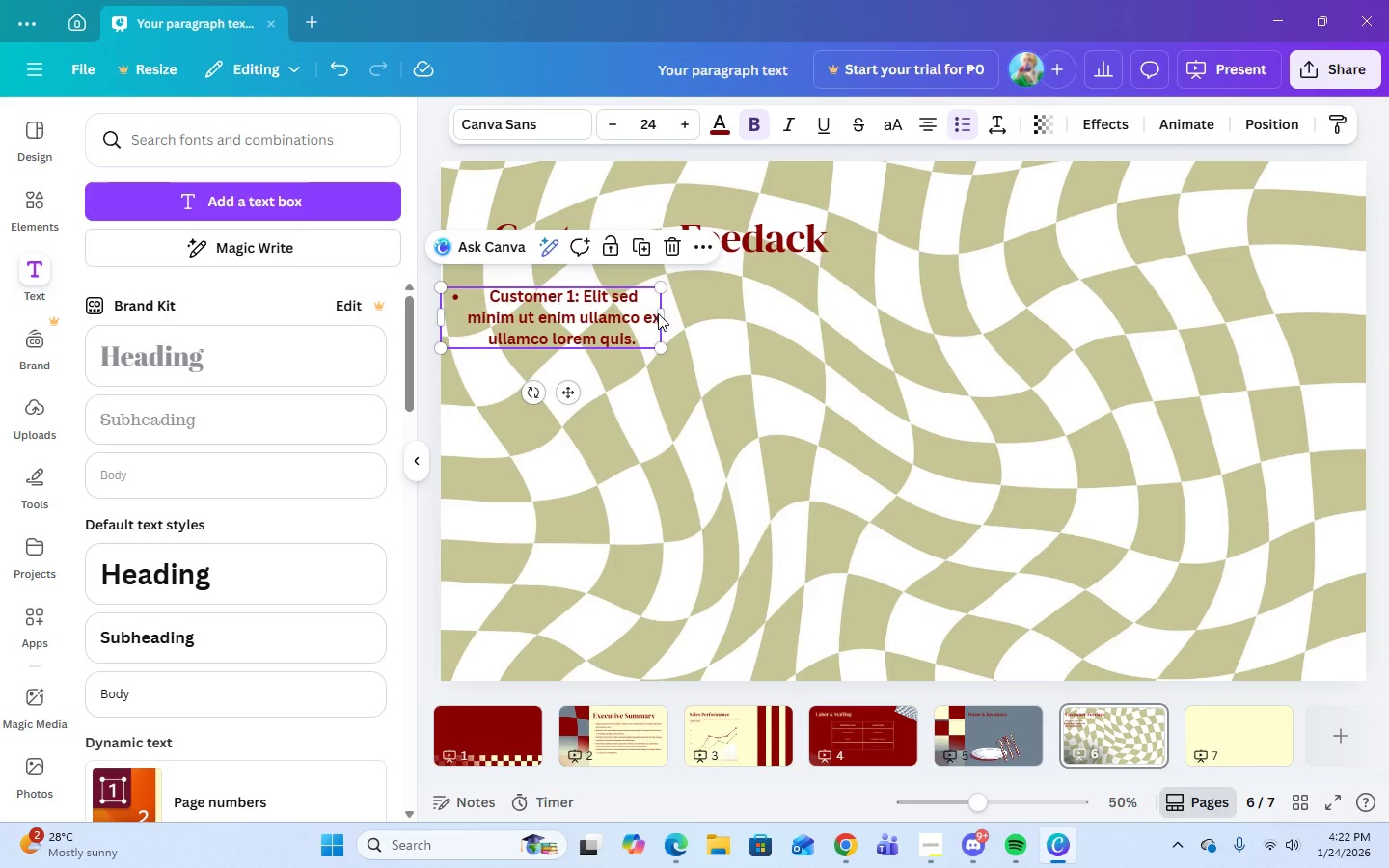 
left_click([661, 316])
 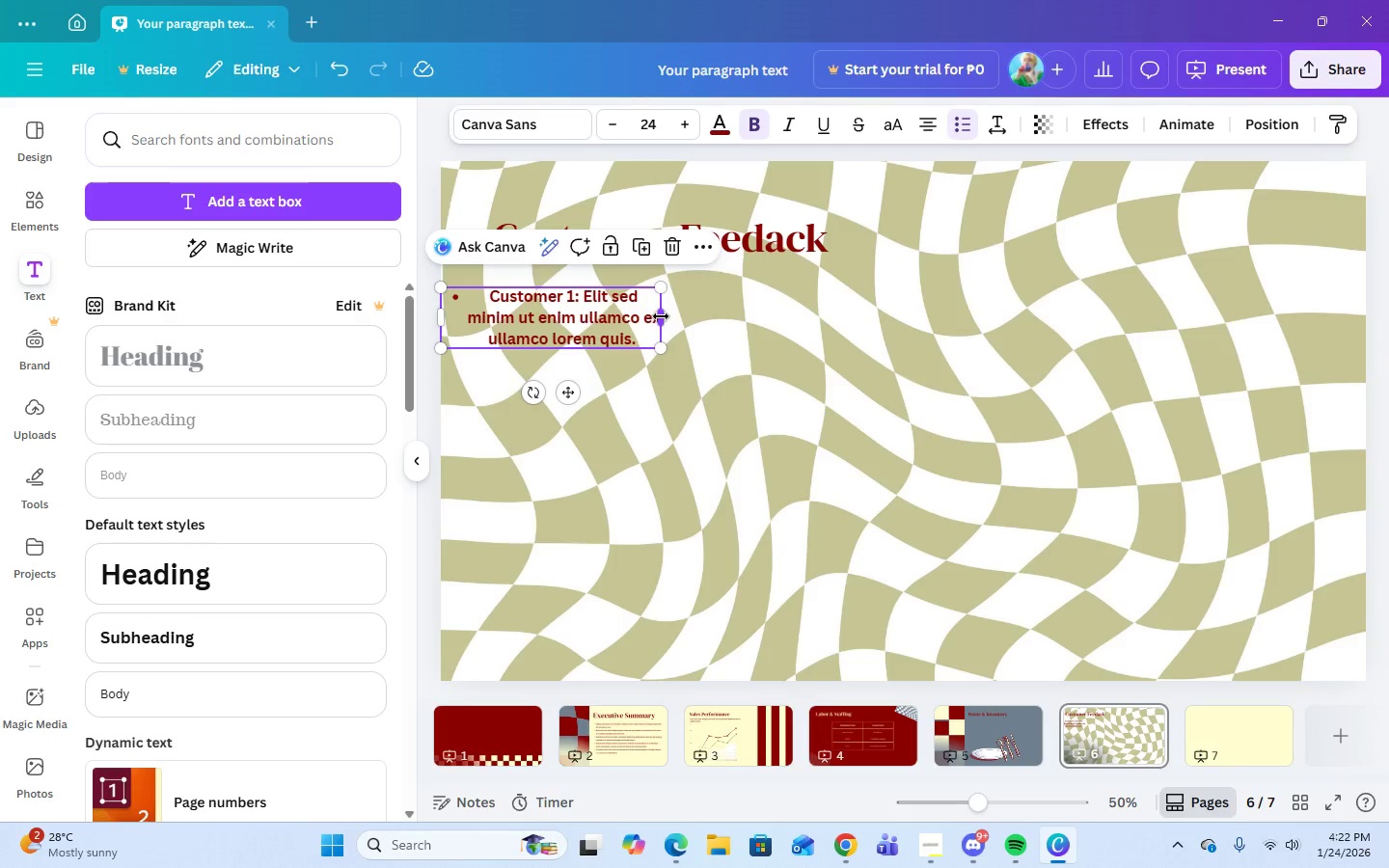 
left_click_drag(start_coordinate=[661, 316], to_coordinate=[674, 316])
 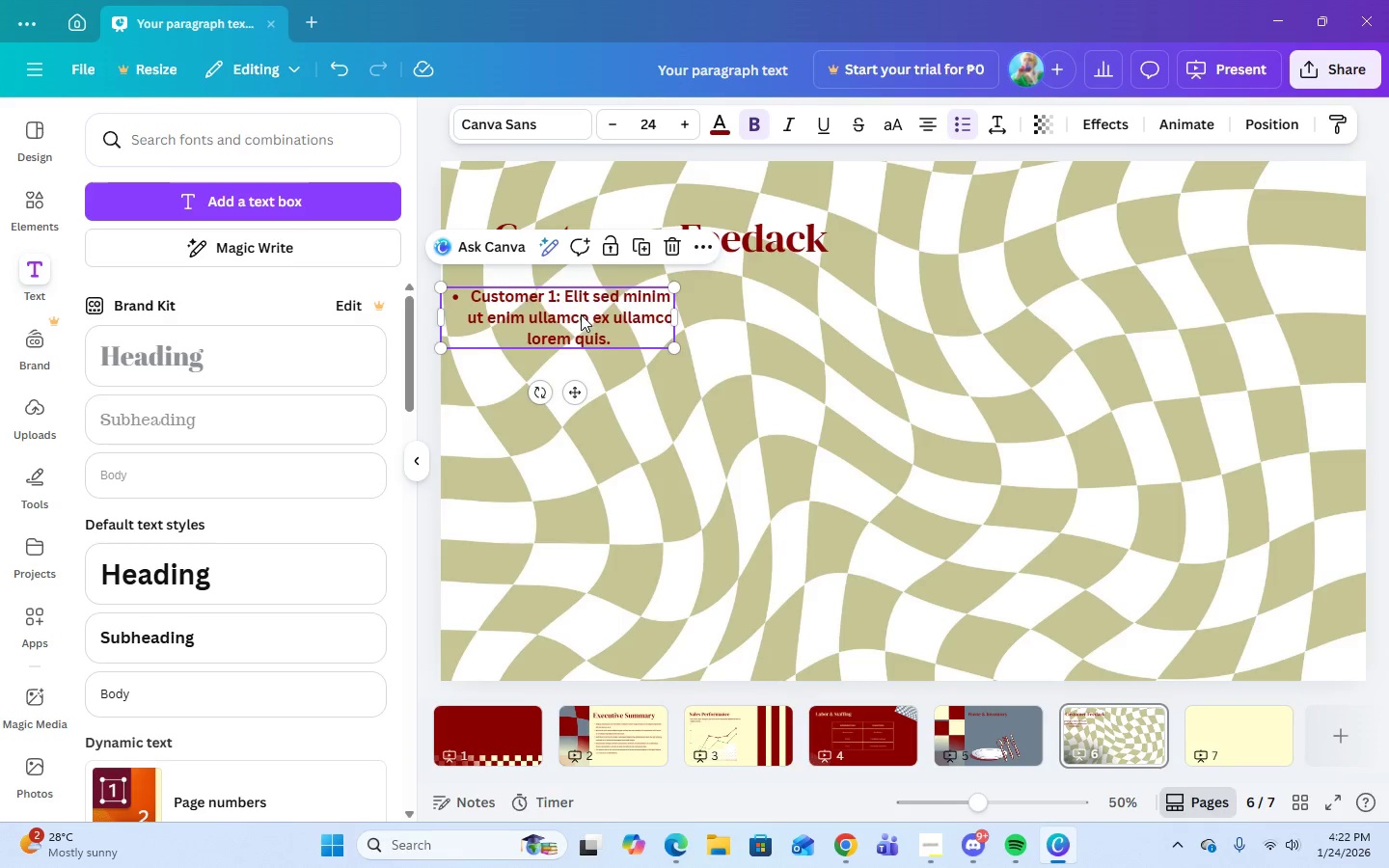 
left_click_drag(start_coordinate=[596, 320], to_coordinate=[636, 323])
 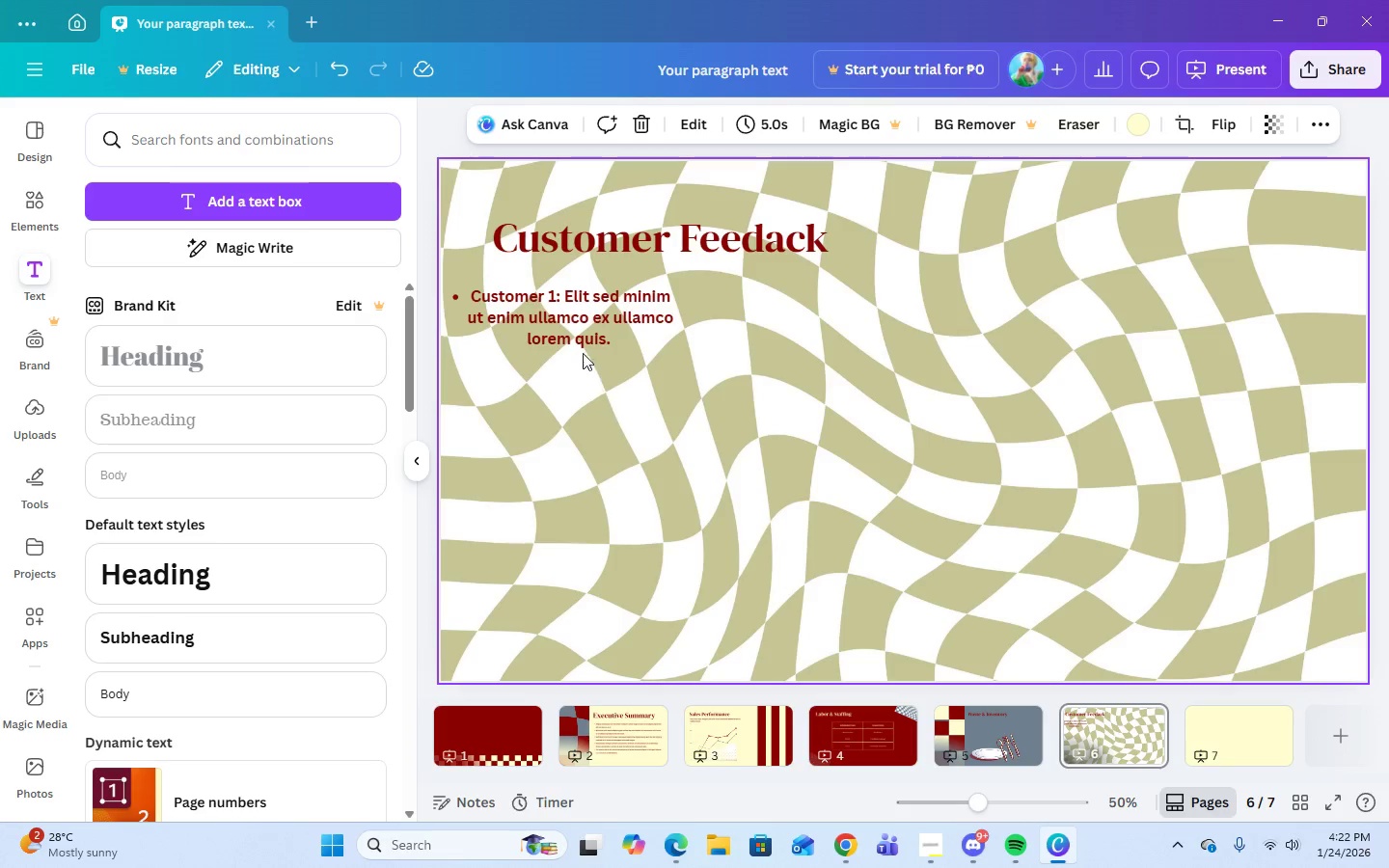 
double_click([580, 331])
 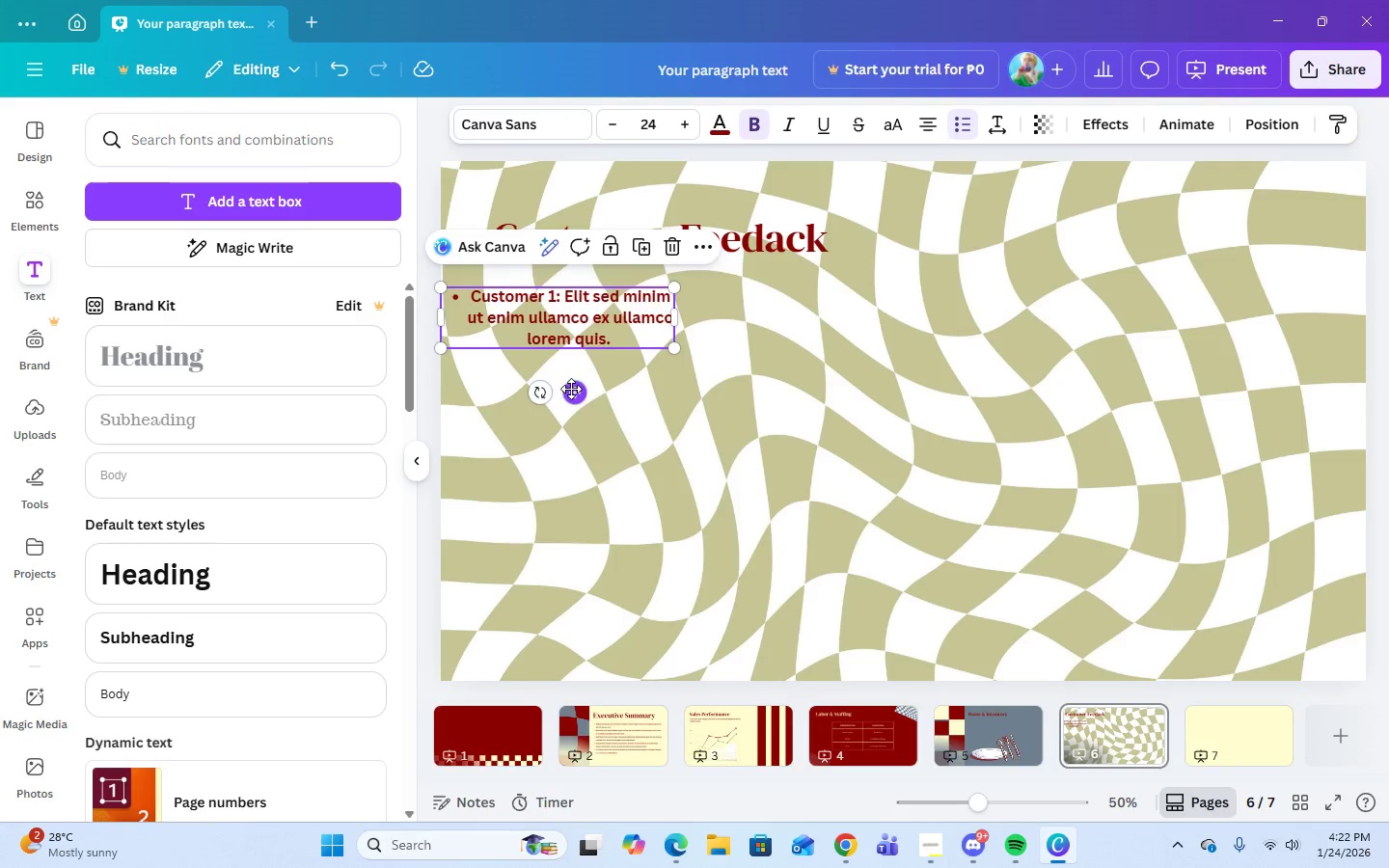 
left_click_drag(start_coordinate=[571, 391], to_coordinate=[626, 390])
 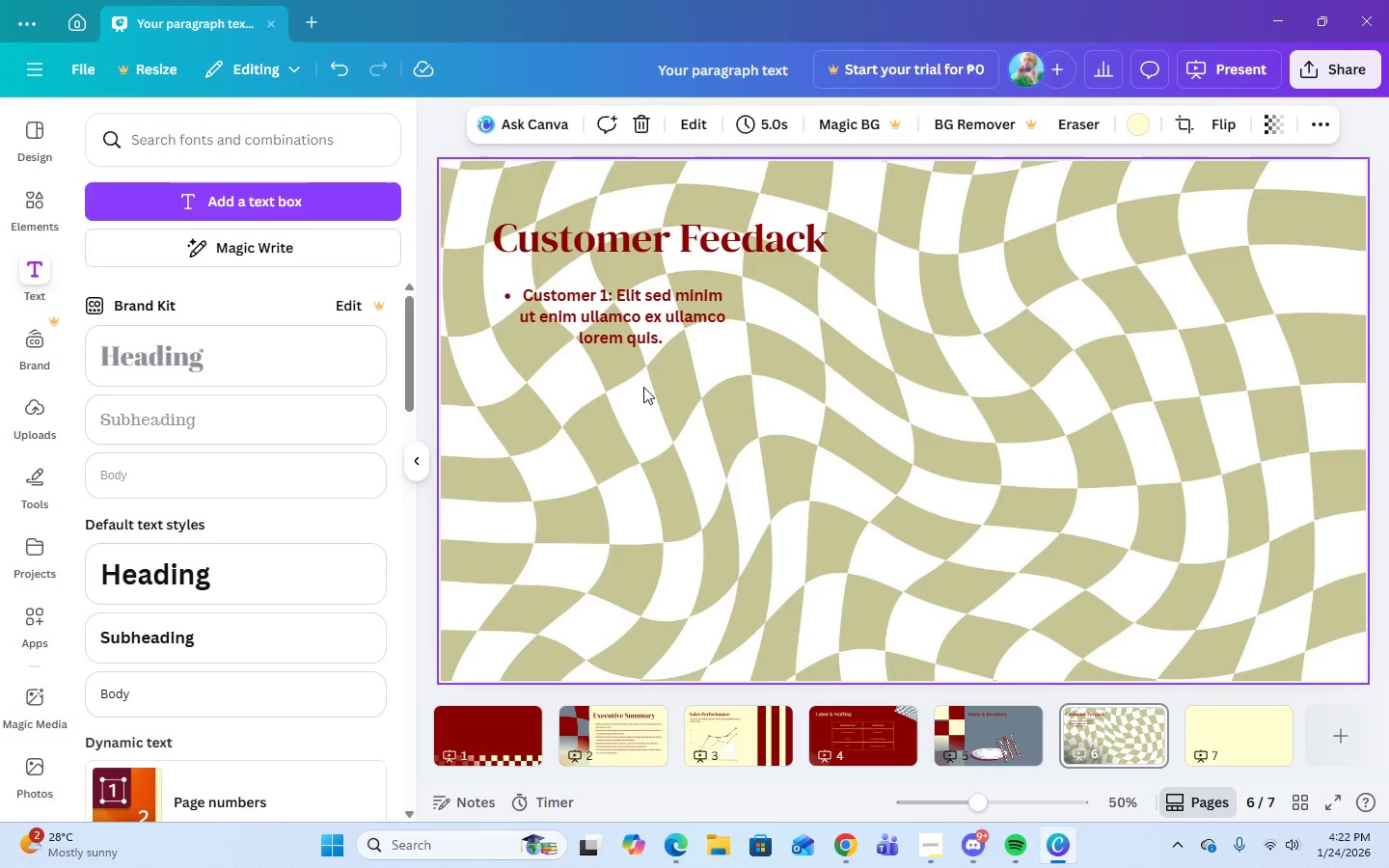 
left_click_drag(start_coordinate=[643, 387], to_coordinate=[630, 387])
 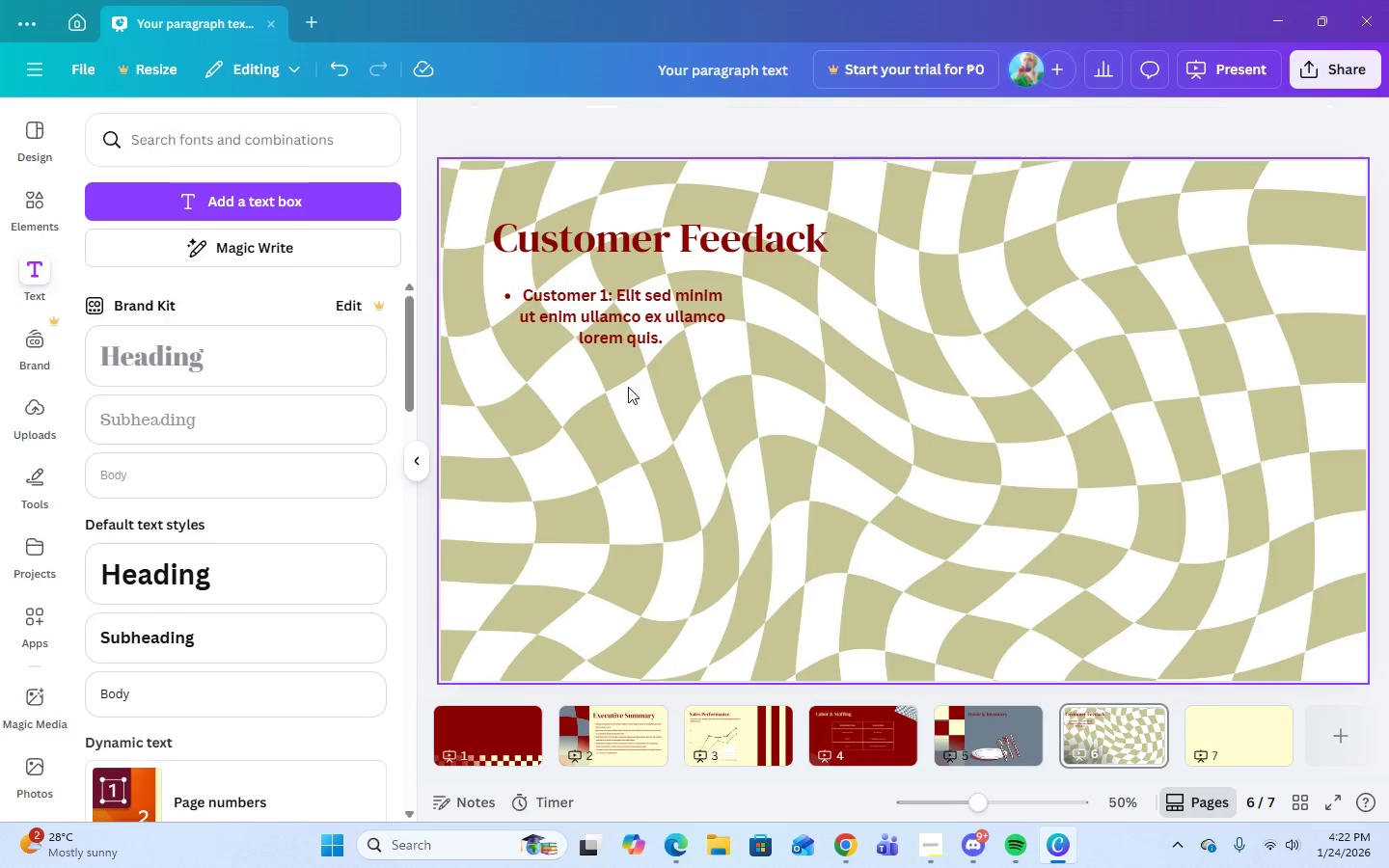 
triple_click([628, 387])
 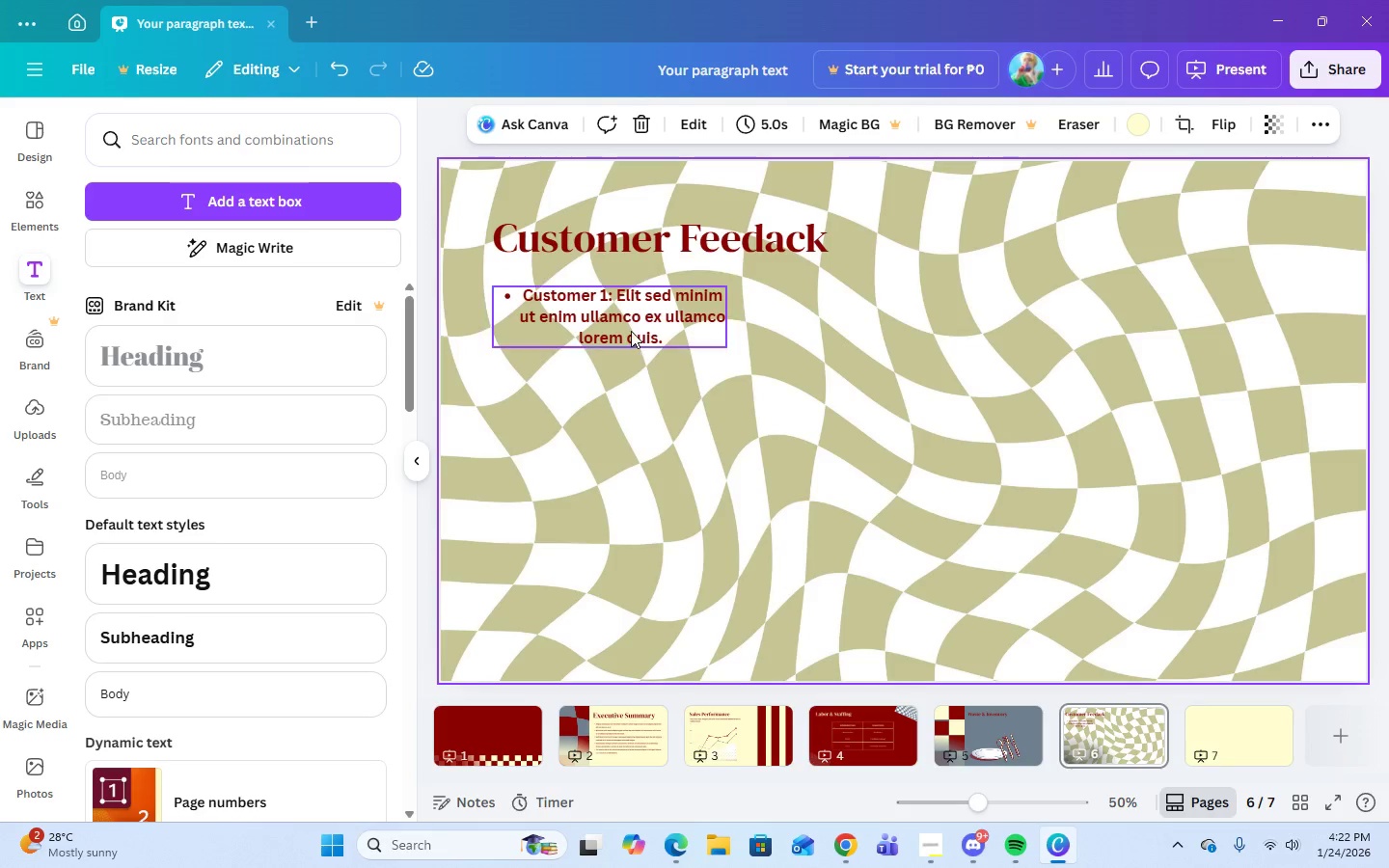 
triple_click([631, 331])
 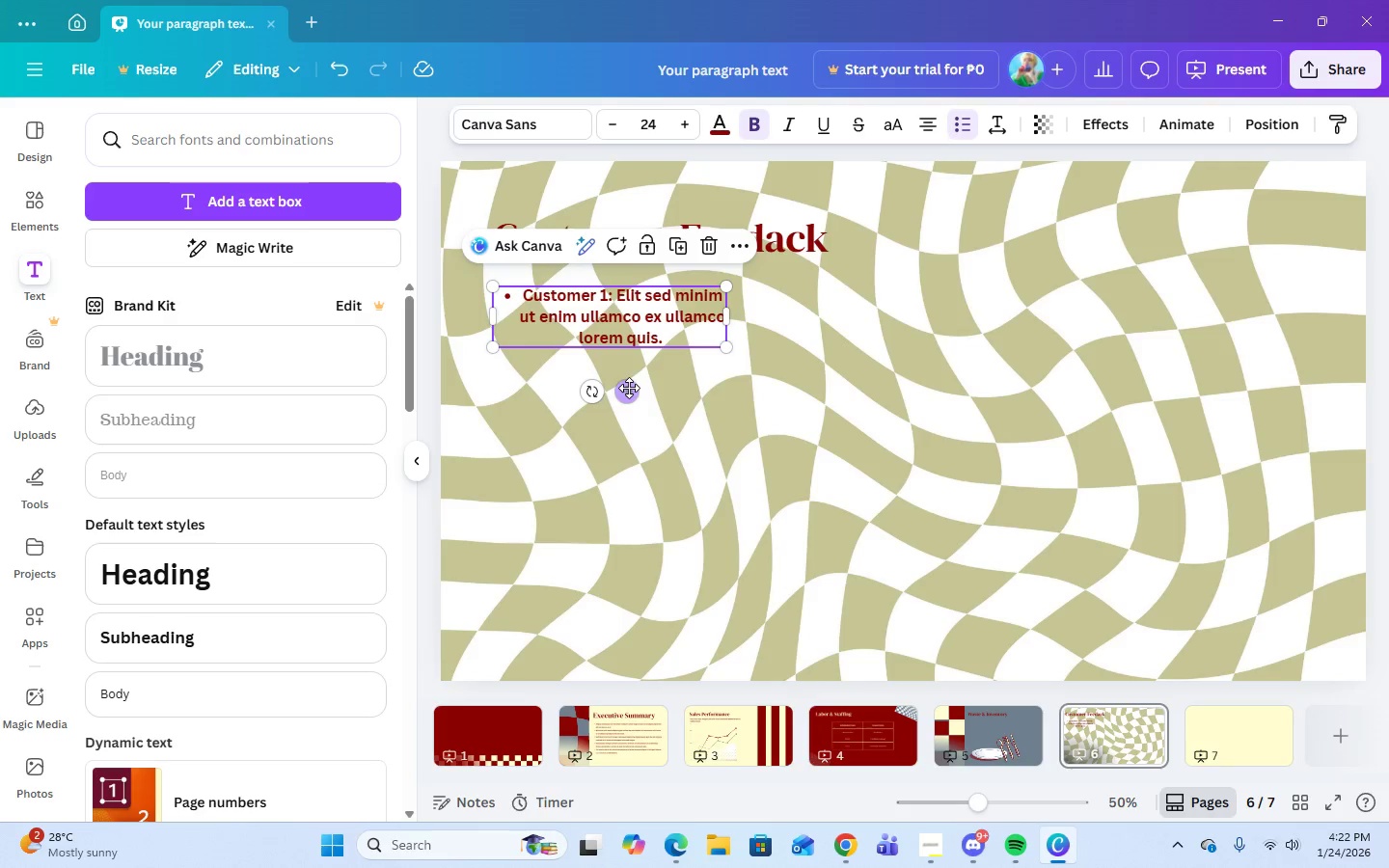 
left_click([629, 388])
 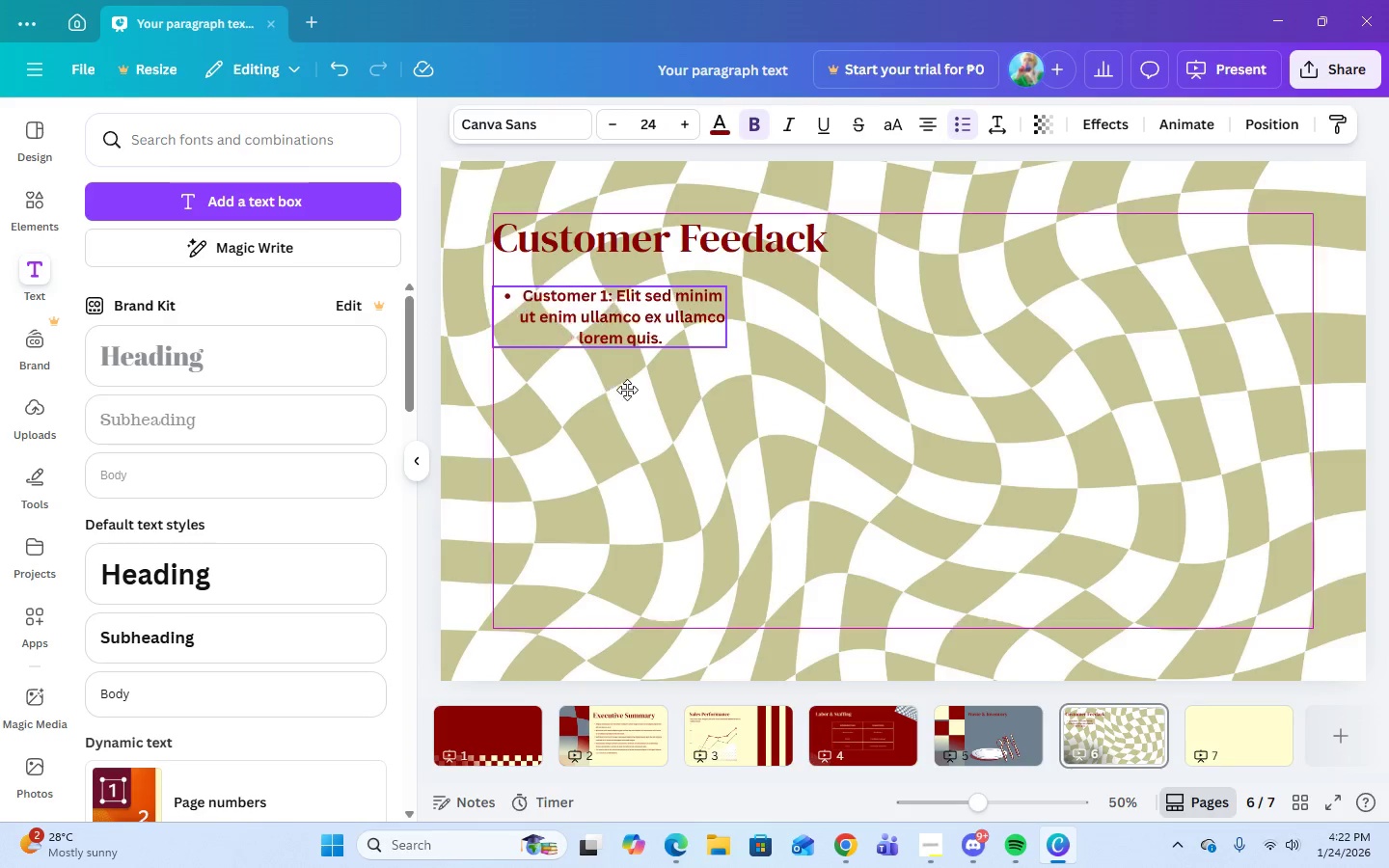 
double_click([628, 390])
 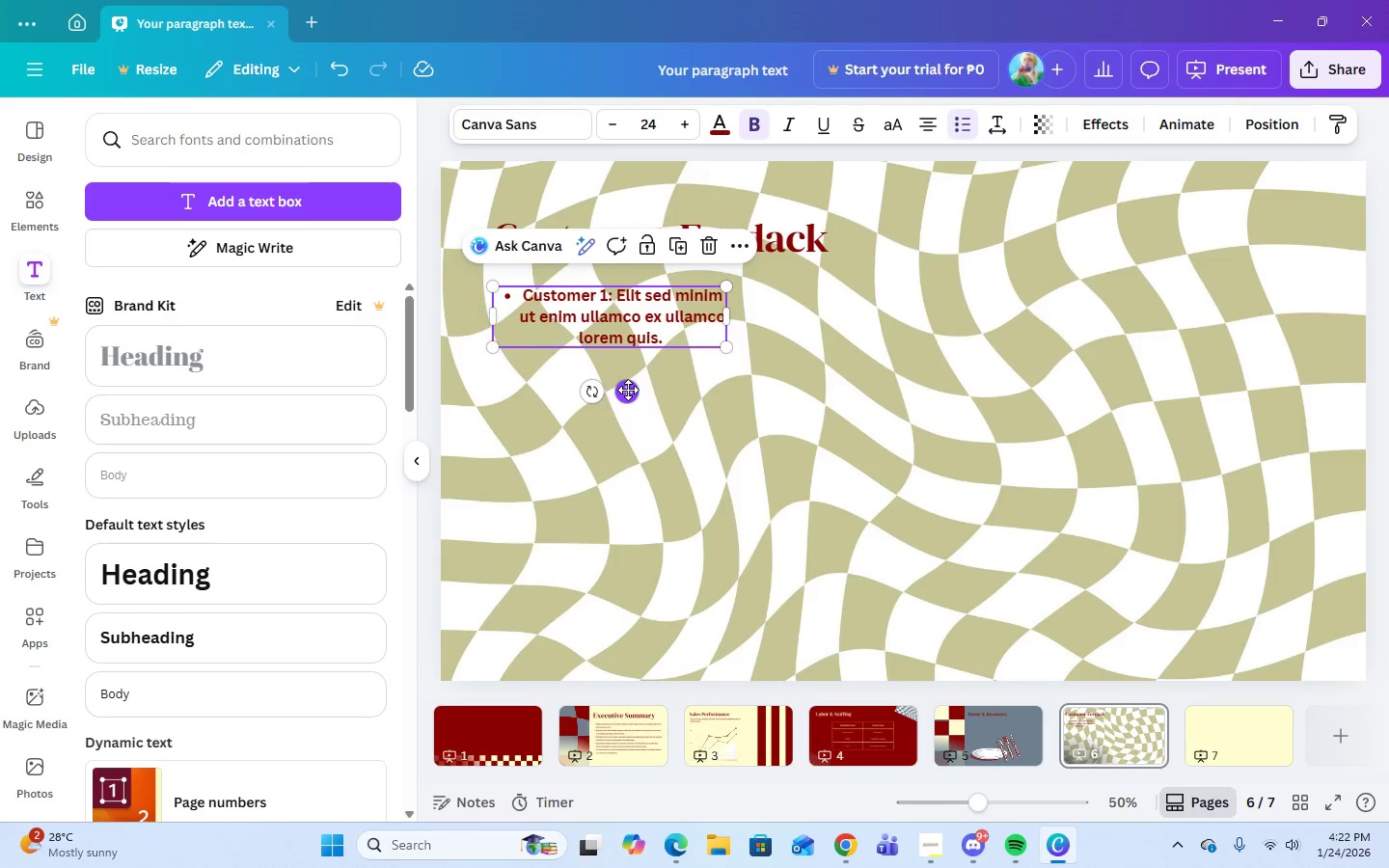 
triple_click([628, 390])
 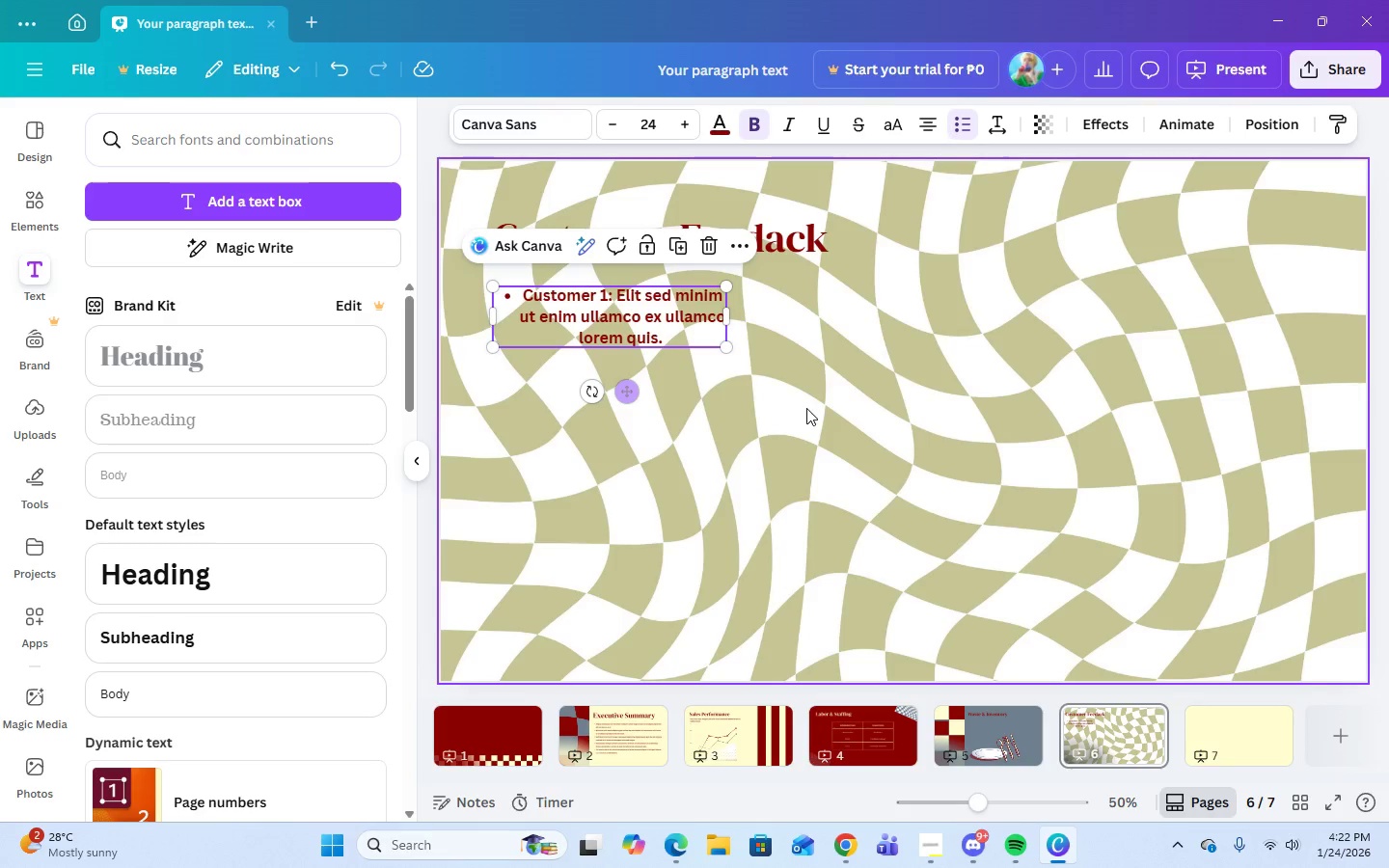 
left_click([826, 409])
 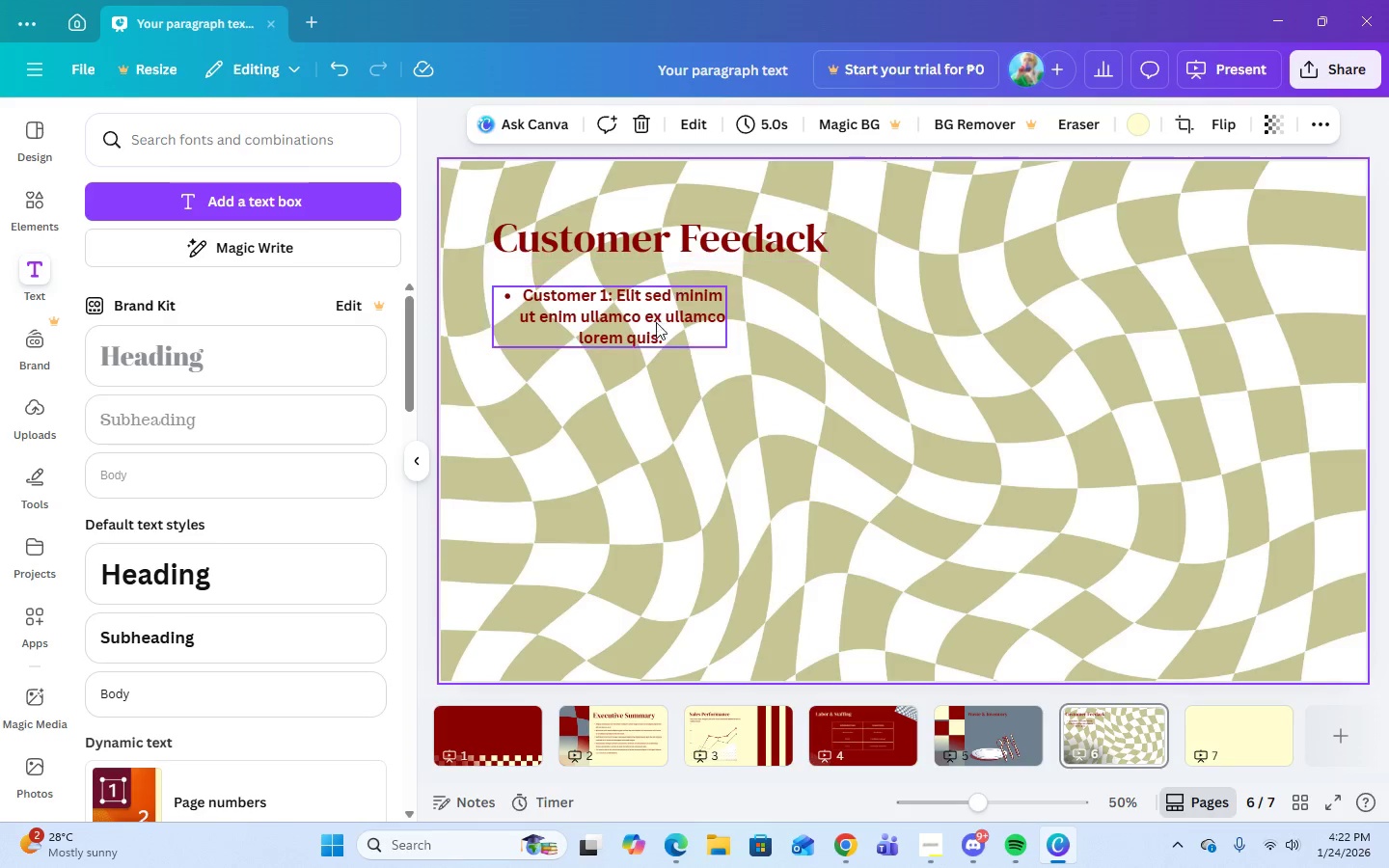 
left_click([656, 324])
 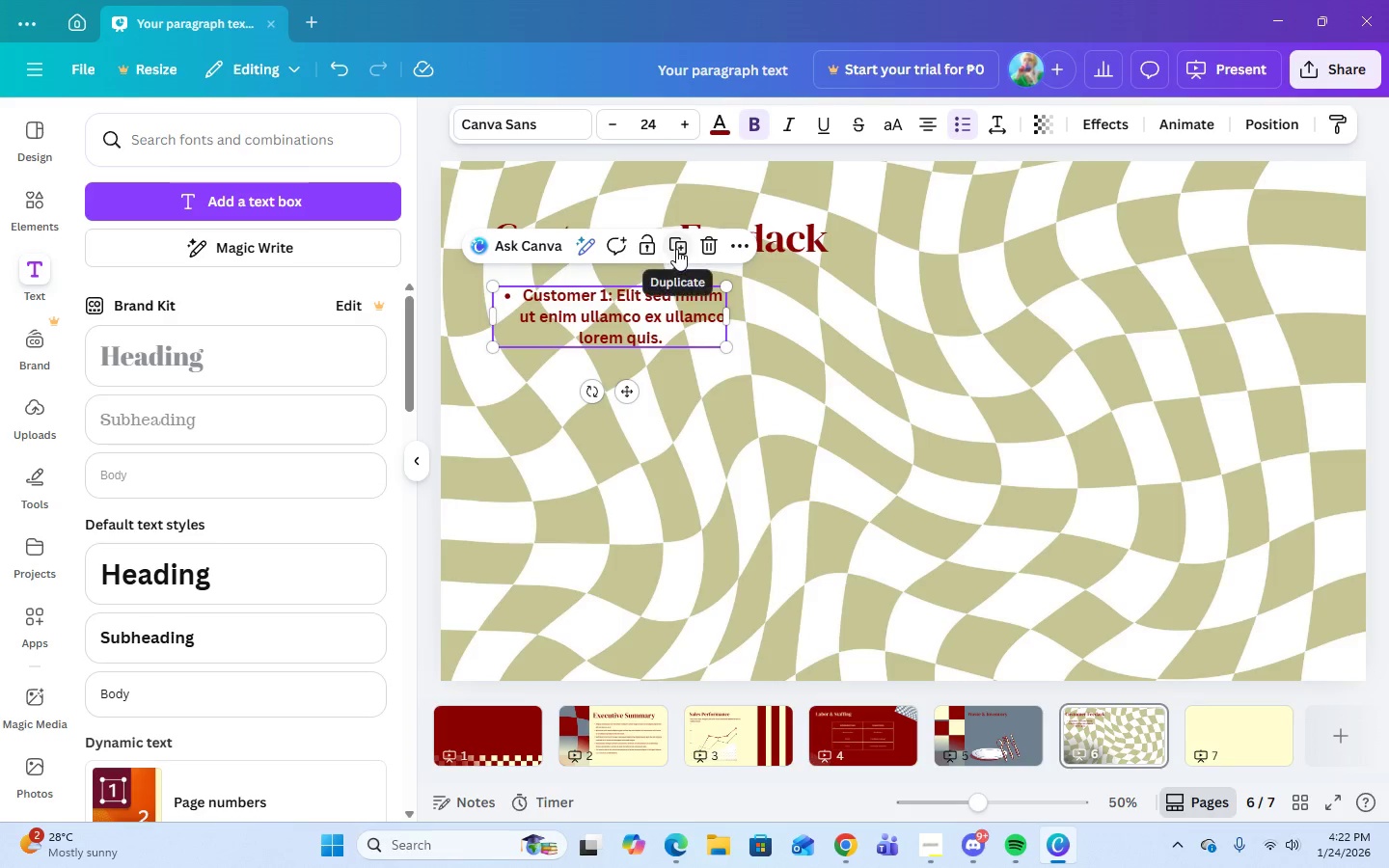 
left_click([676, 249])
 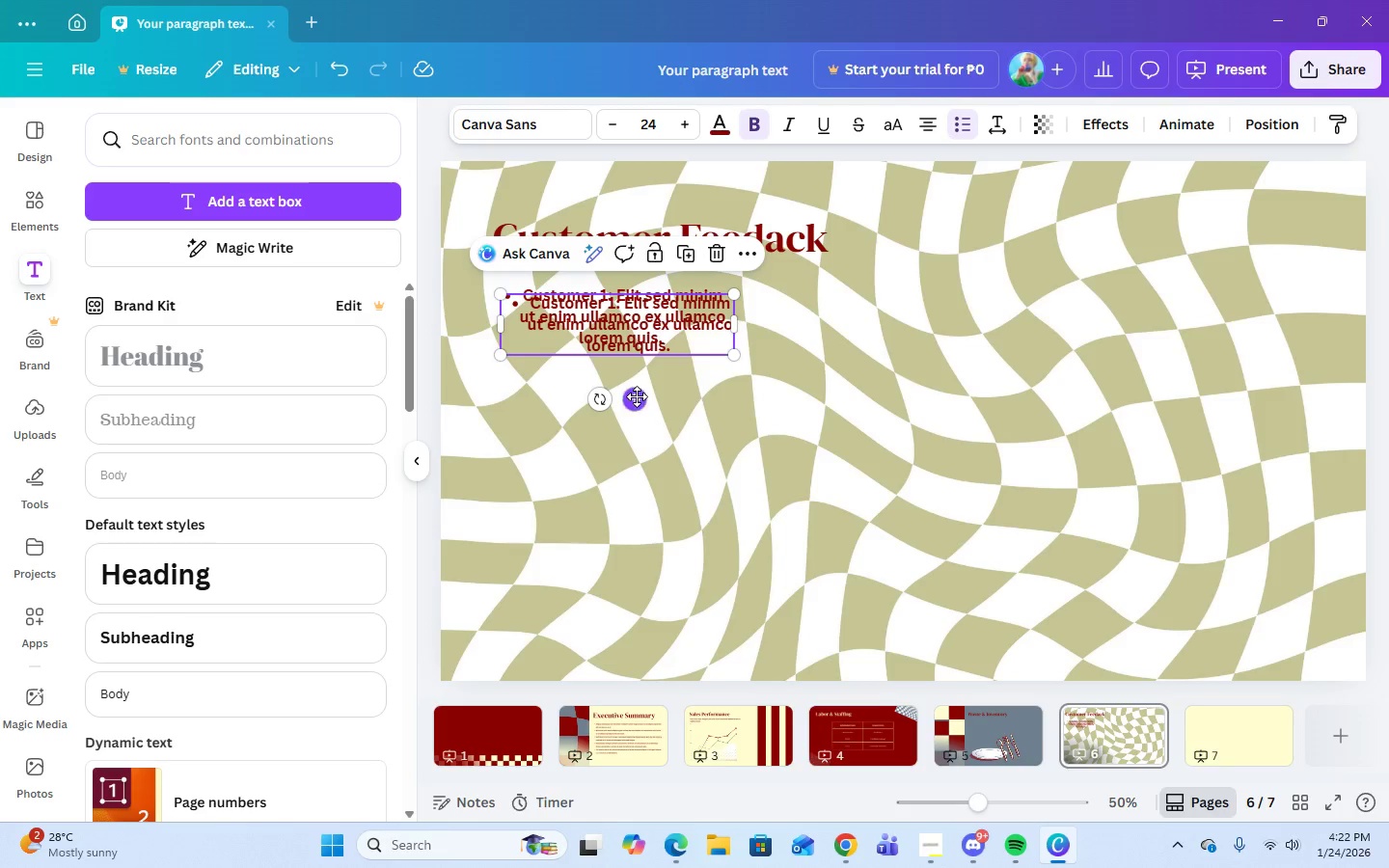 
left_click_drag(start_coordinate=[637, 398], to_coordinate=[632, 501])
 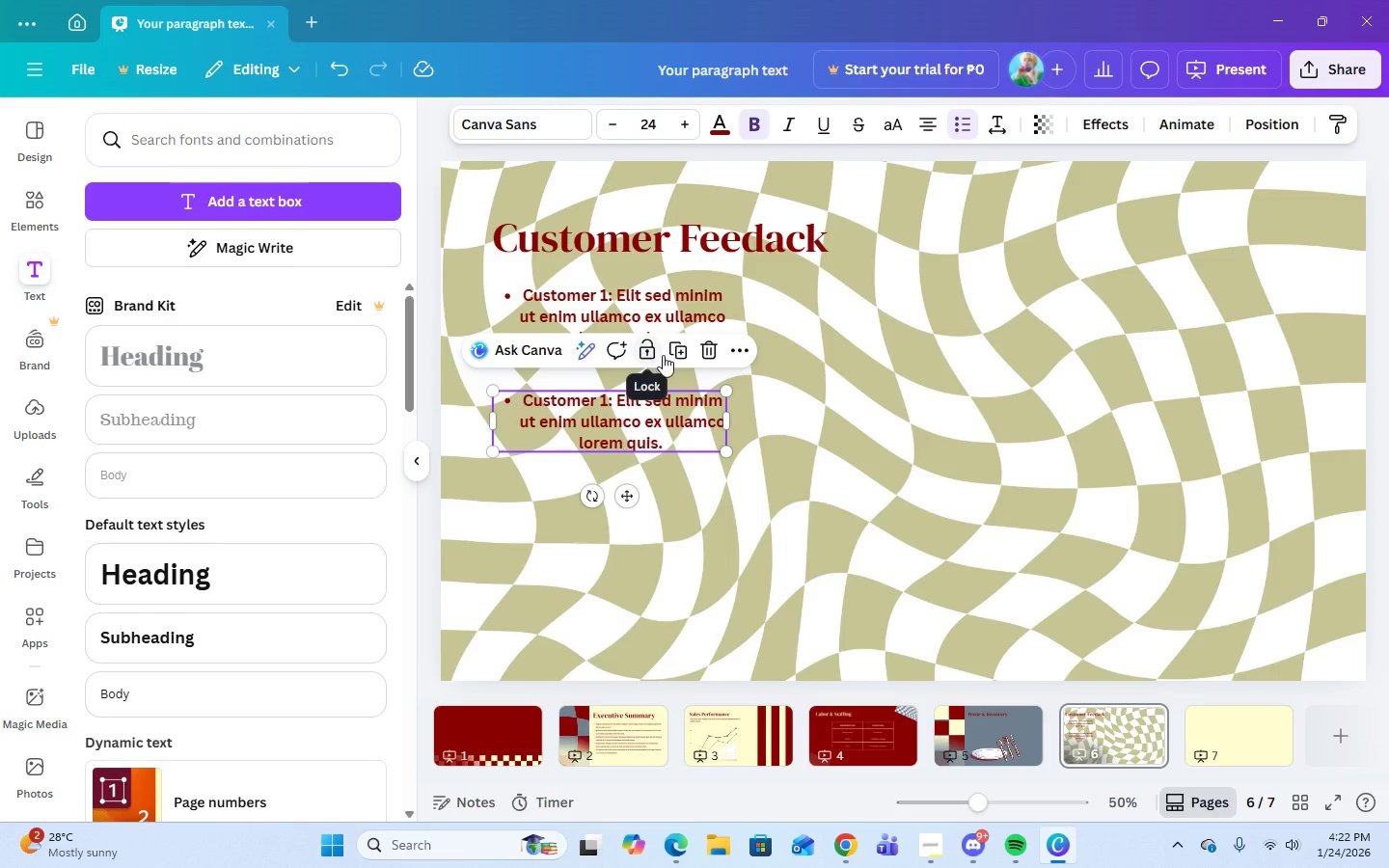 
left_click([678, 349])
 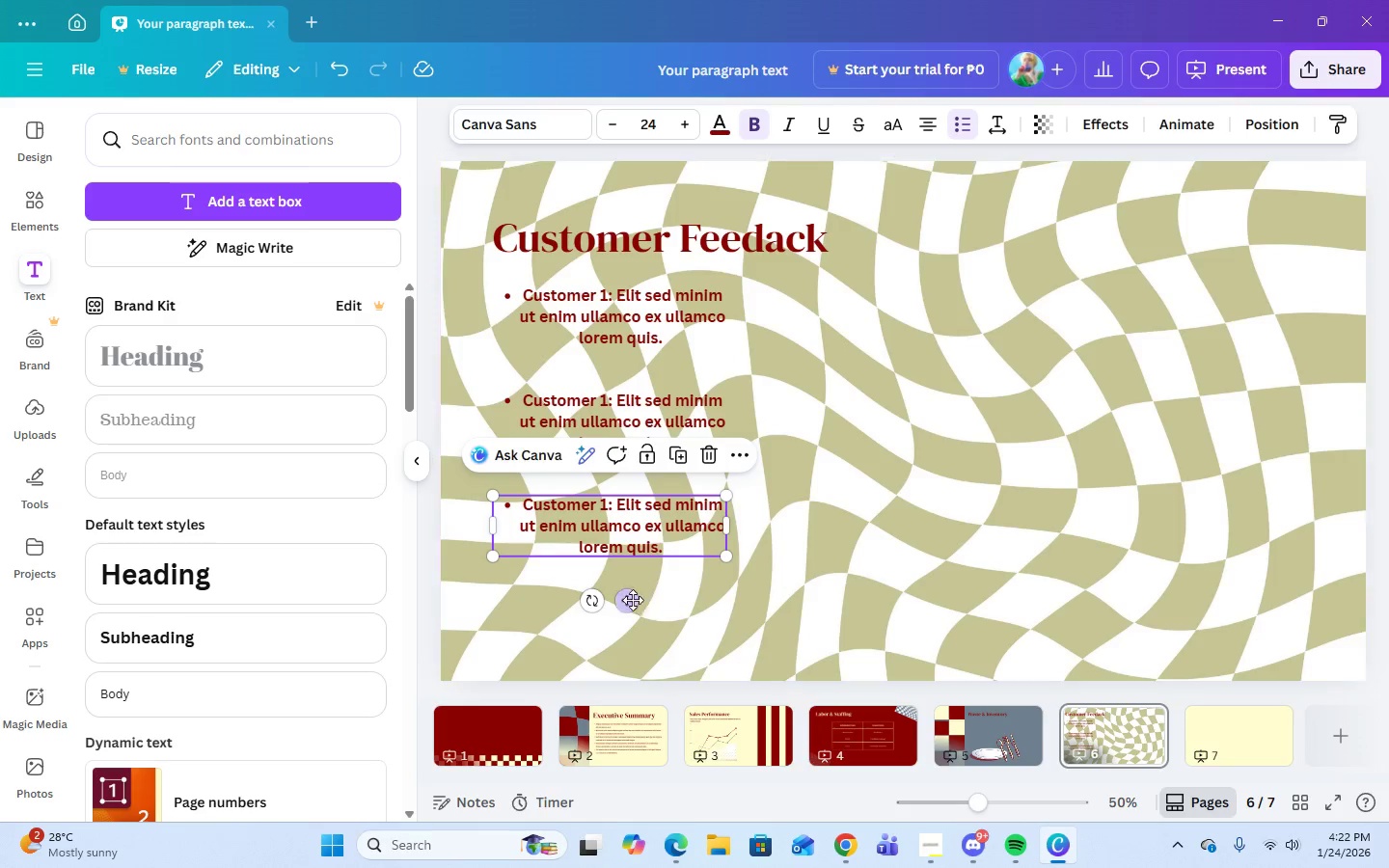 
left_click_drag(start_coordinate=[626, 605], to_coordinate=[629, 629])
 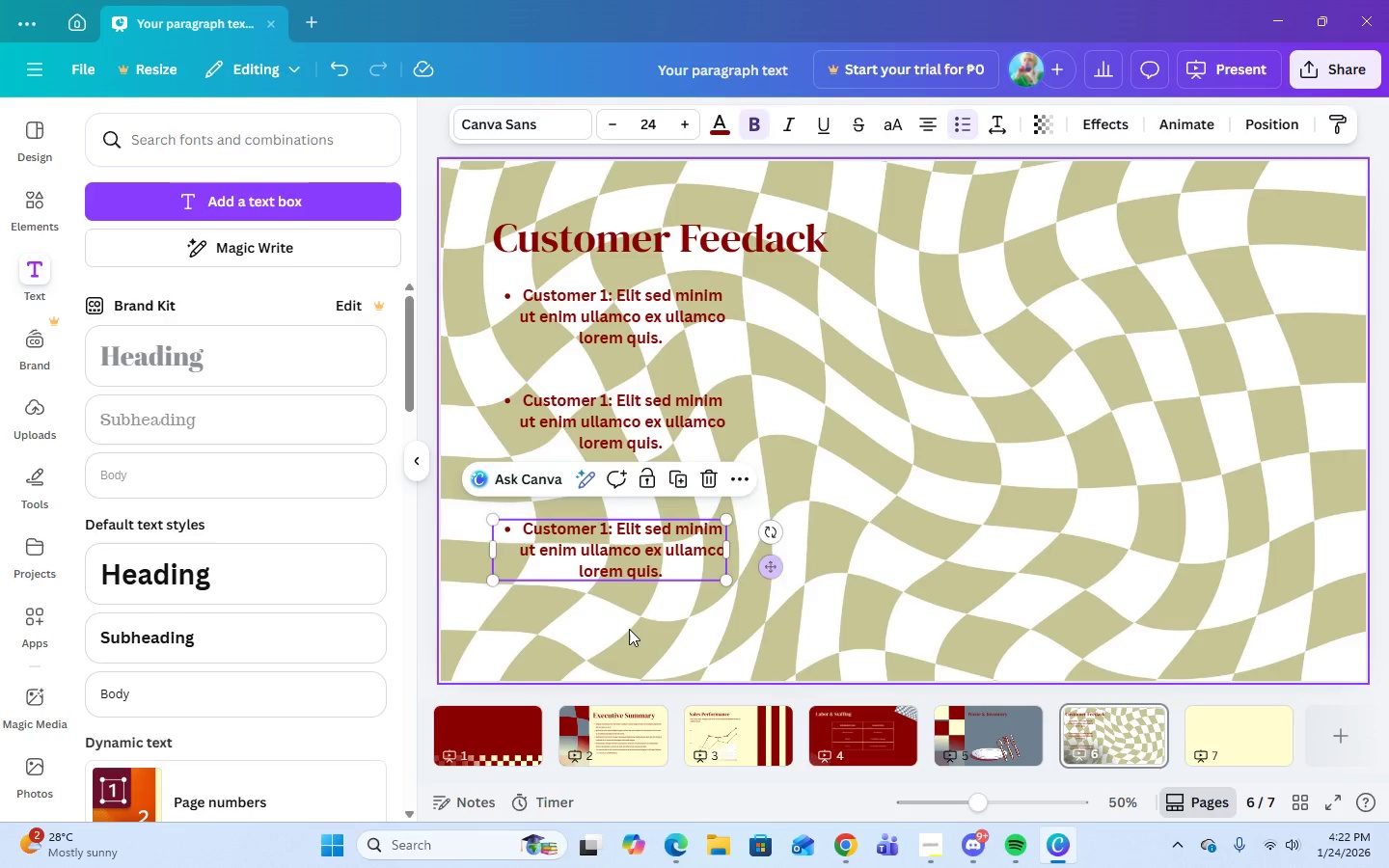 
double_click([629, 629])
 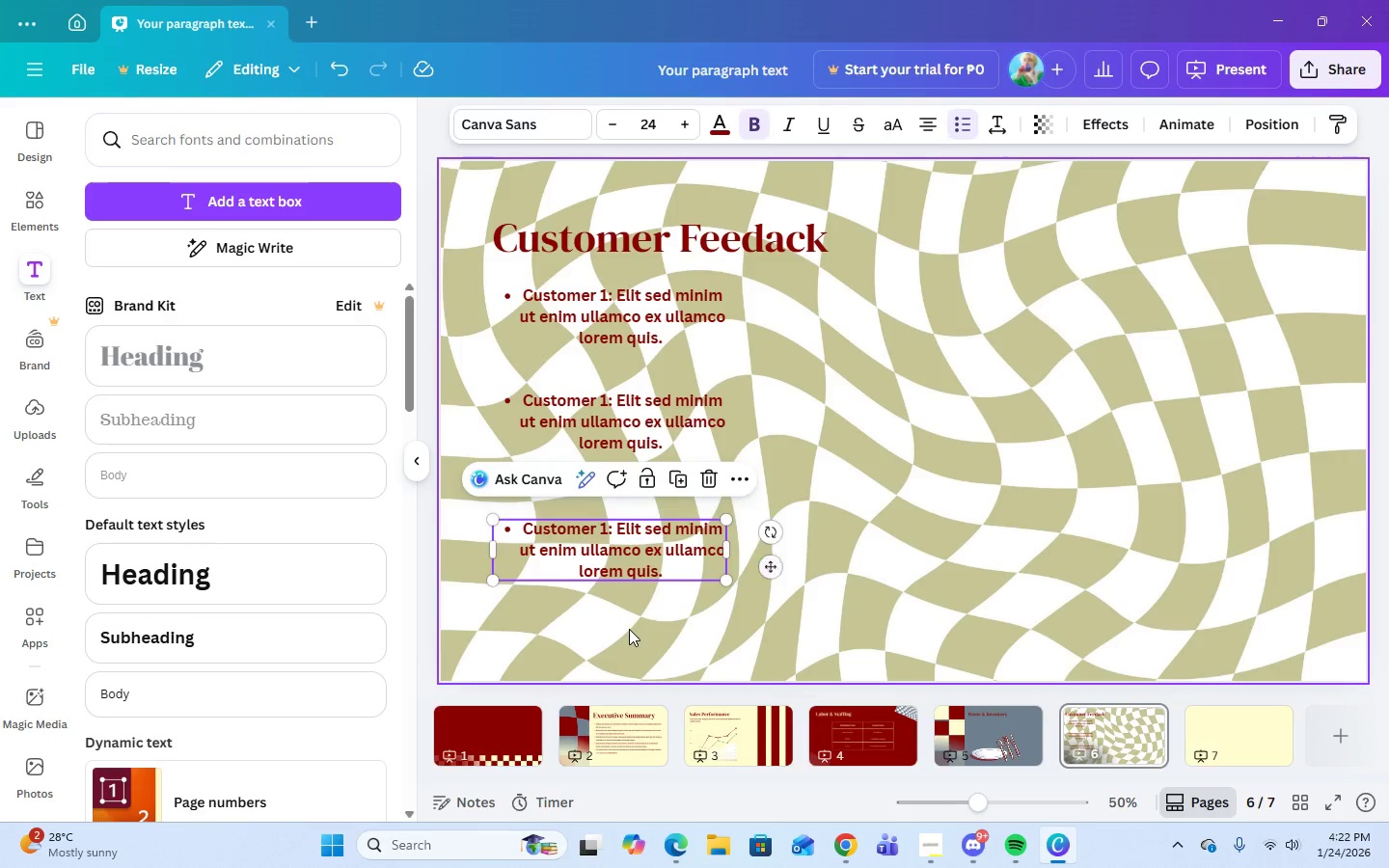 
left_click_drag(start_coordinate=[629, 629], to_coordinate=[632, 617])
 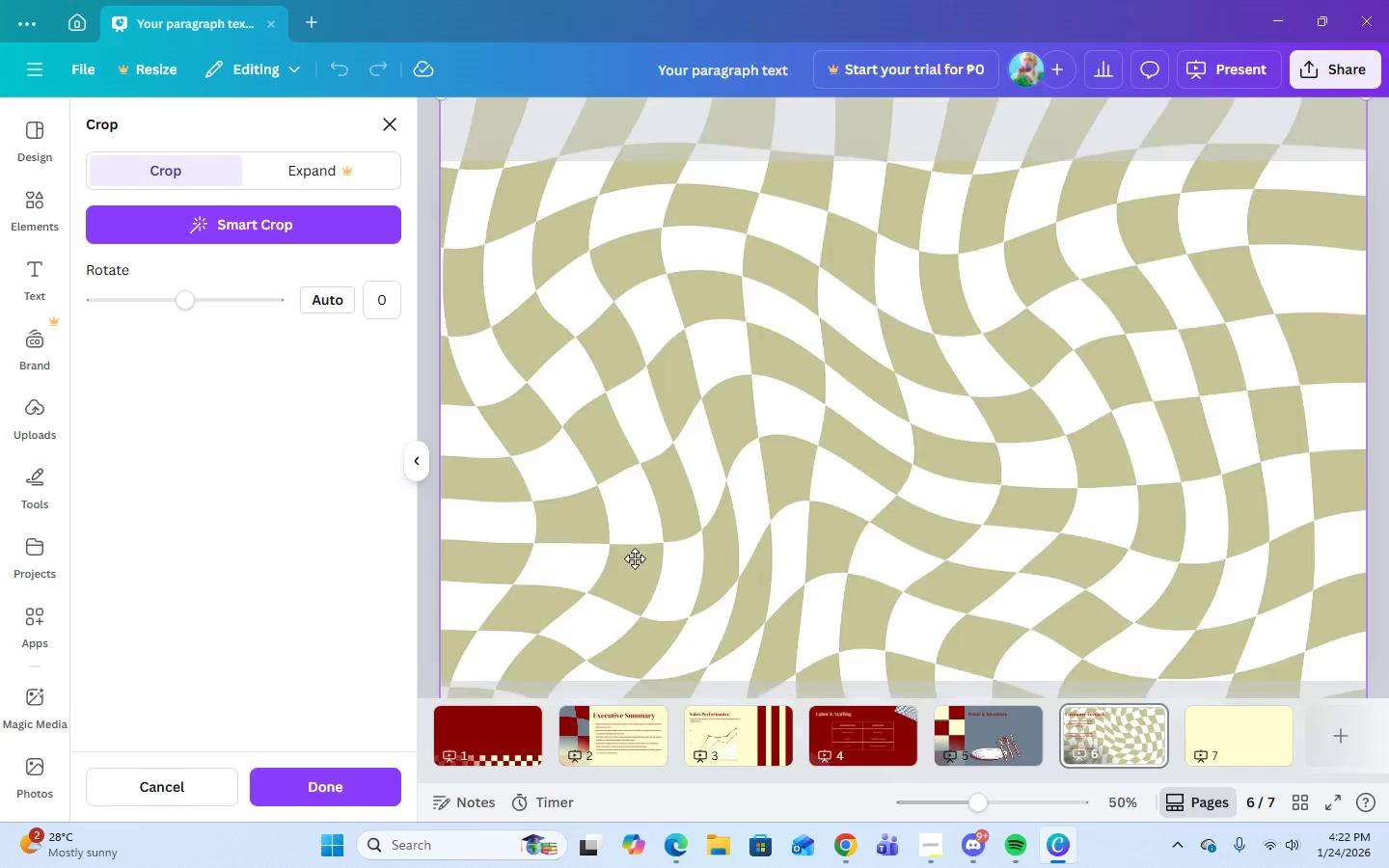 
left_click([635, 558])
 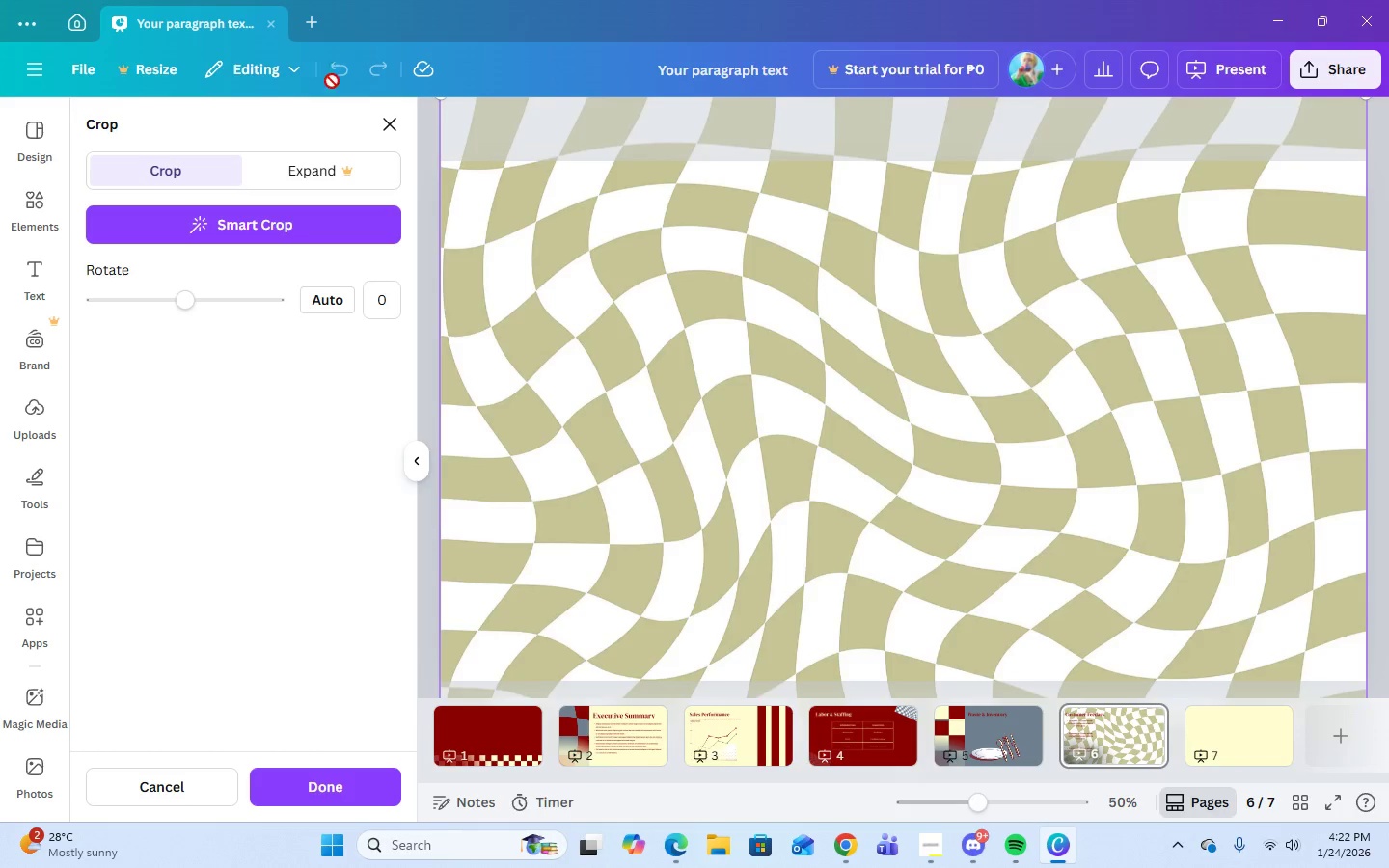 
left_click([381, 125])
 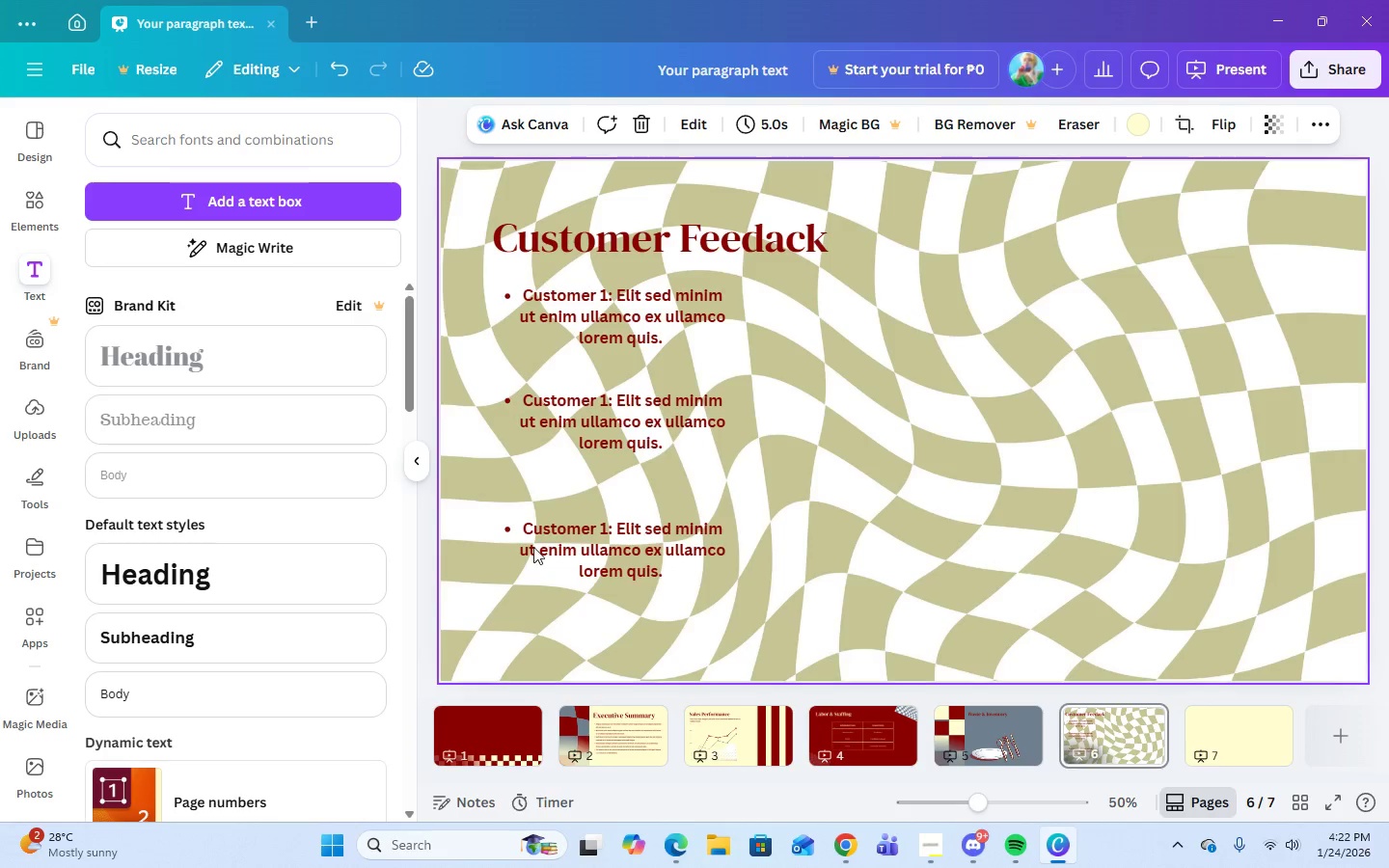 
left_click([574, 557])
 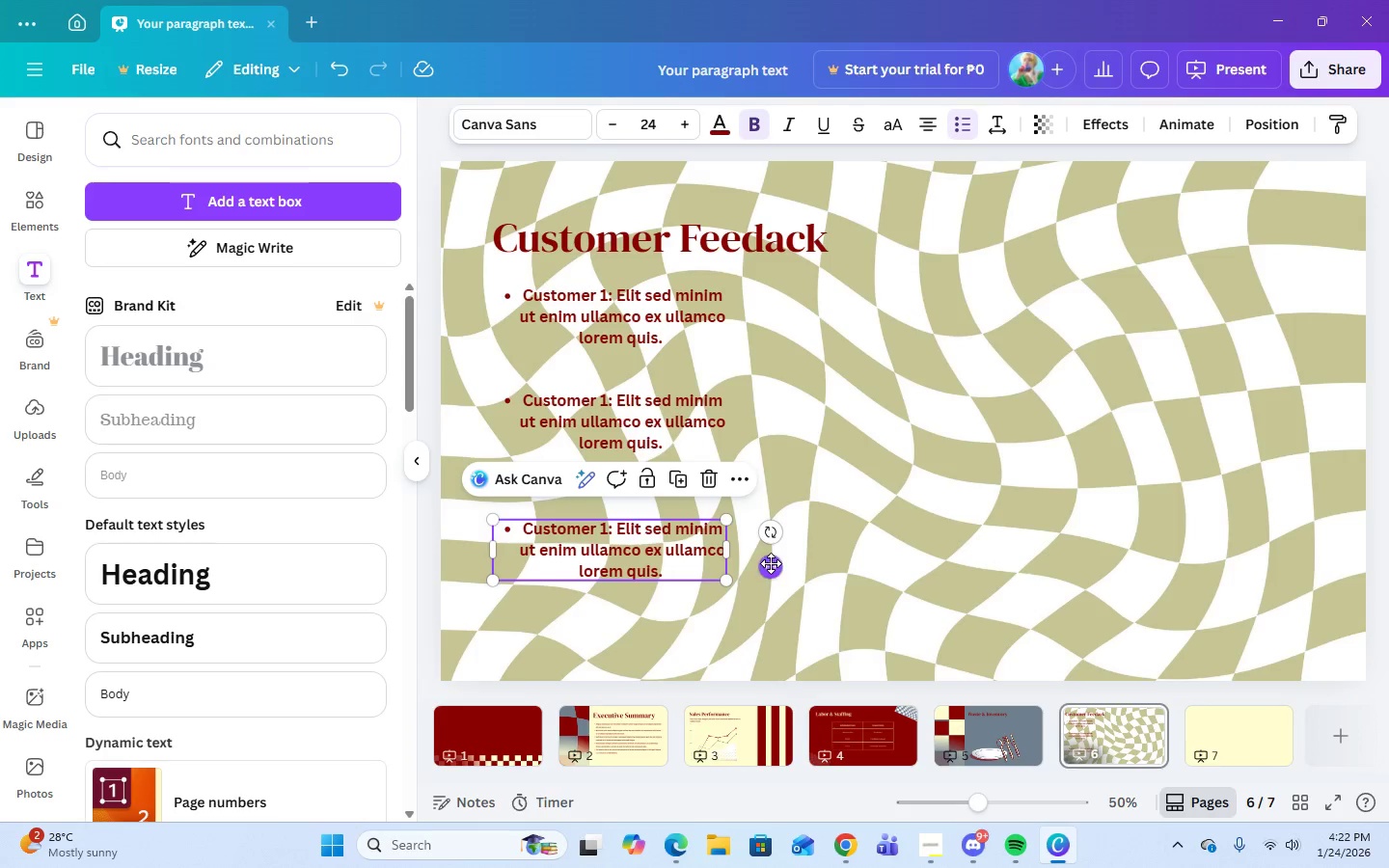 
left_click_drag(start_coordinate=[772, 566], to_coordinate=[771, 544])
 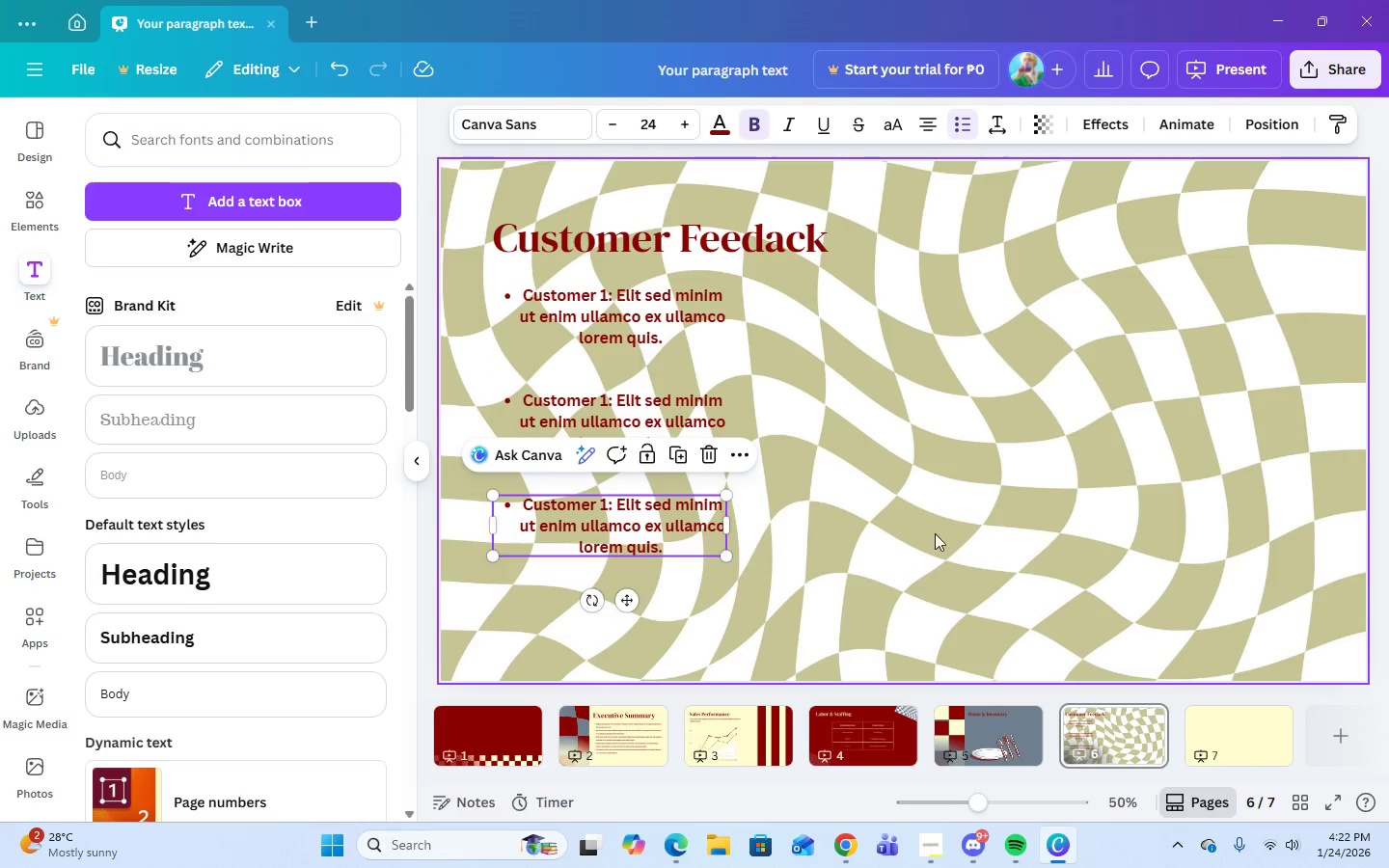 
left_click([936, 531])
 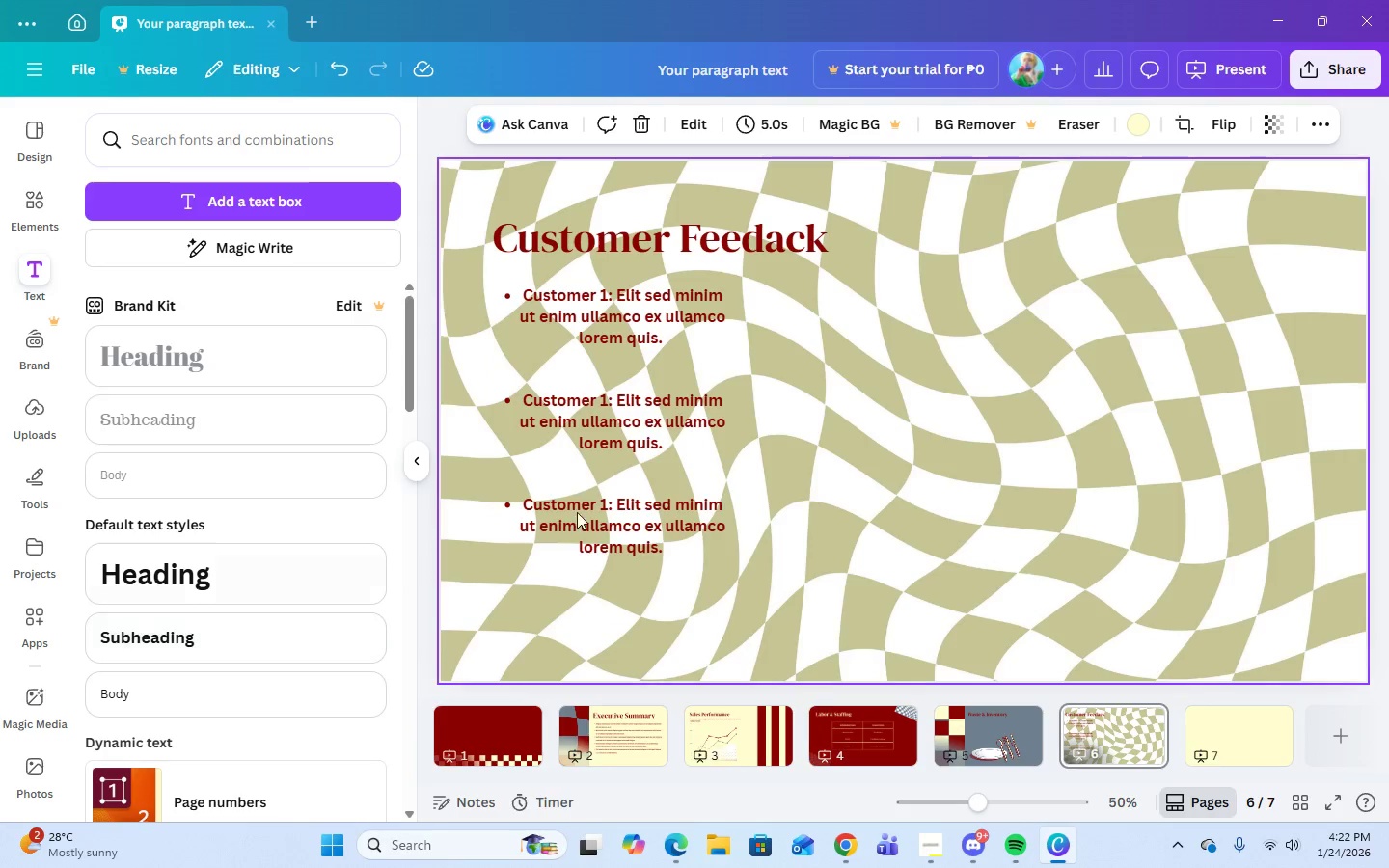 
left_click([692, 403])
 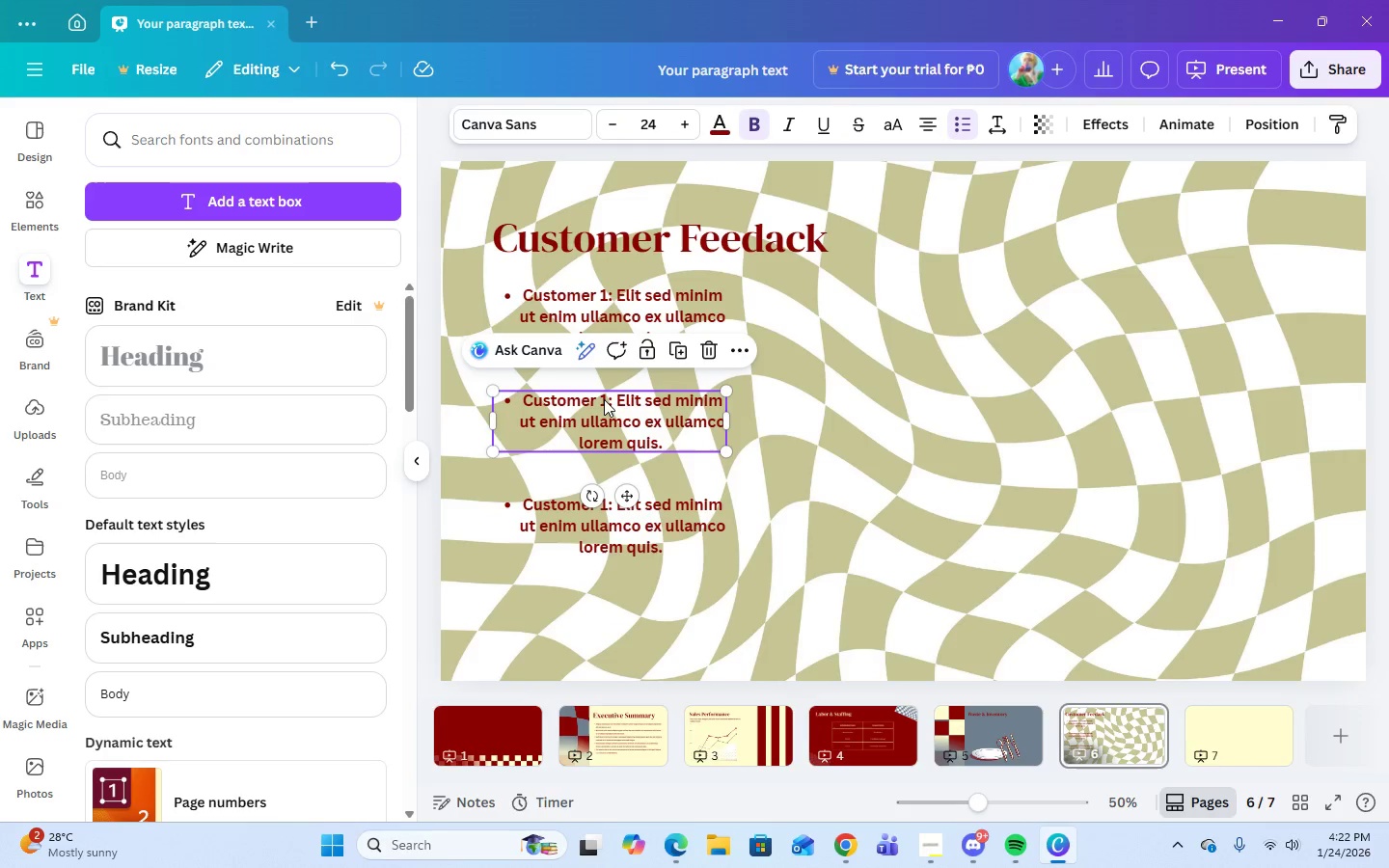 
left_click([607, 399])
 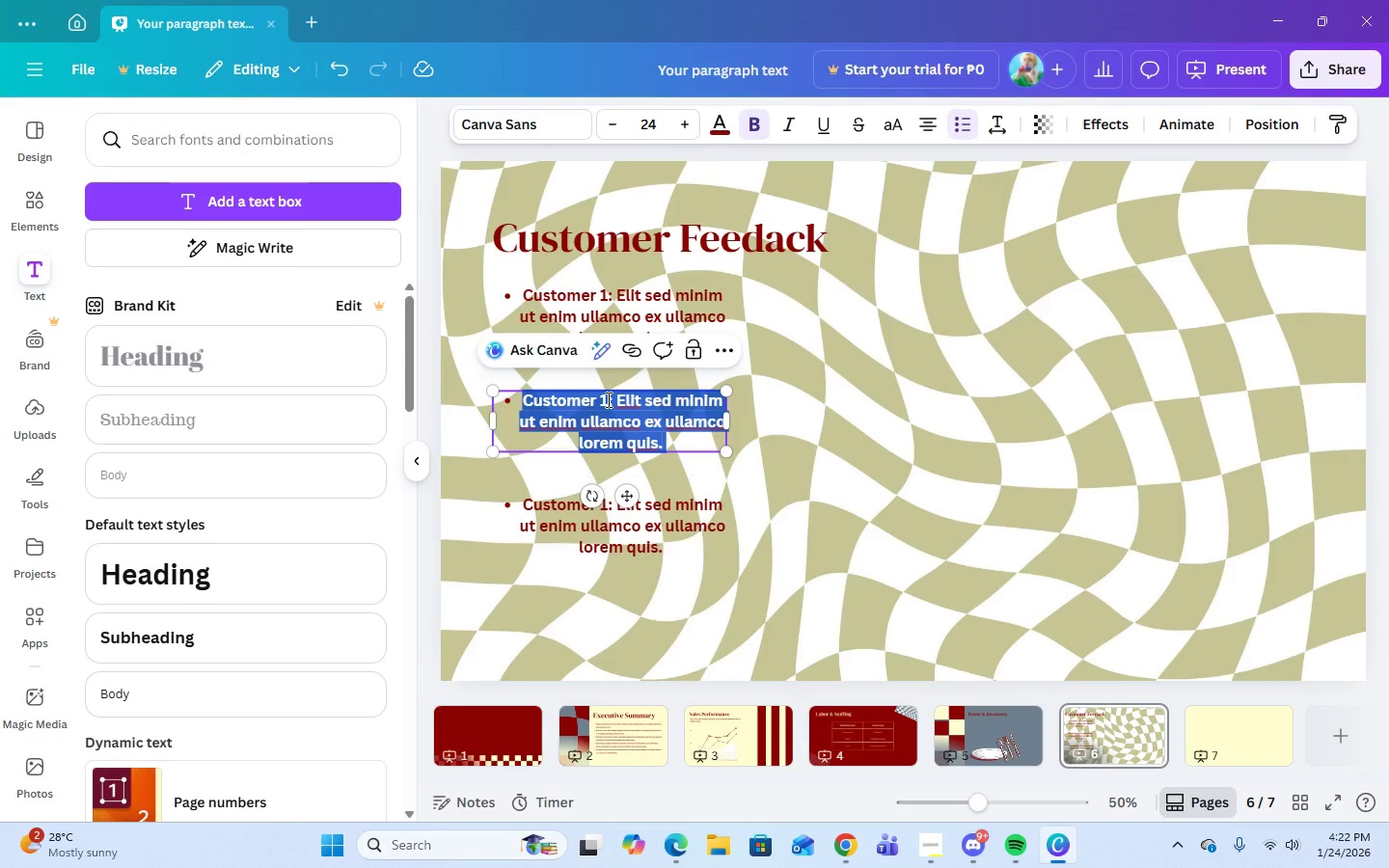 
left_click([607, 399])
 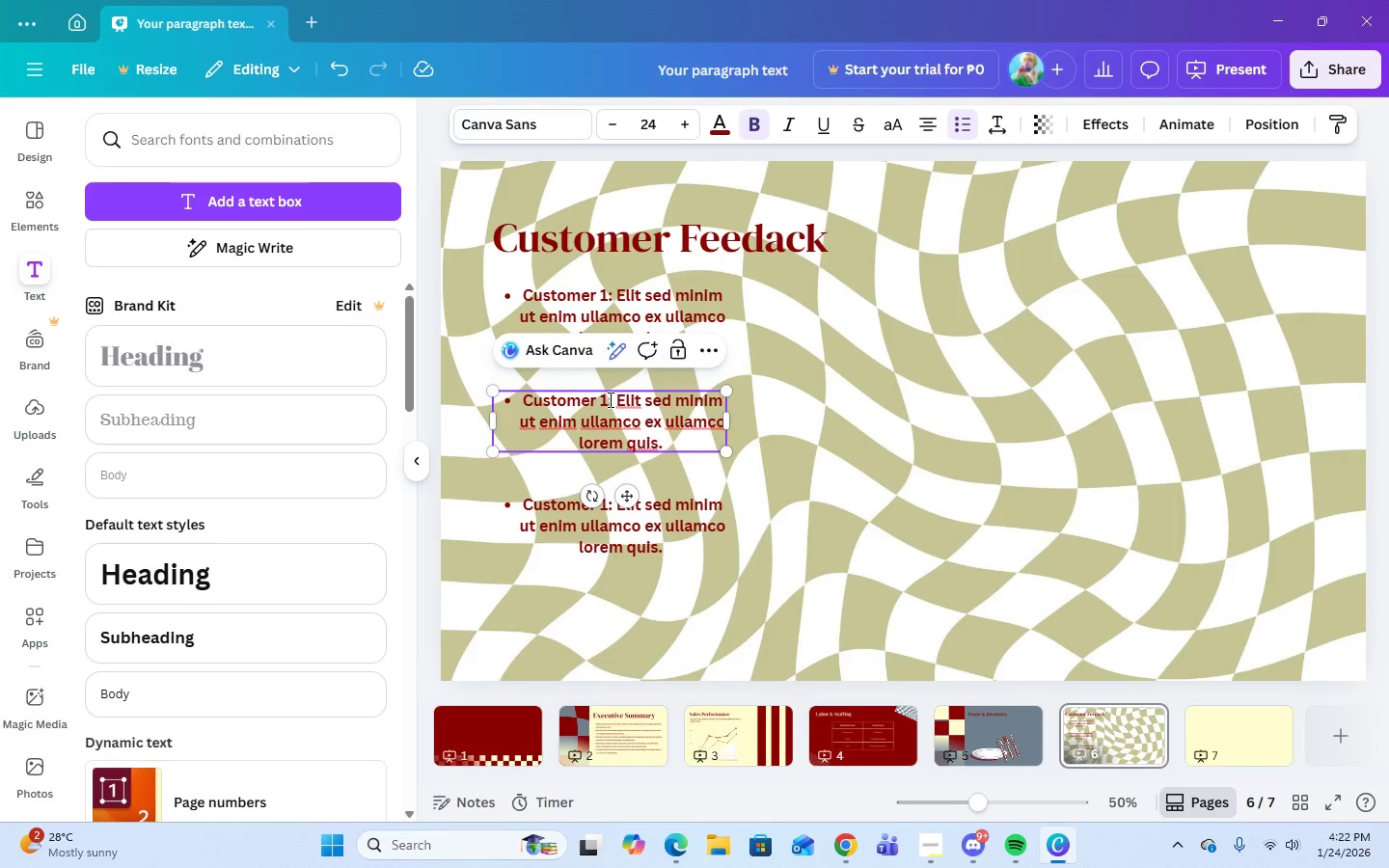 
key(Backspace)
 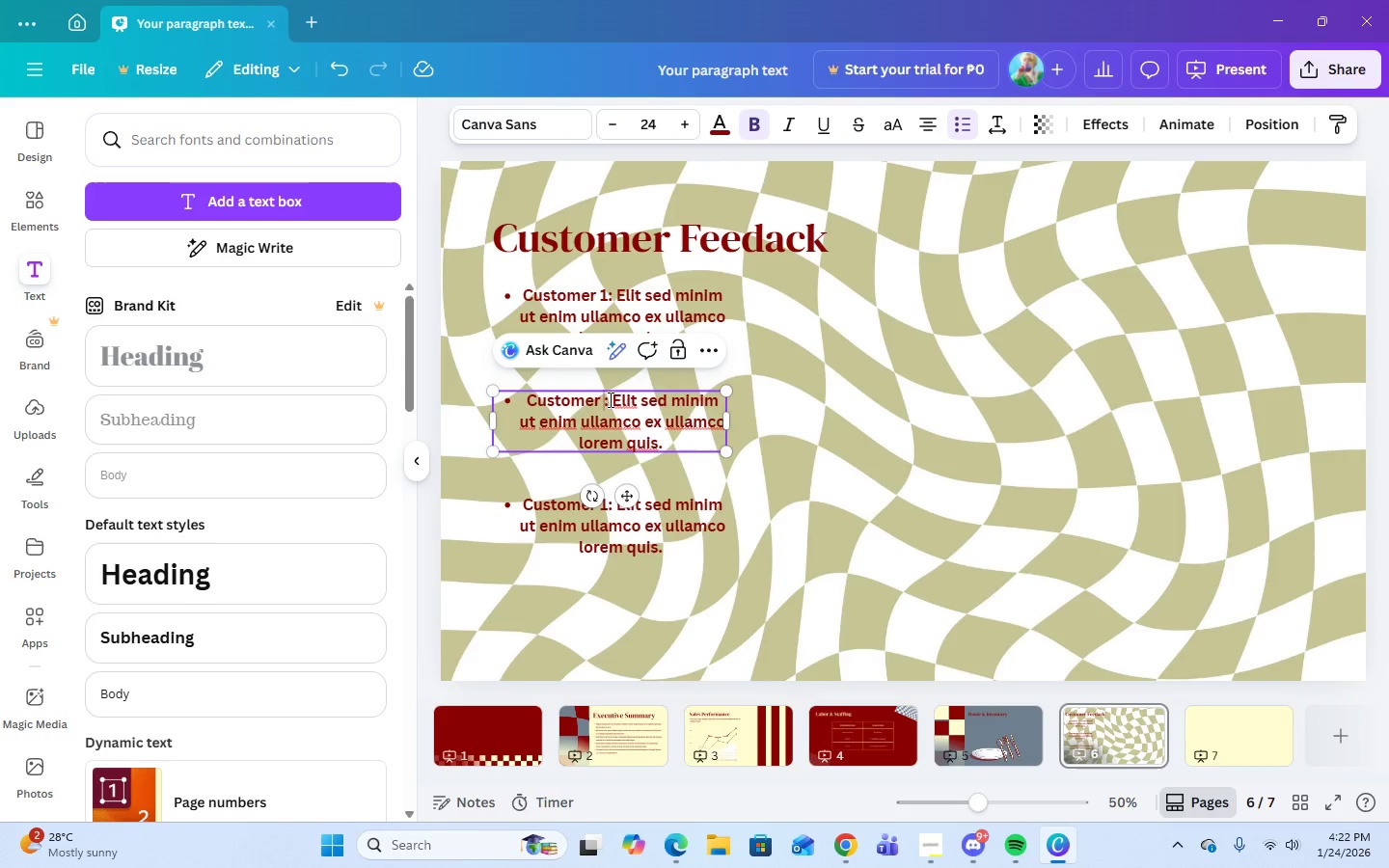 
key(2)
 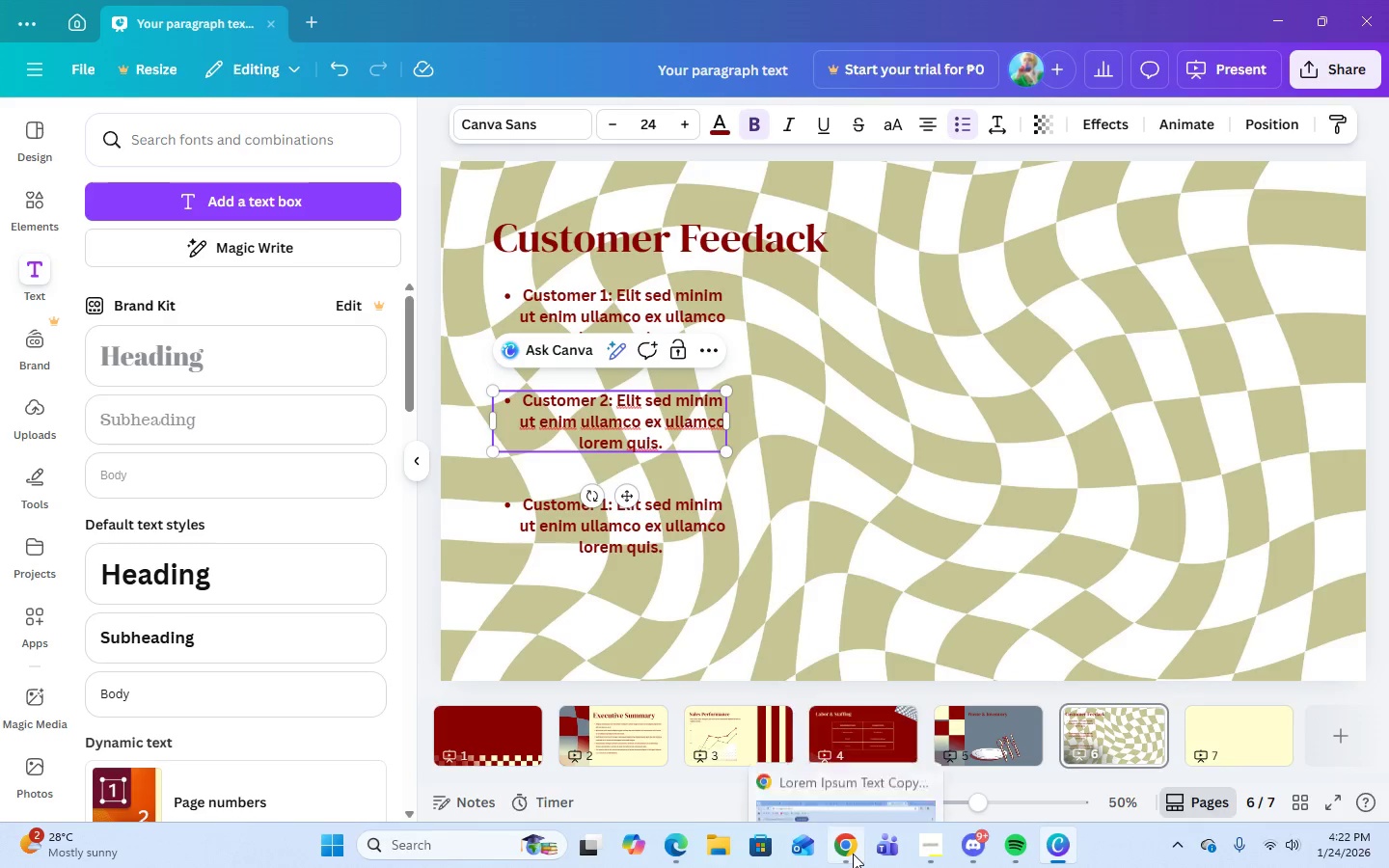 
left_click([841, 735])
 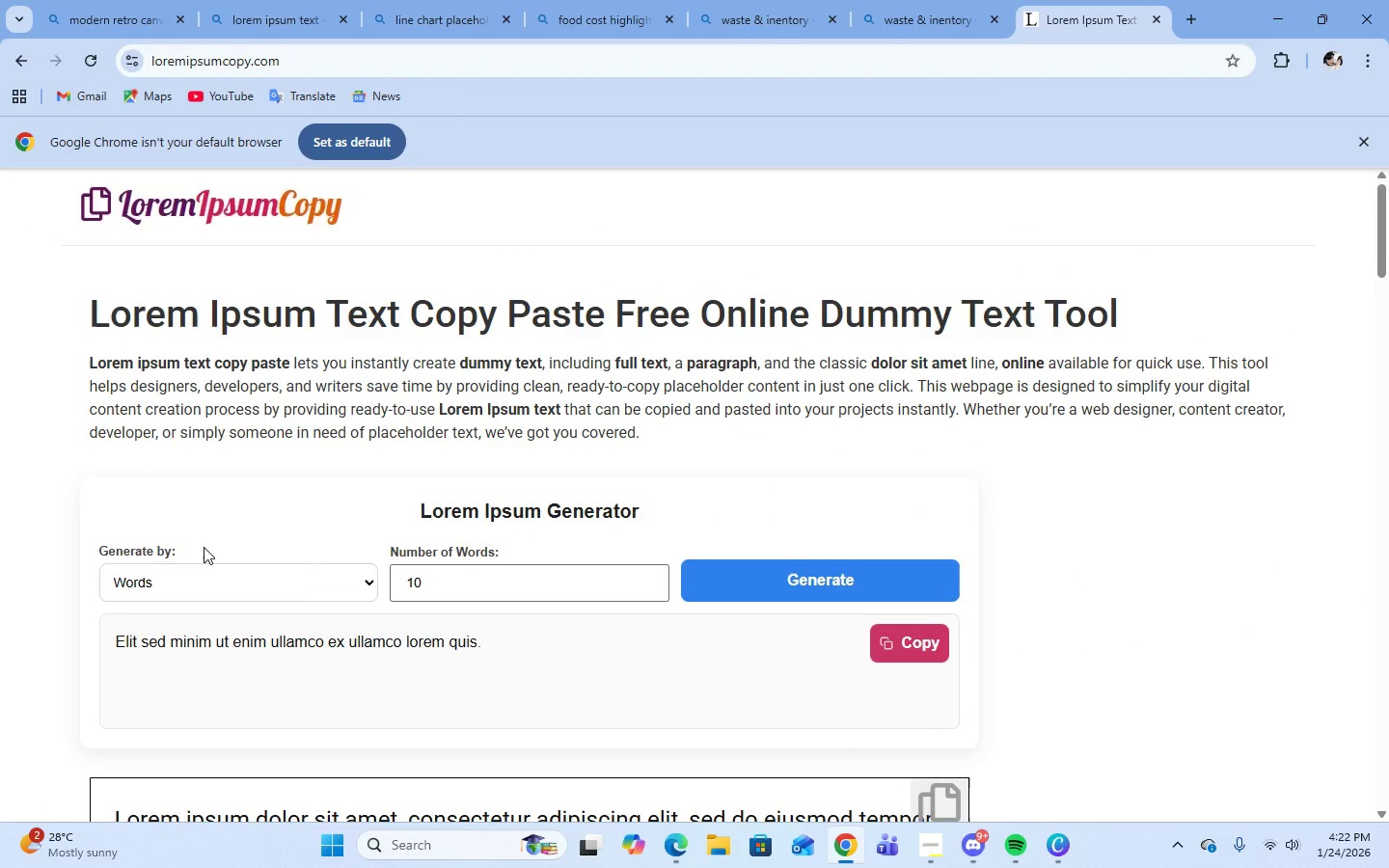 
wait(7.55)
 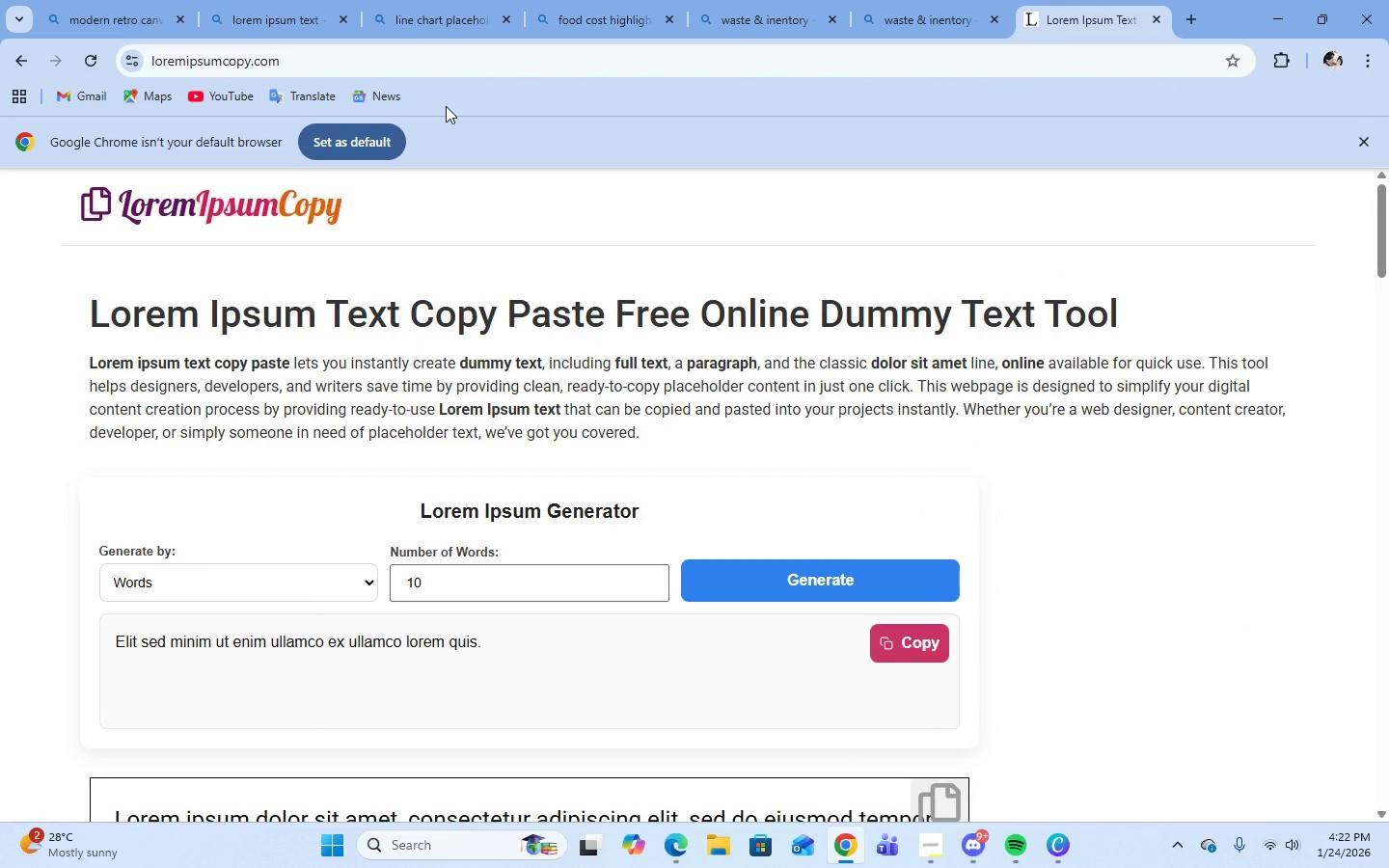 
left_click([884, 586])
 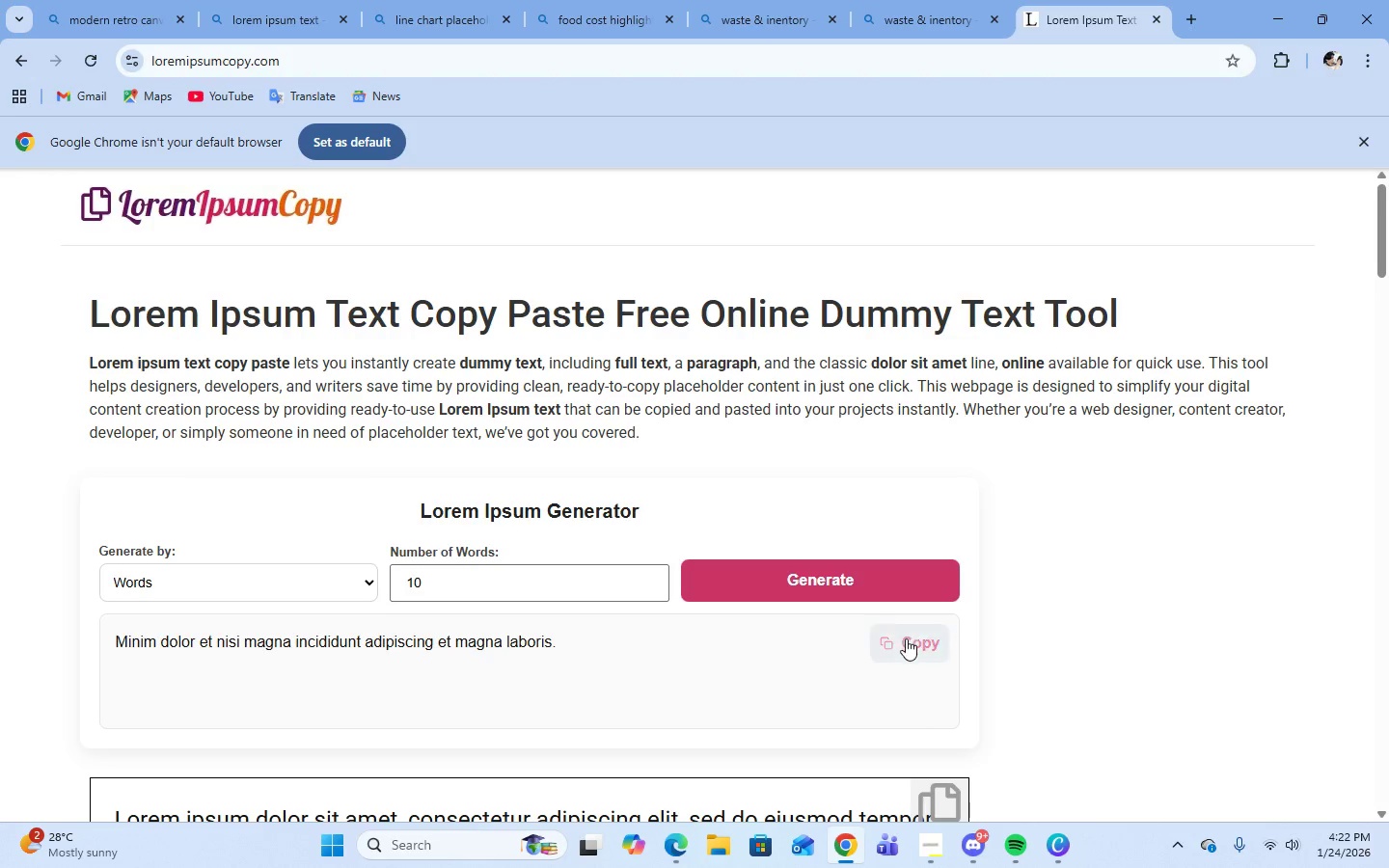 
left_click([907, 640])
 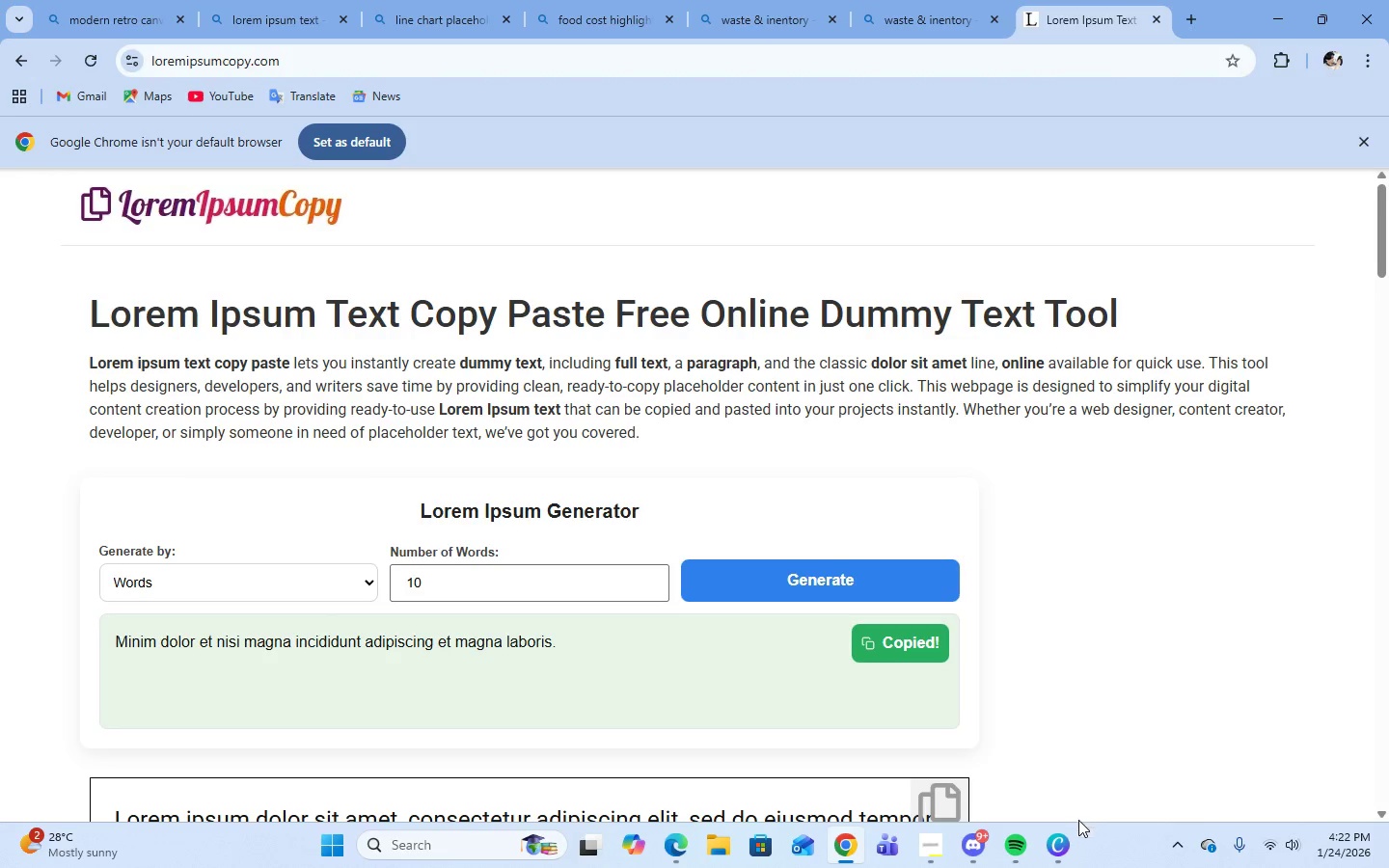 
left_click([1067, 840])
 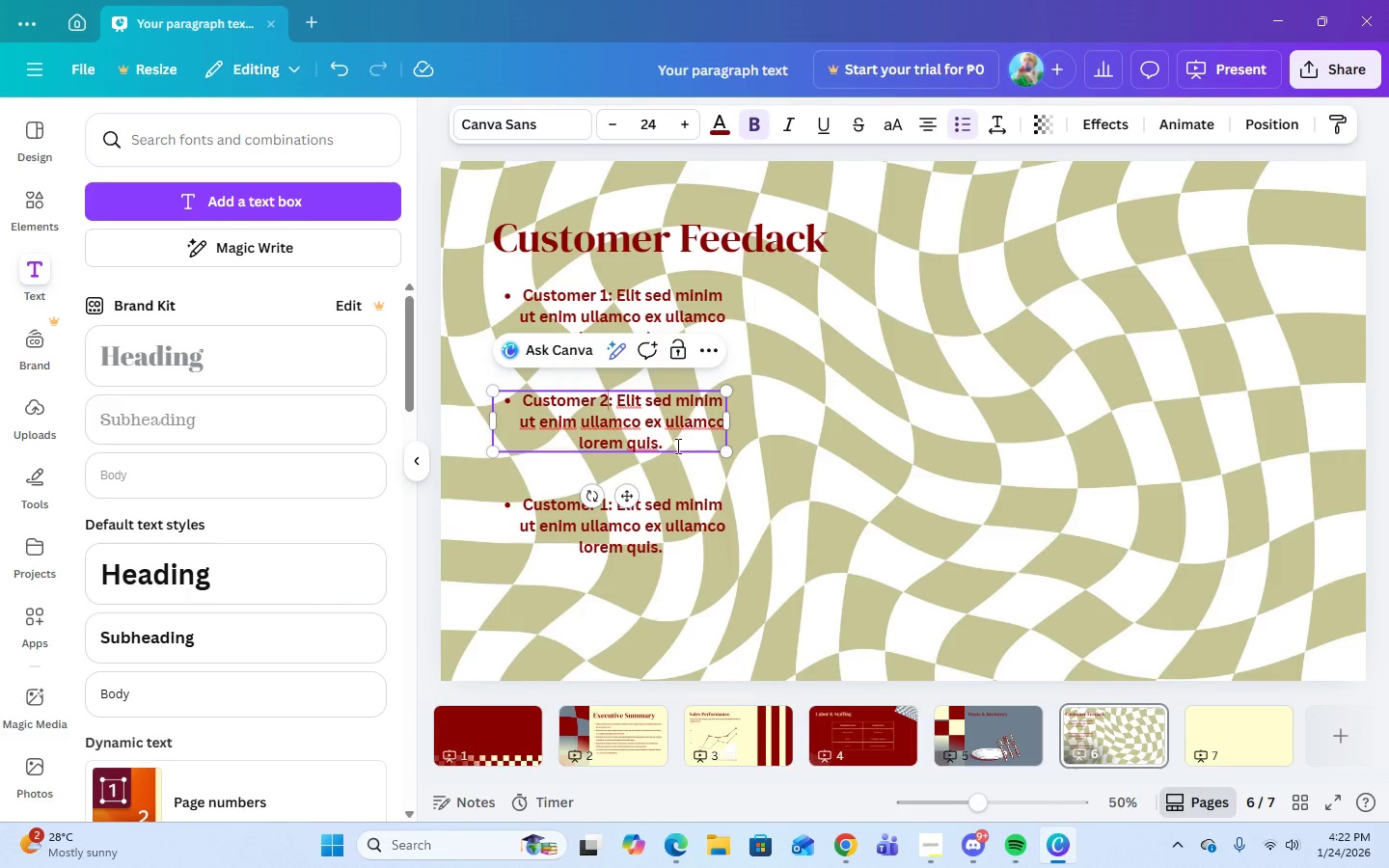 
left_click([671, 445])
 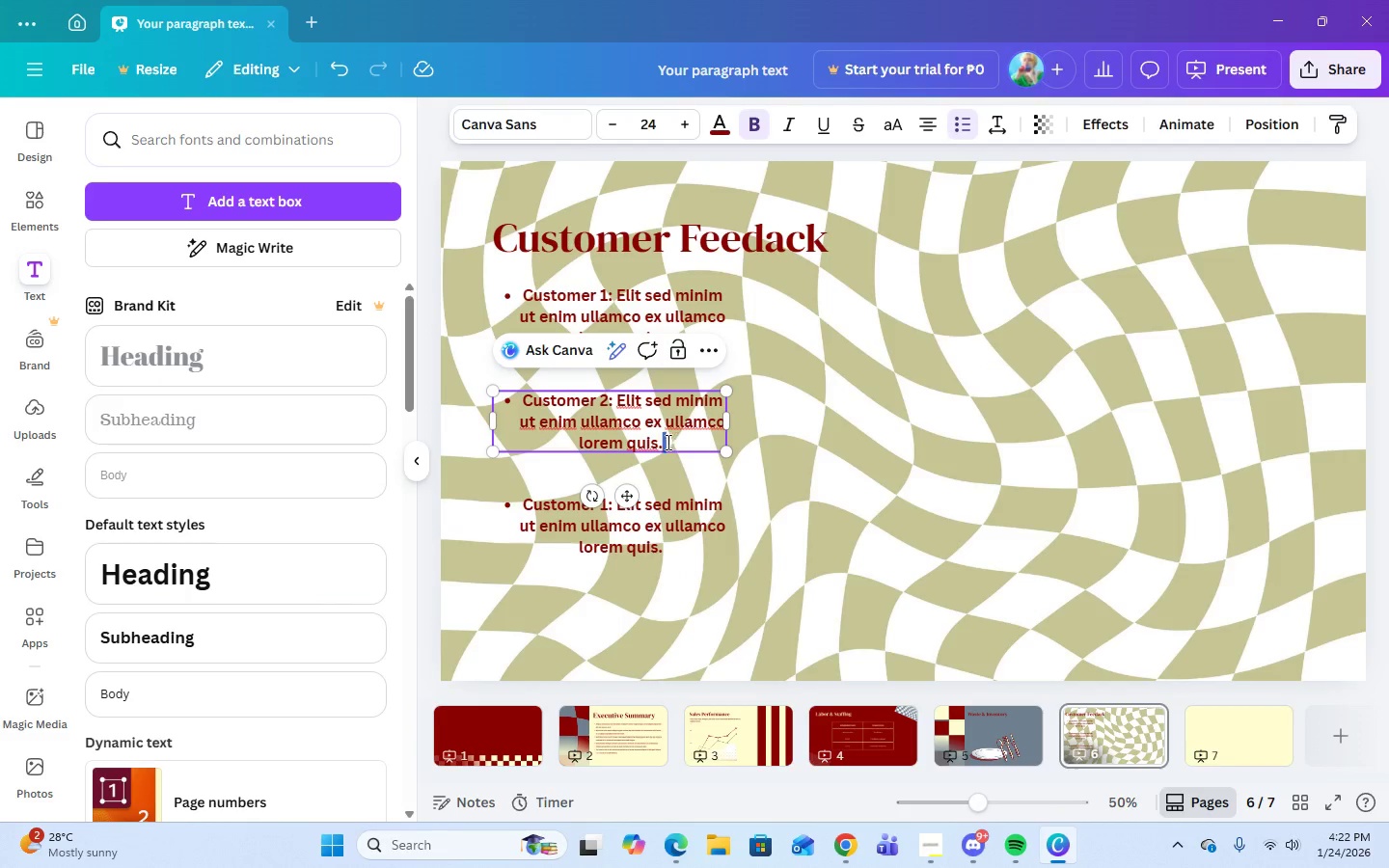 
left_click_drag(start_coordinate=[669, 443], to_coordinate=[628, 409])
 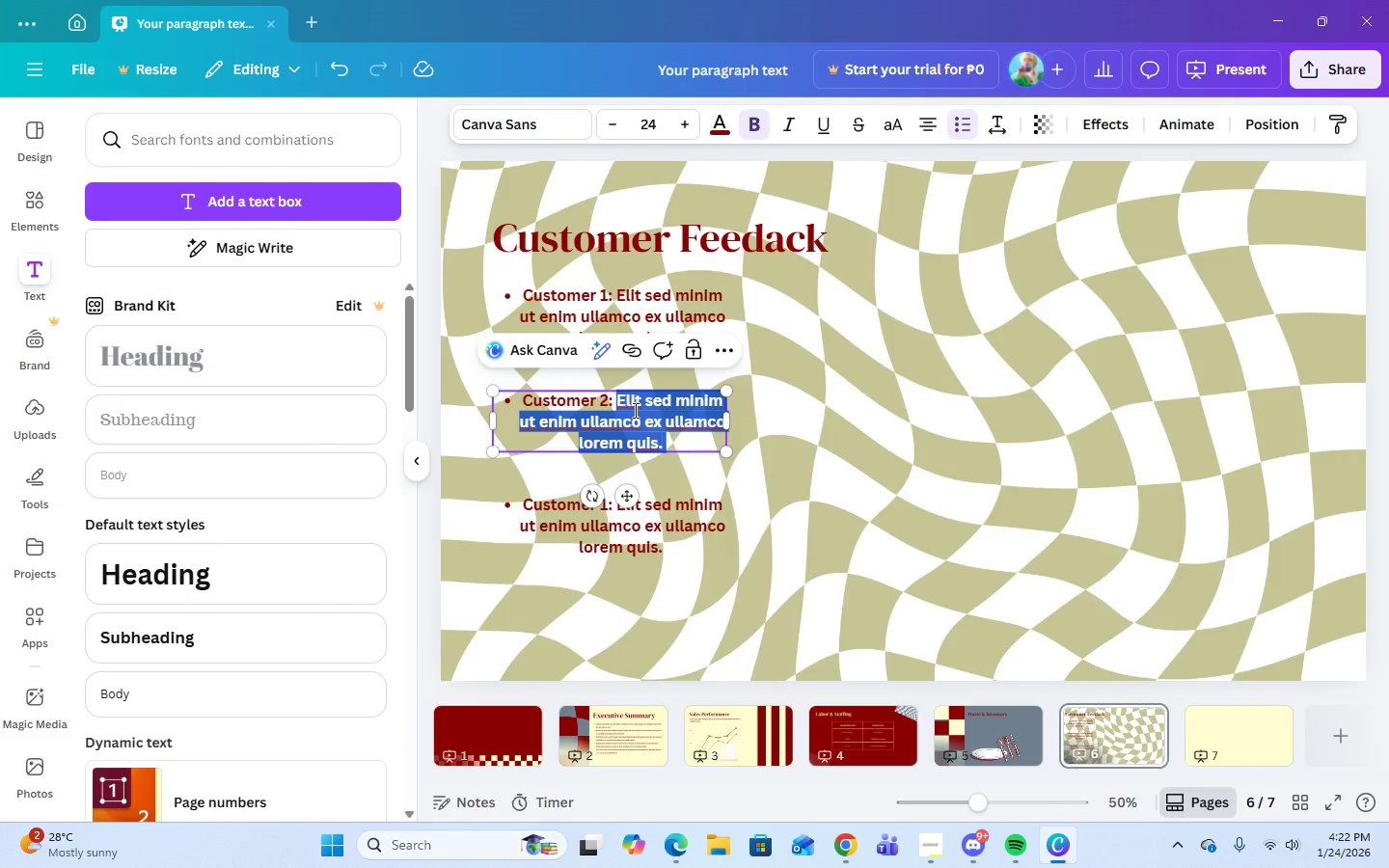 
key(Control+V)
 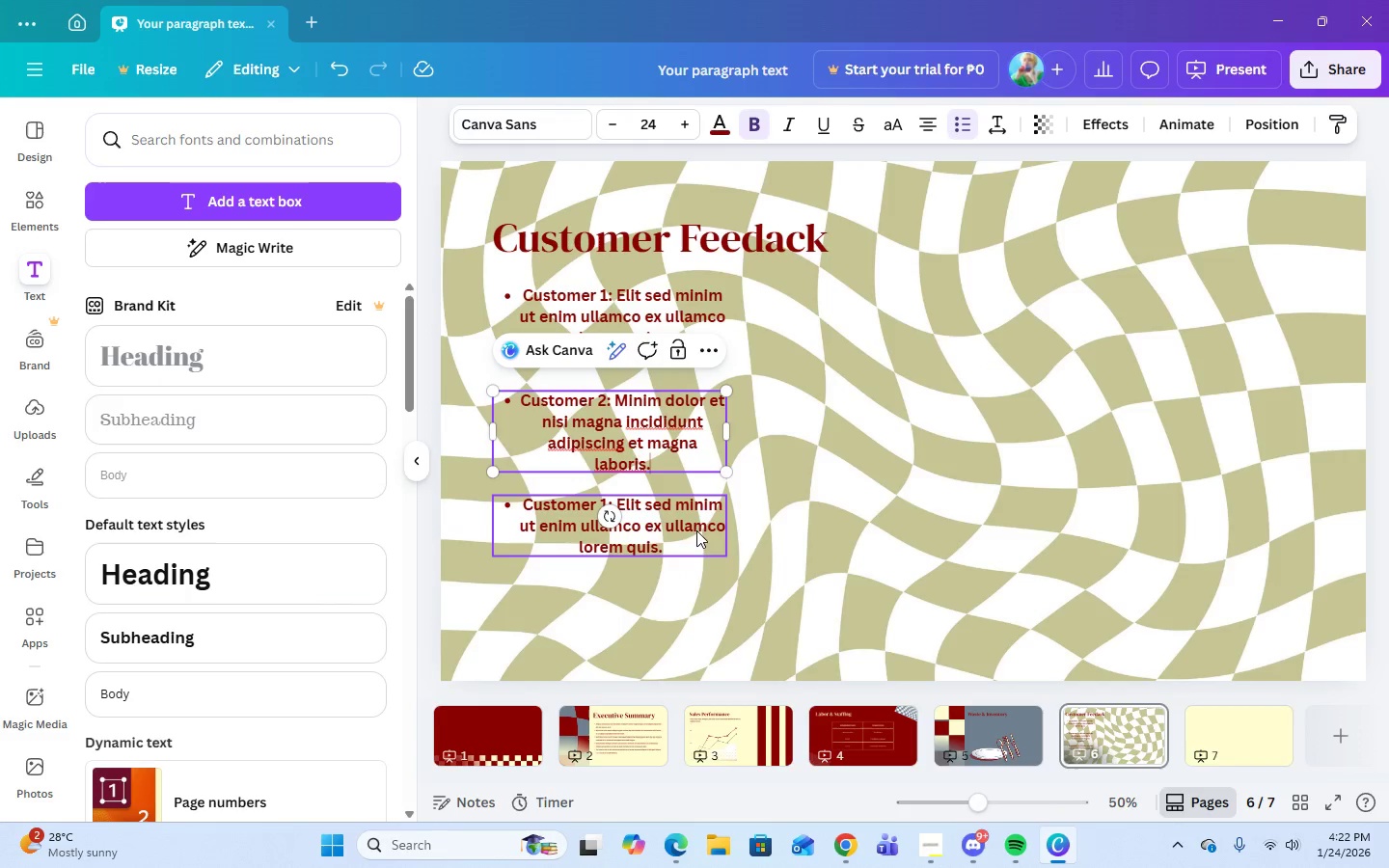 
left_click([692, 525])
 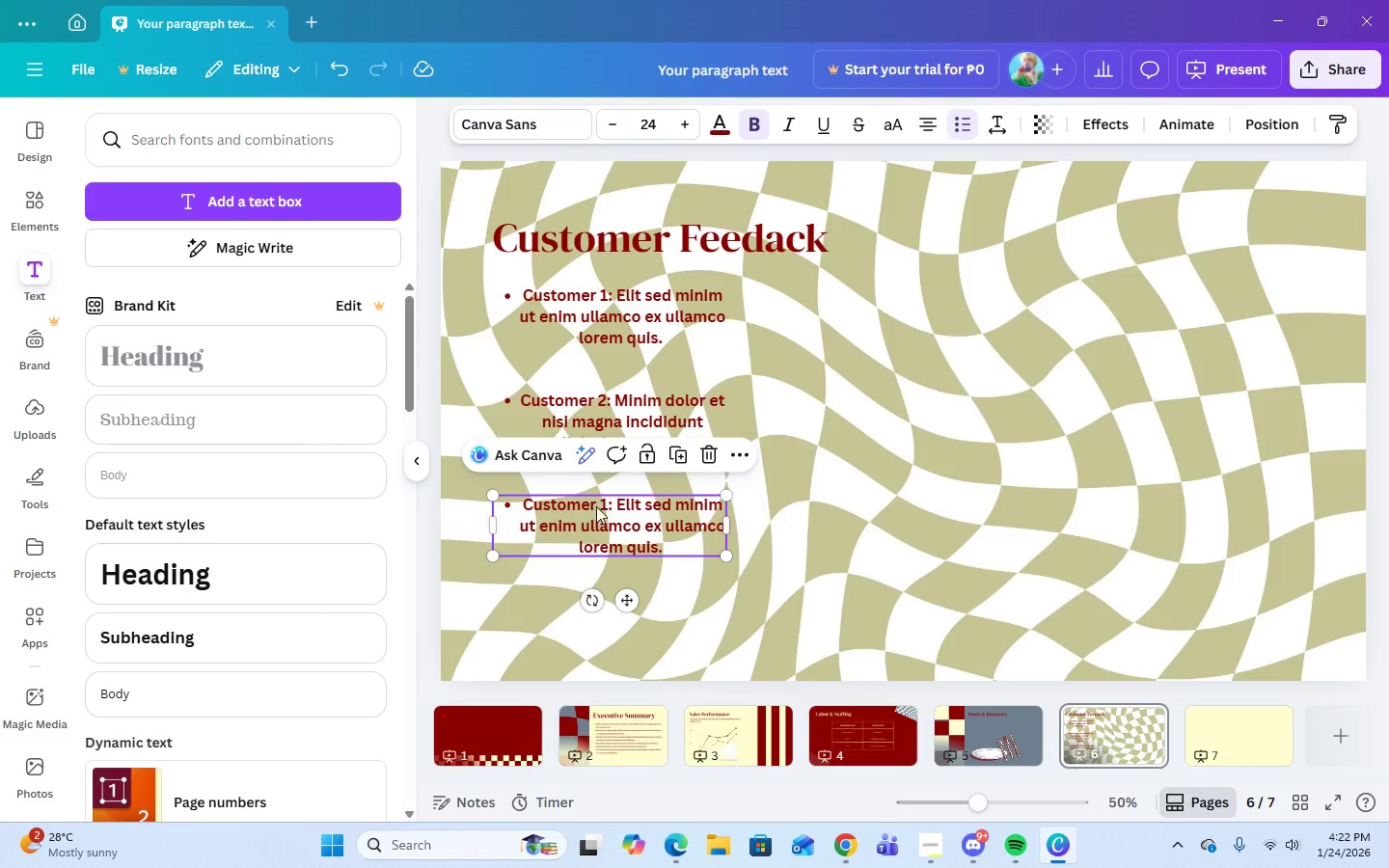 
double_click([608, 504])
 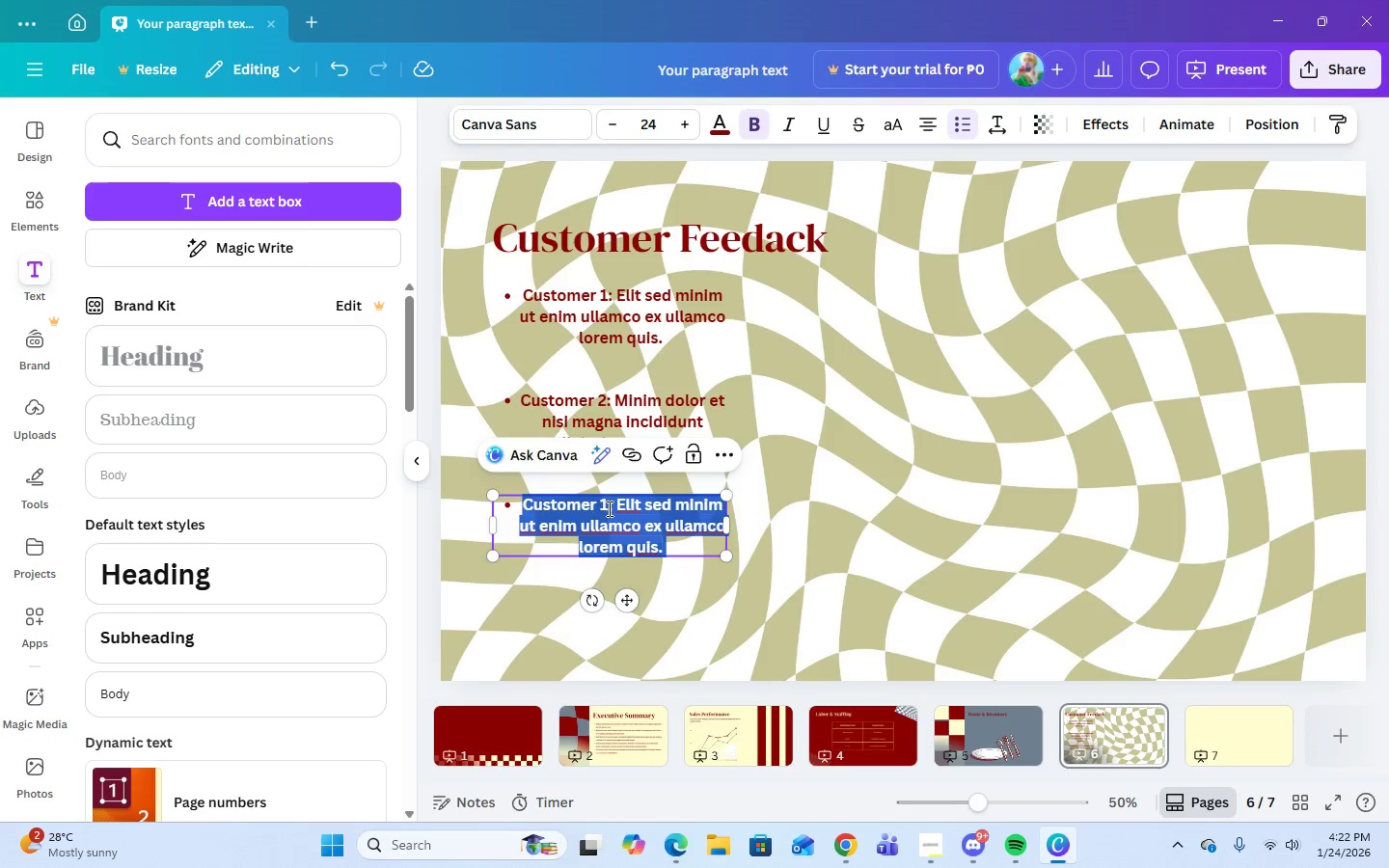 
triple_click([608, 508])
 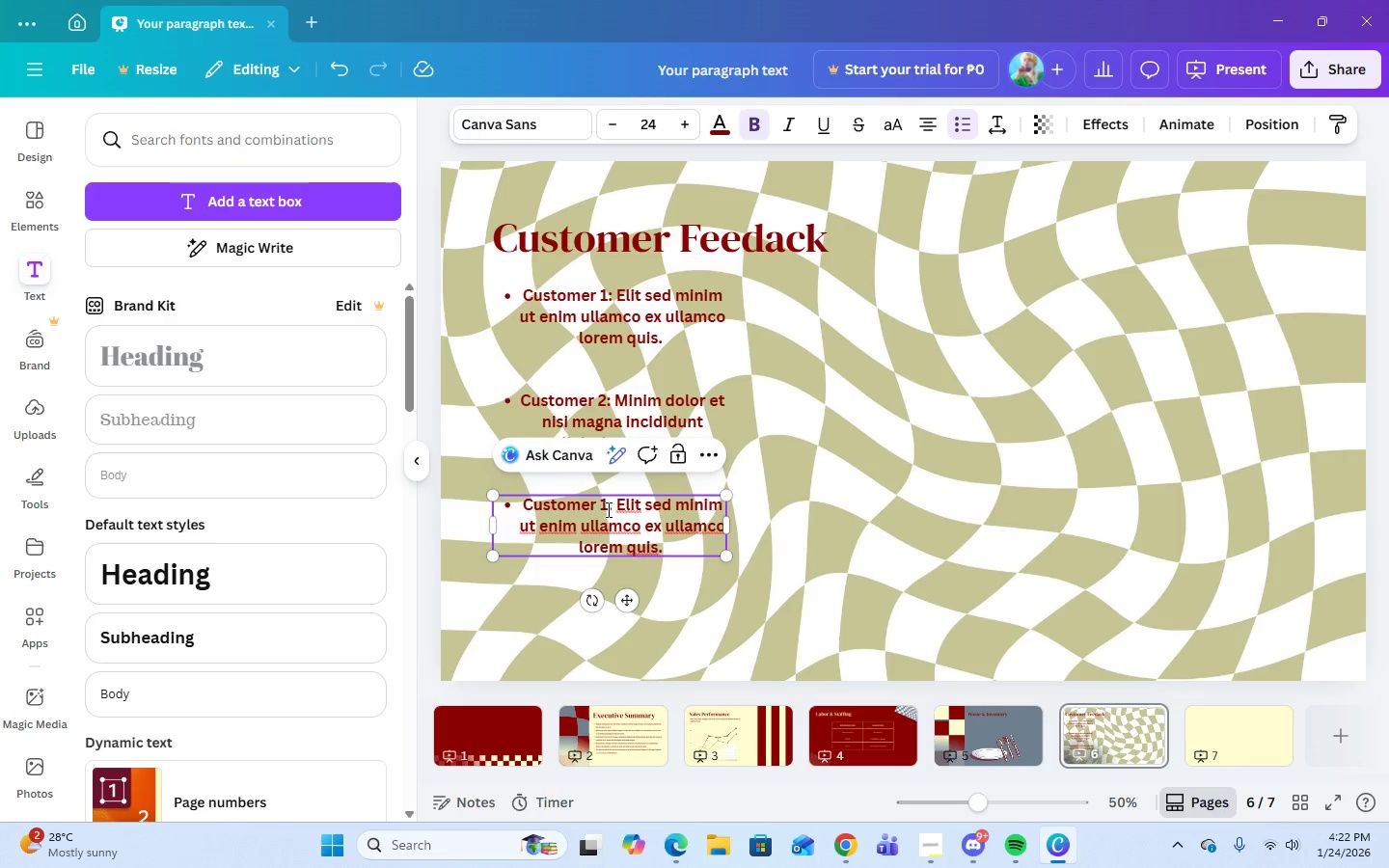 
key(Backspace)
 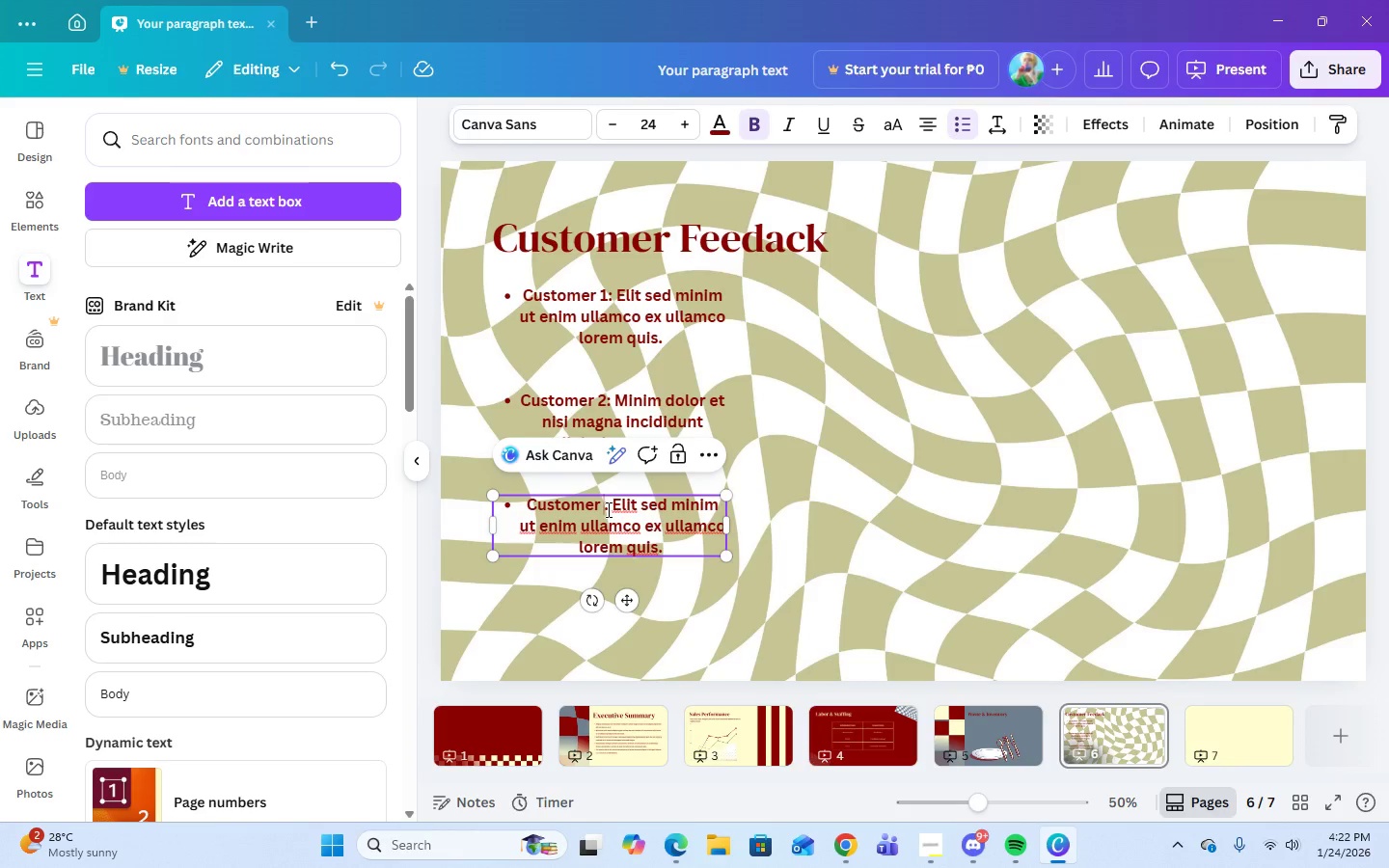 
key(3)
 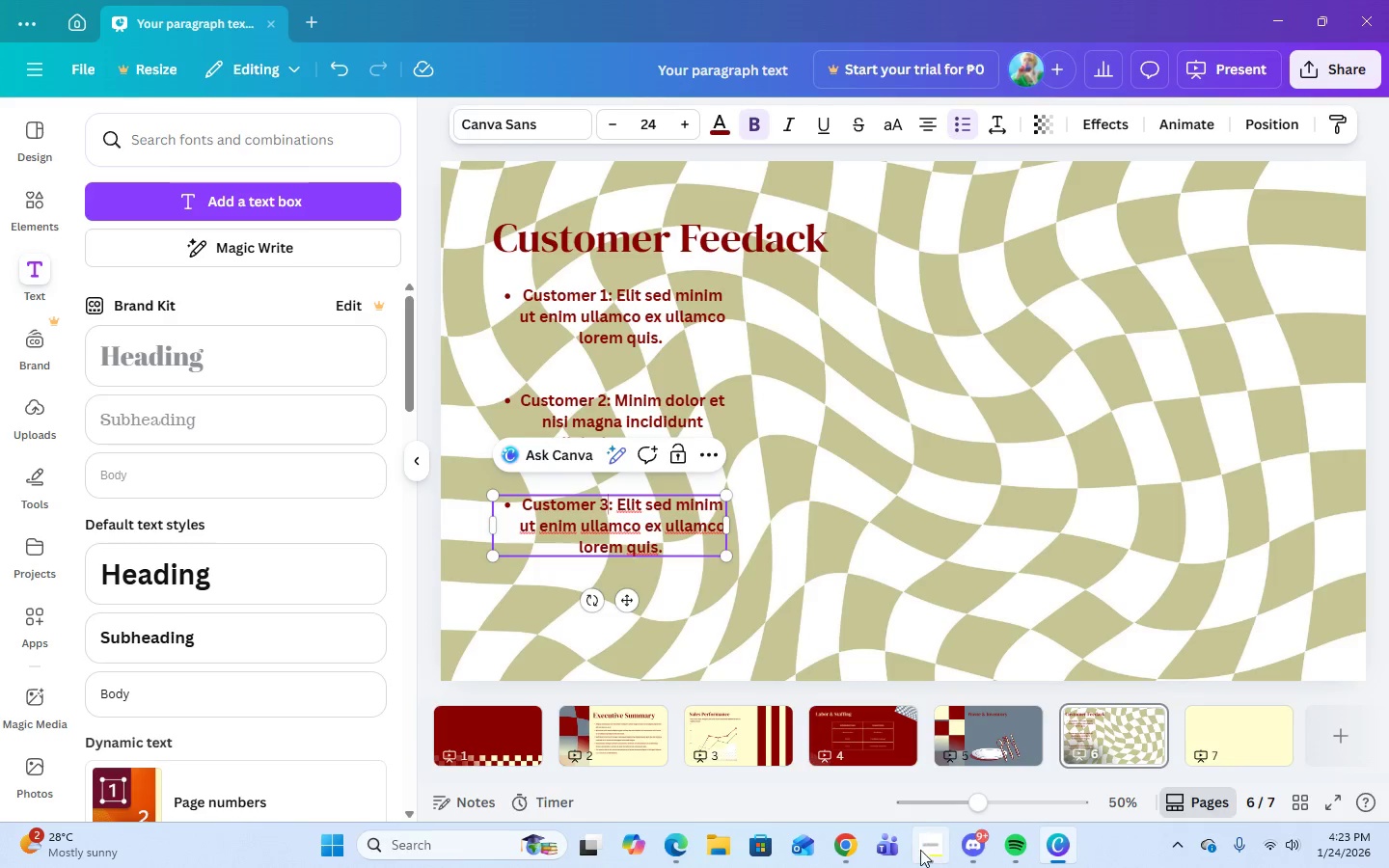 
left_click([842, 838])
 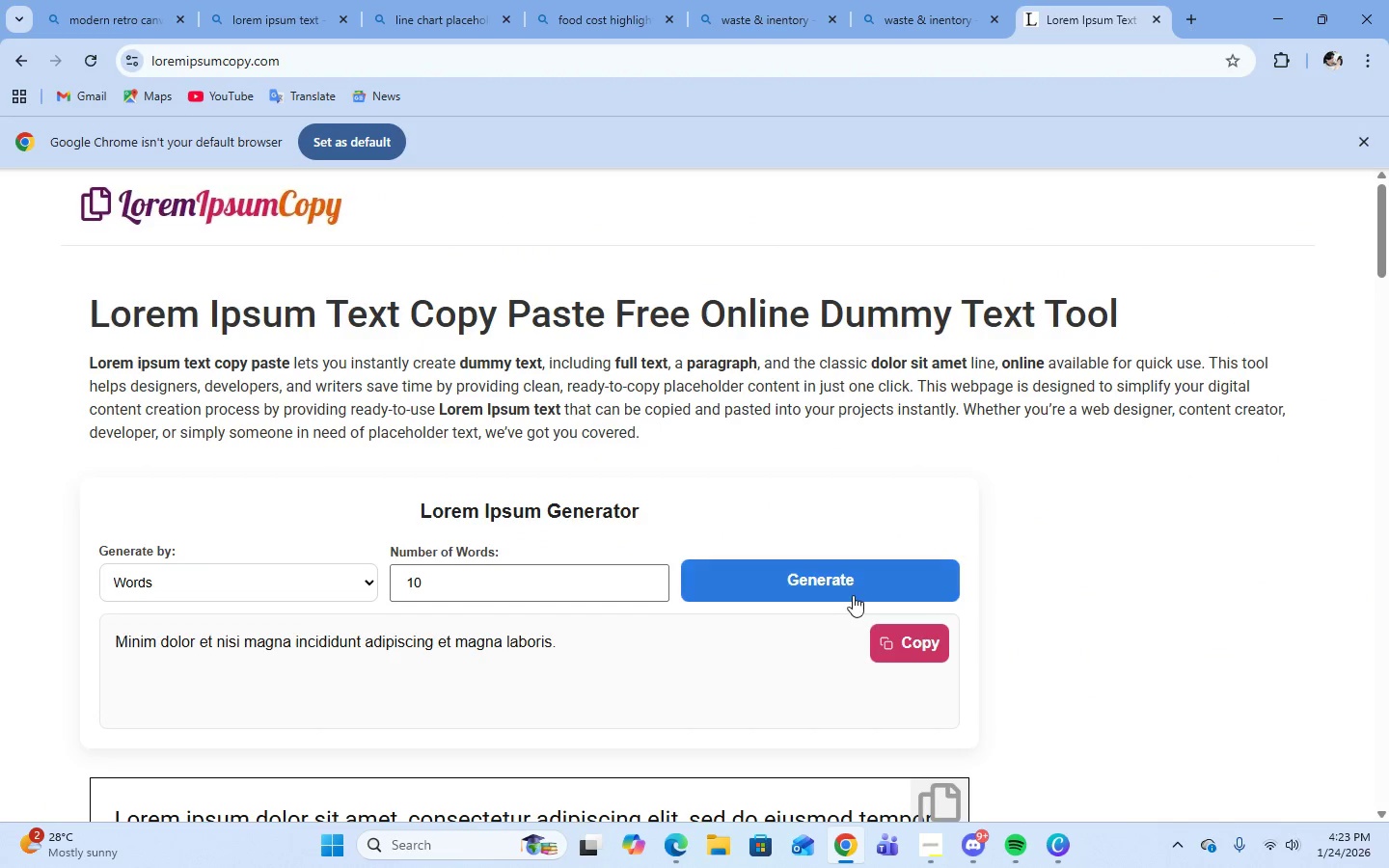 
left_click([848, 587])
 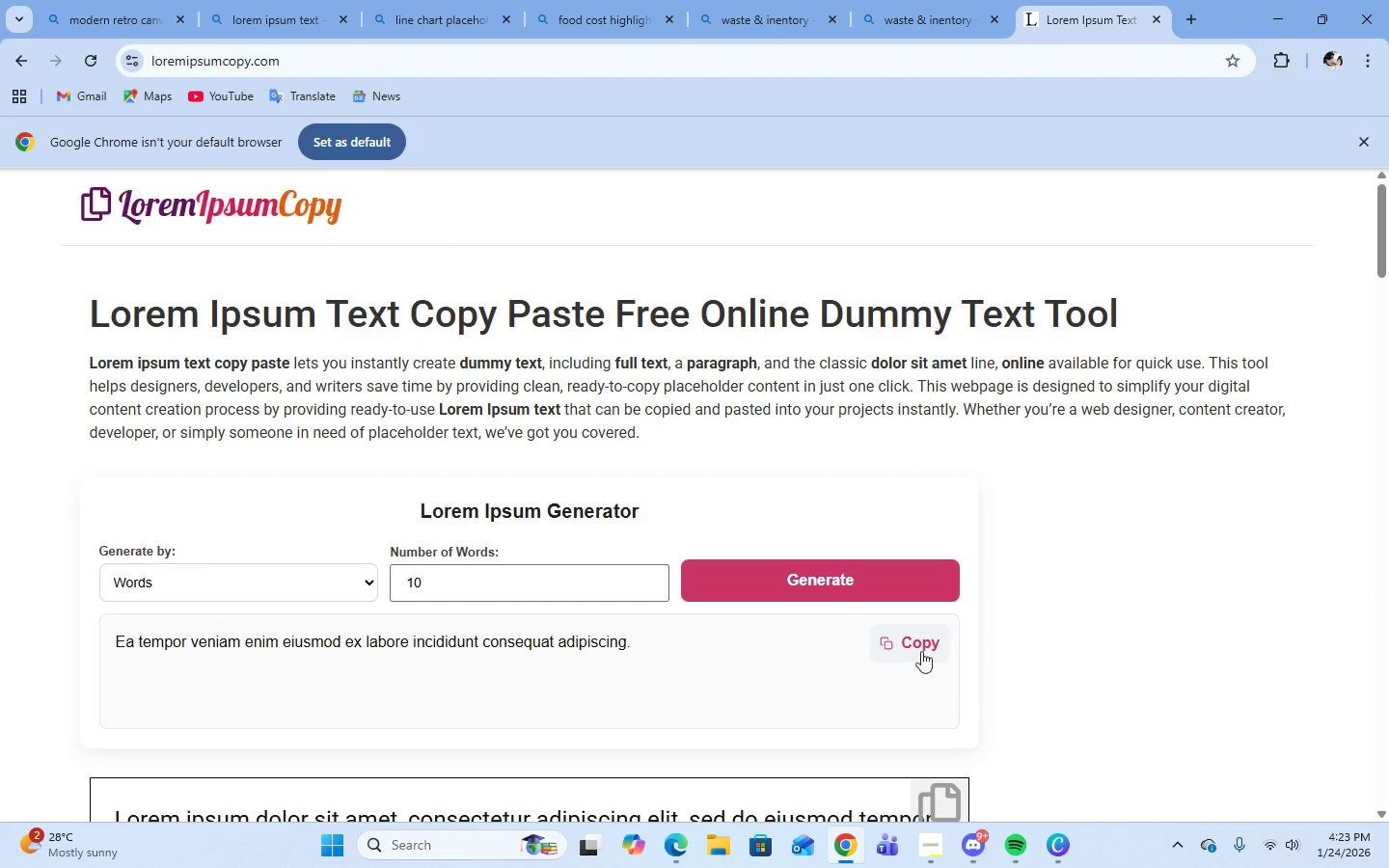 
left_click([900, 642])
 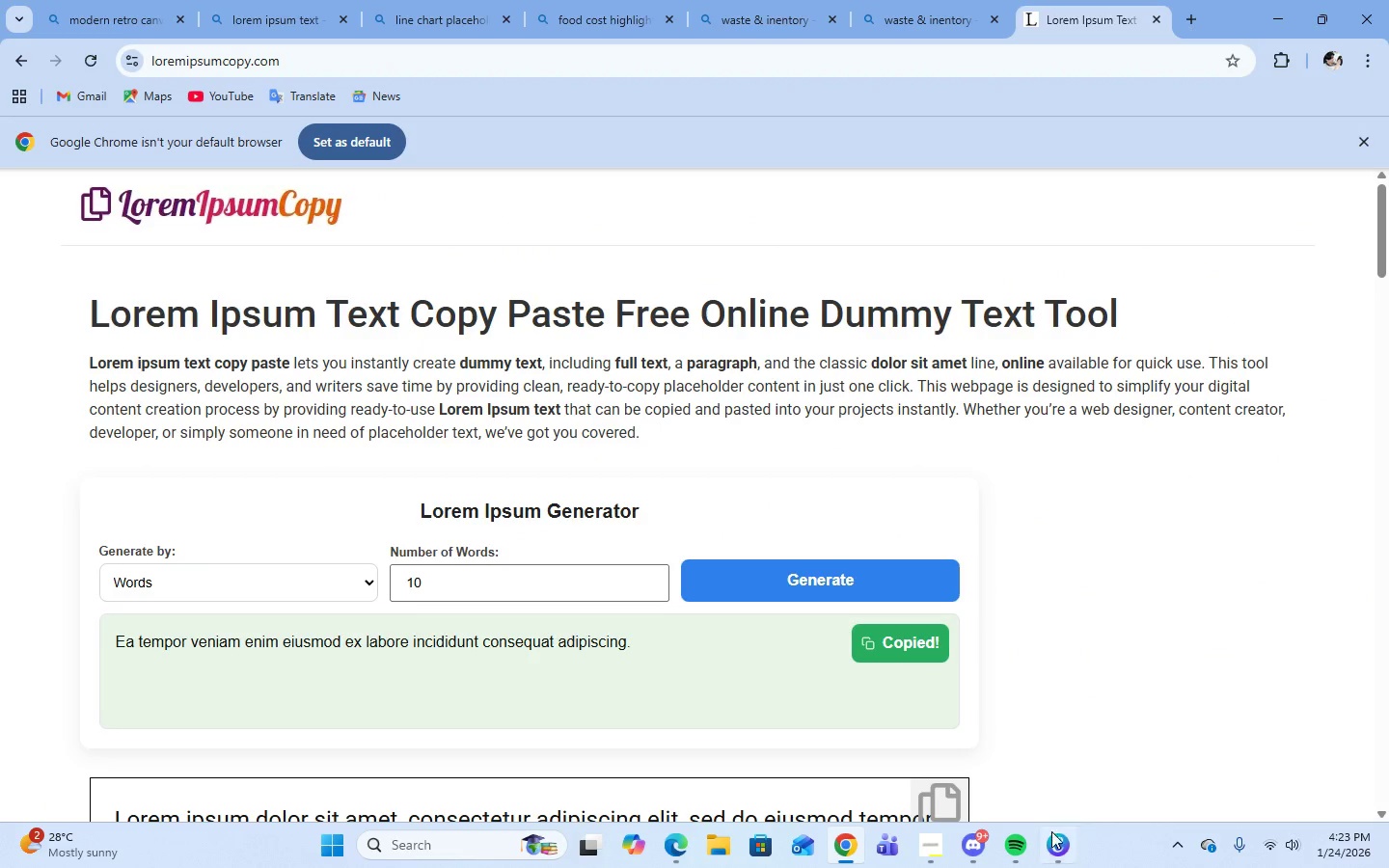 
left_click([1052, 837])
 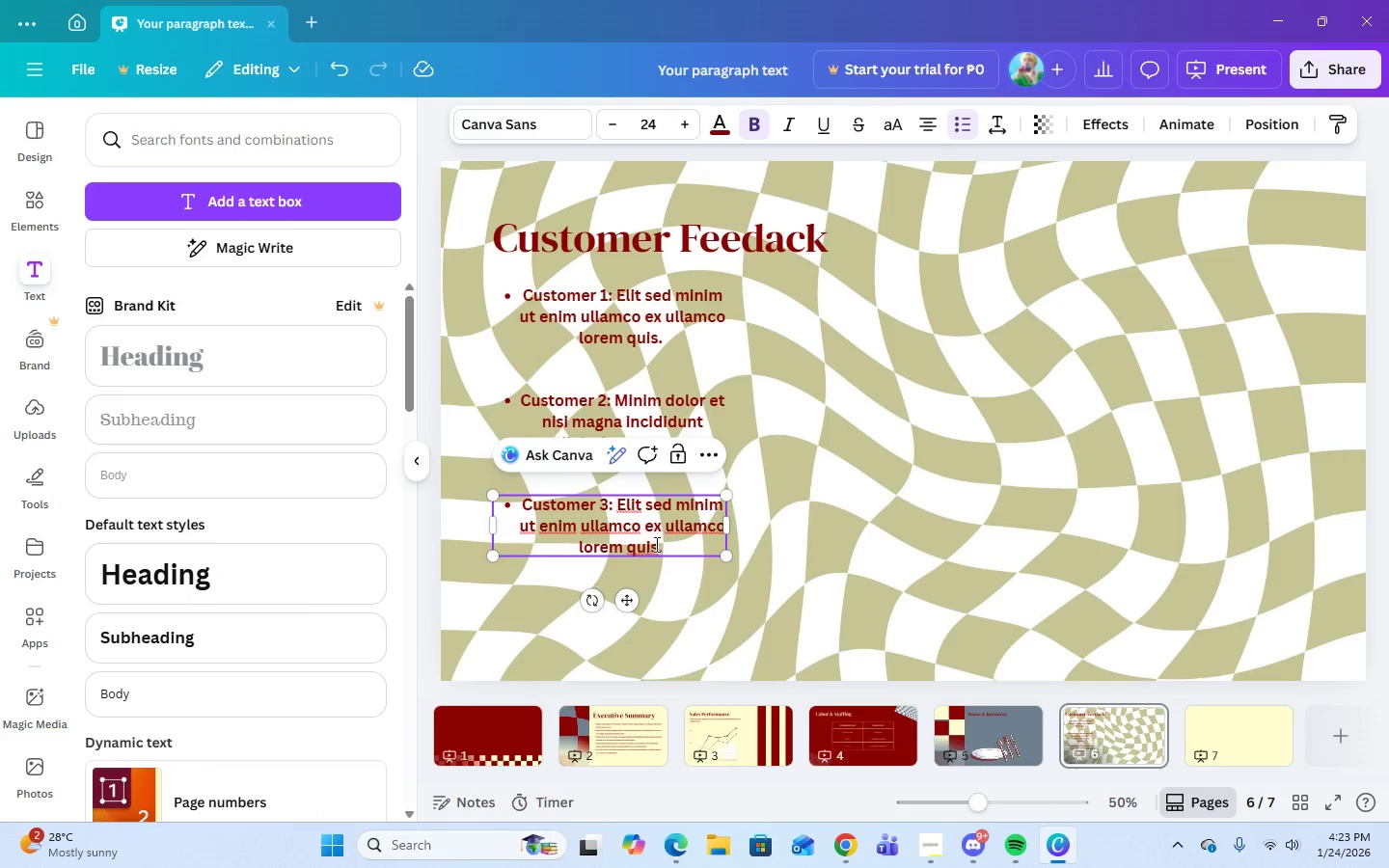 
left_click([664, 549])
 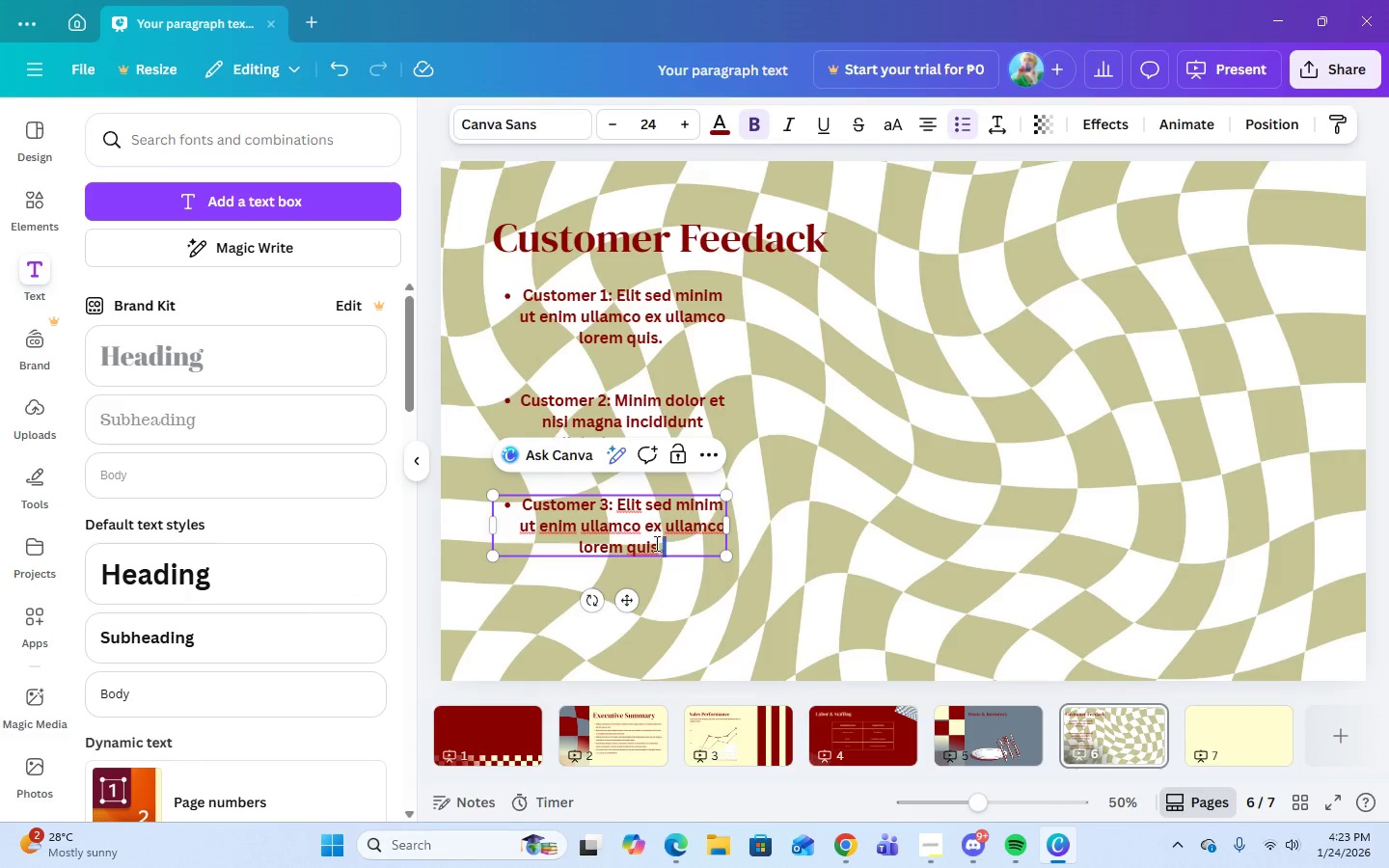 
left_click_drag(start_coordinate=[664, 549], to_coordinate=[621, 507])
 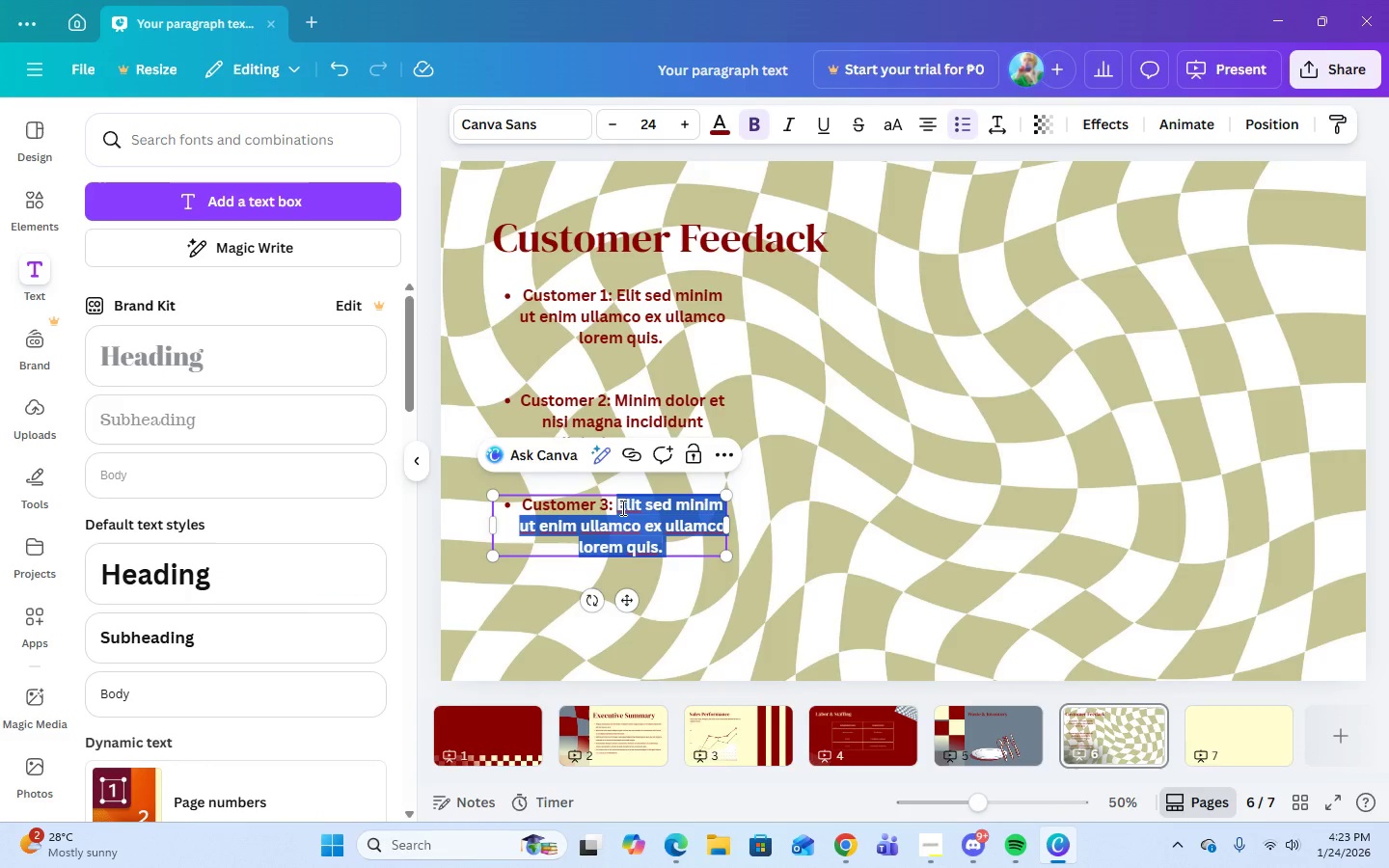 
hold_key(key=ControlLeft, duration=0.66)
 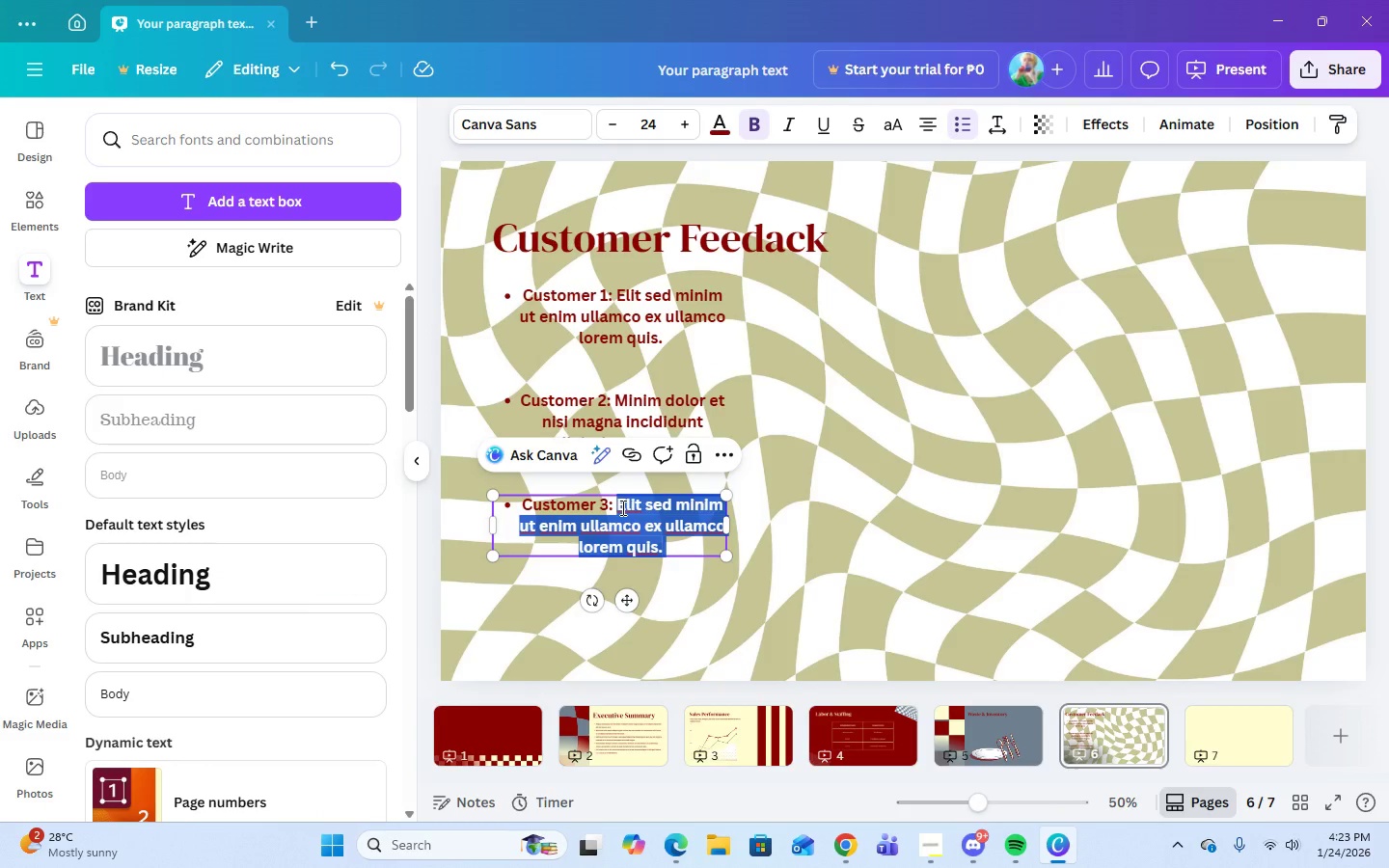 
hold_key(key=ControlLeft, duration=0.66)
 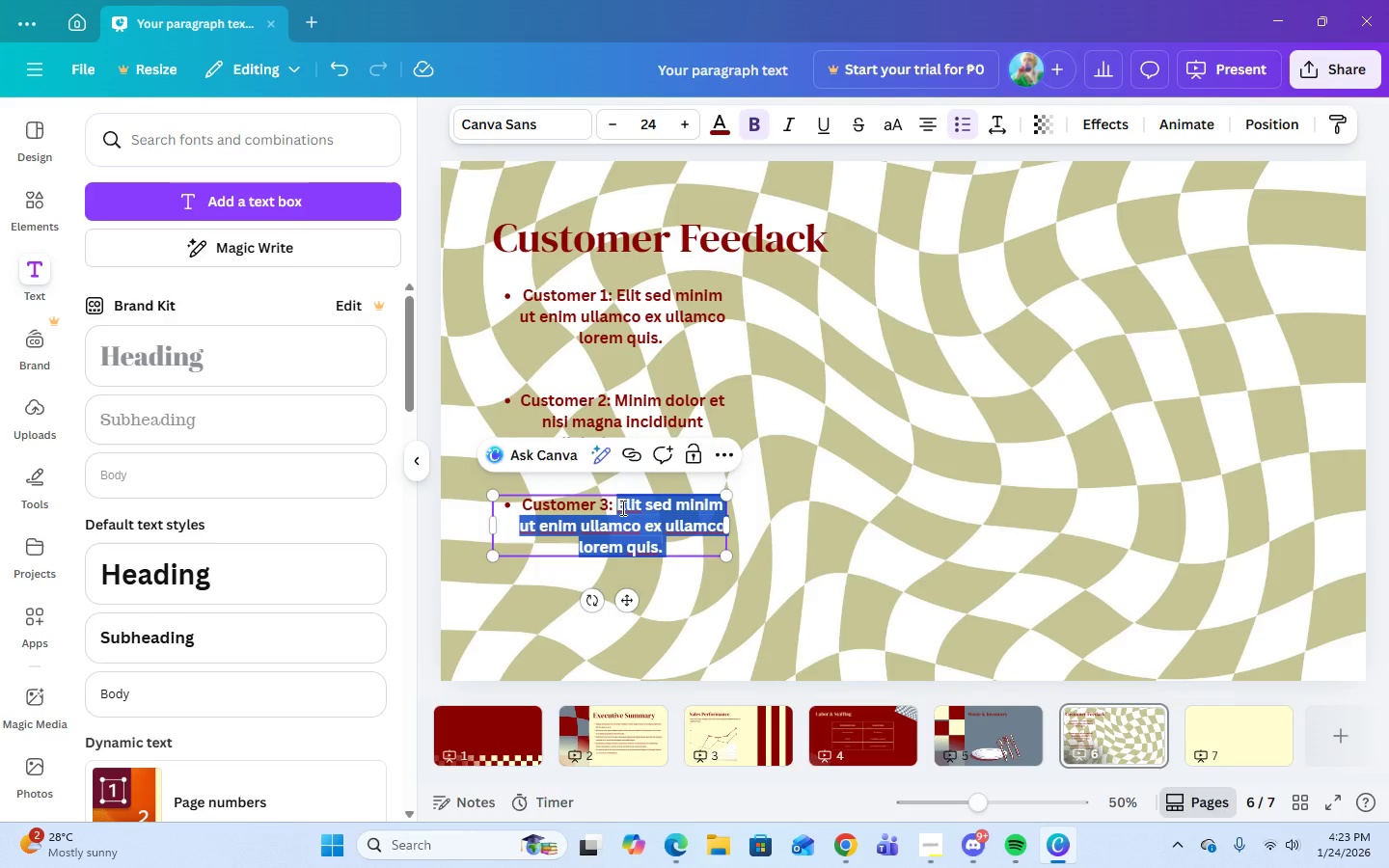 
hold_key(key=ControlLeft, duration=0.81)
 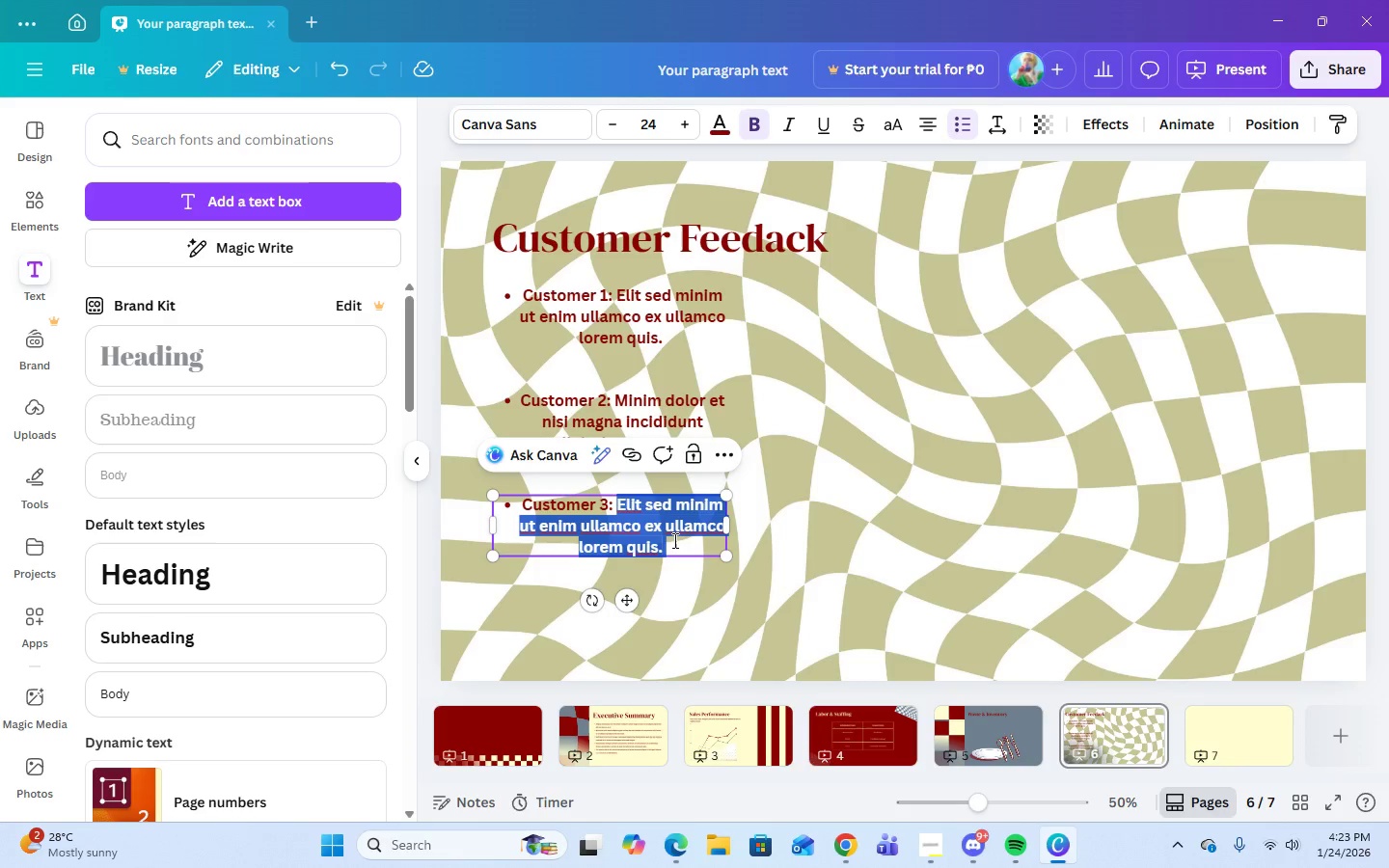 
left_click([679, 543])
 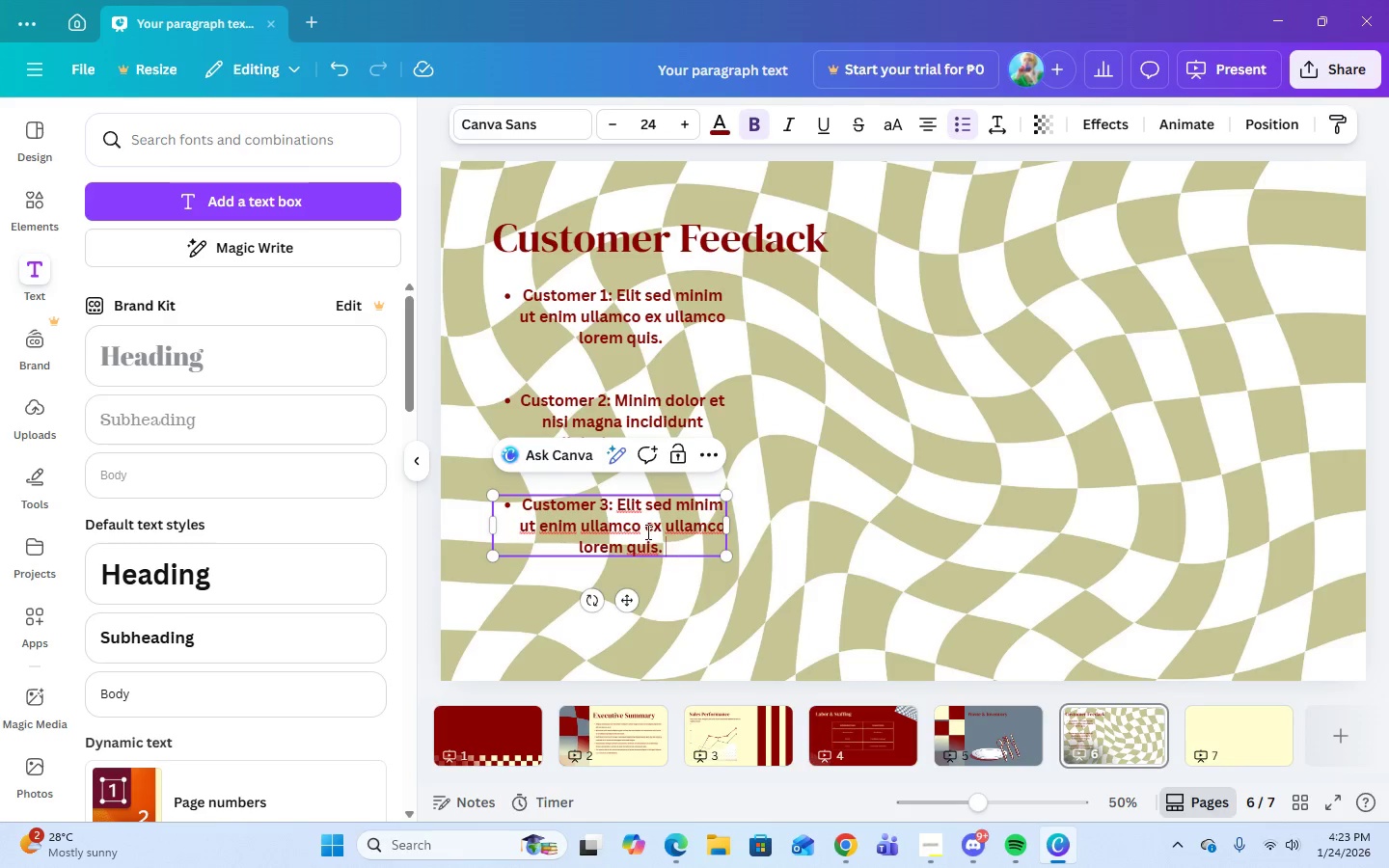 
left_click_drag(start_coordinate=[638, 523], to_coordinate=[628, 509])
 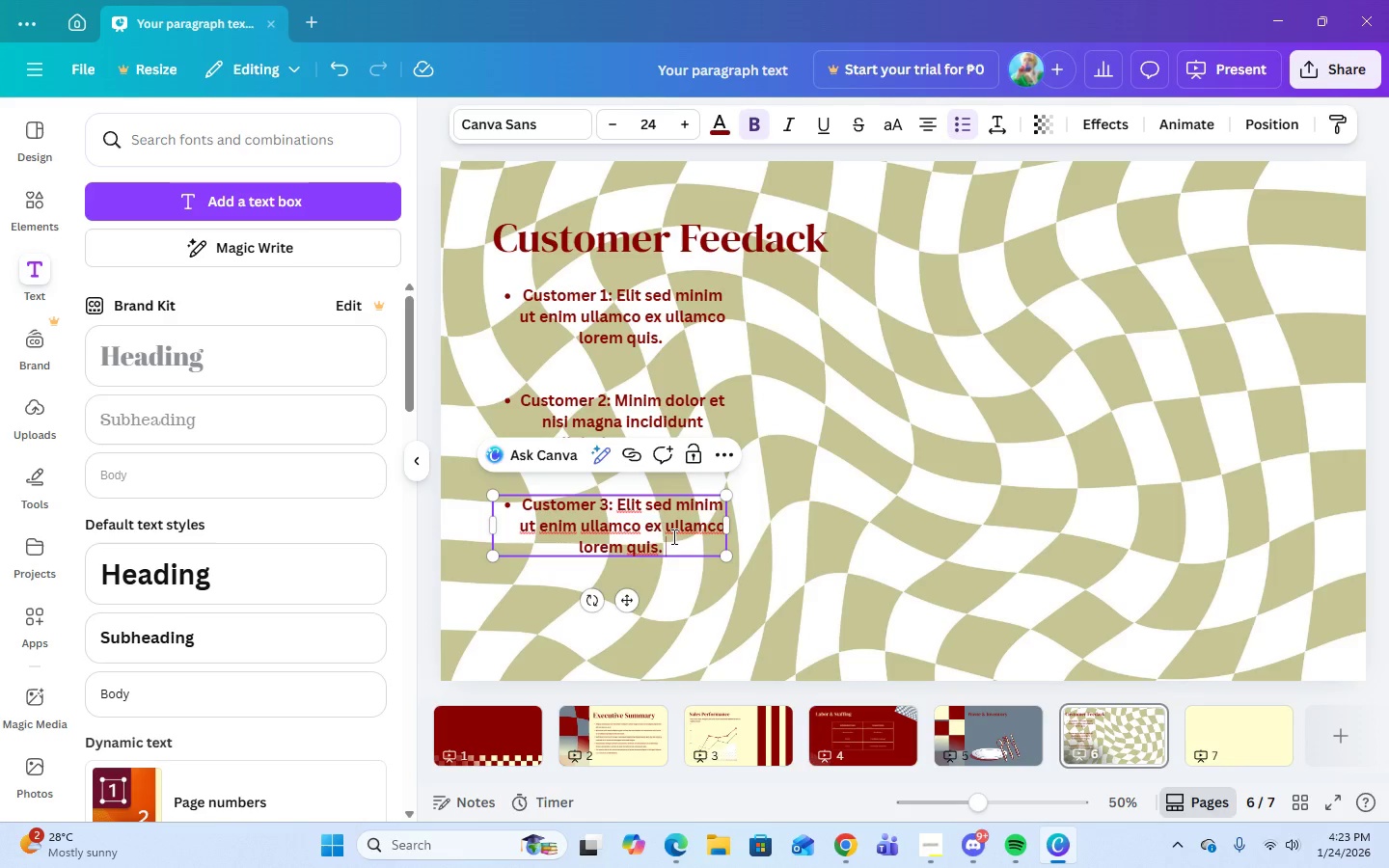 
left_click([672, 536])
 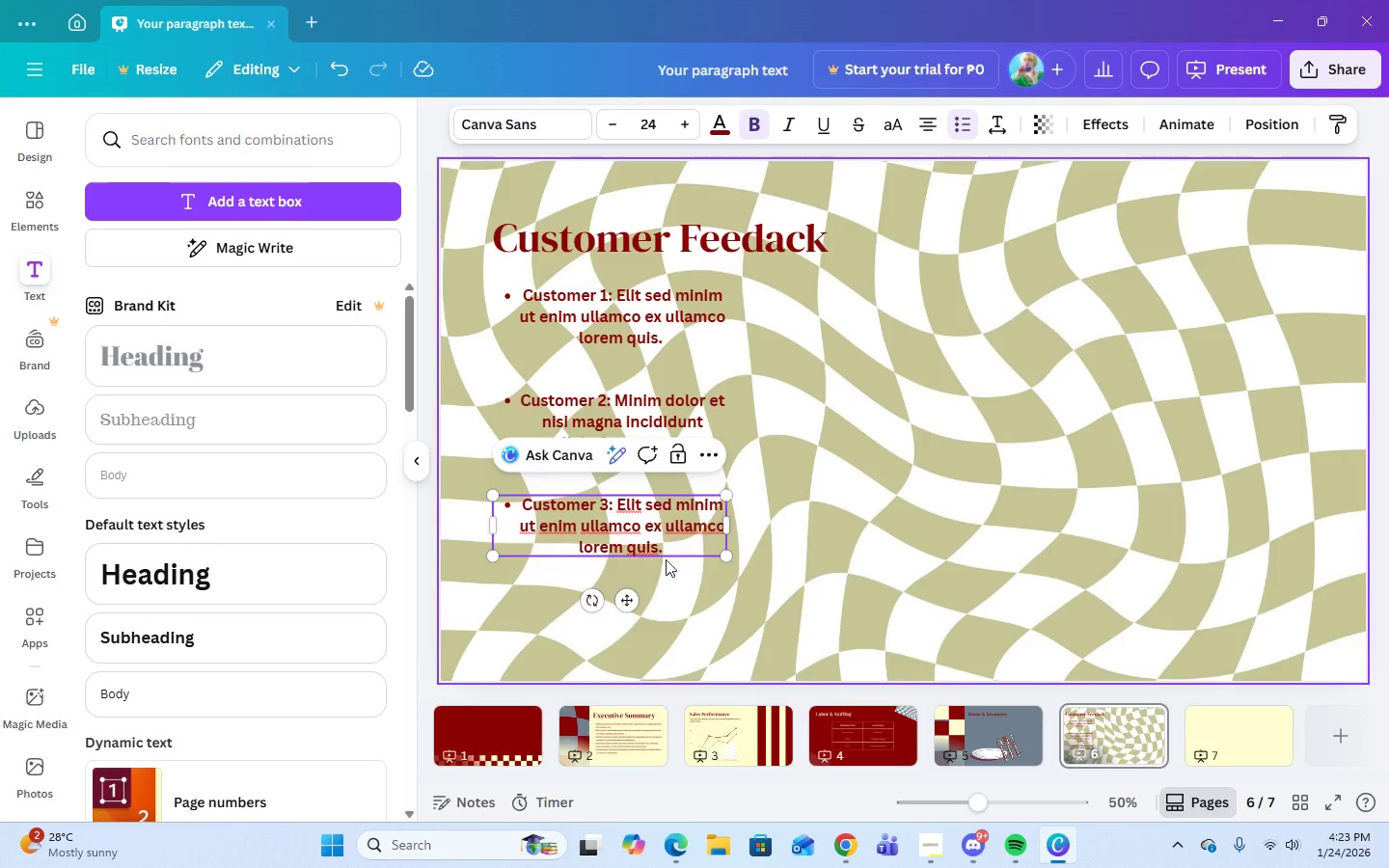 
left_click([666, 542])
 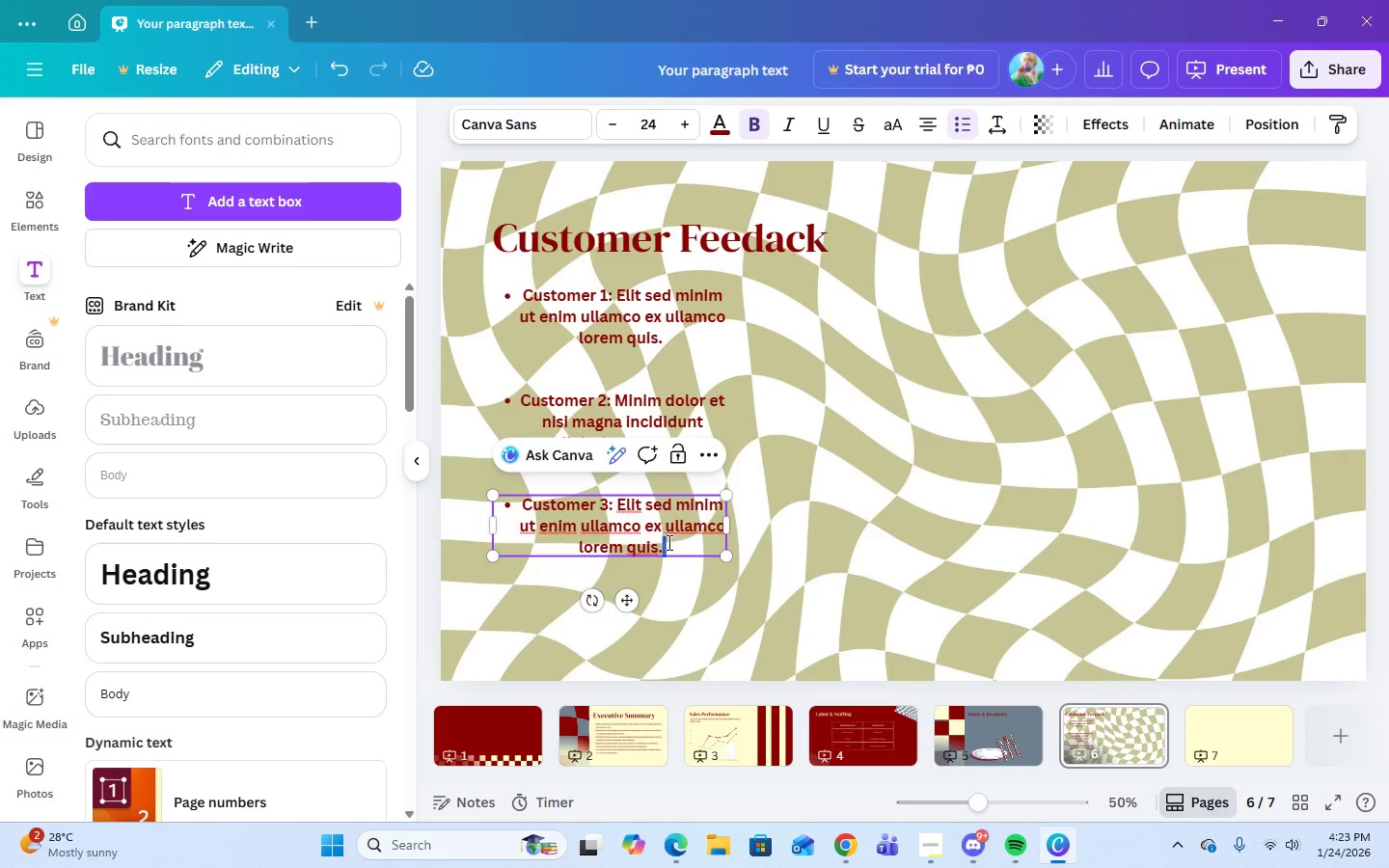 
left_click_drag(start_coordinate=[667, 542], to_coordinate=[638, 522])
 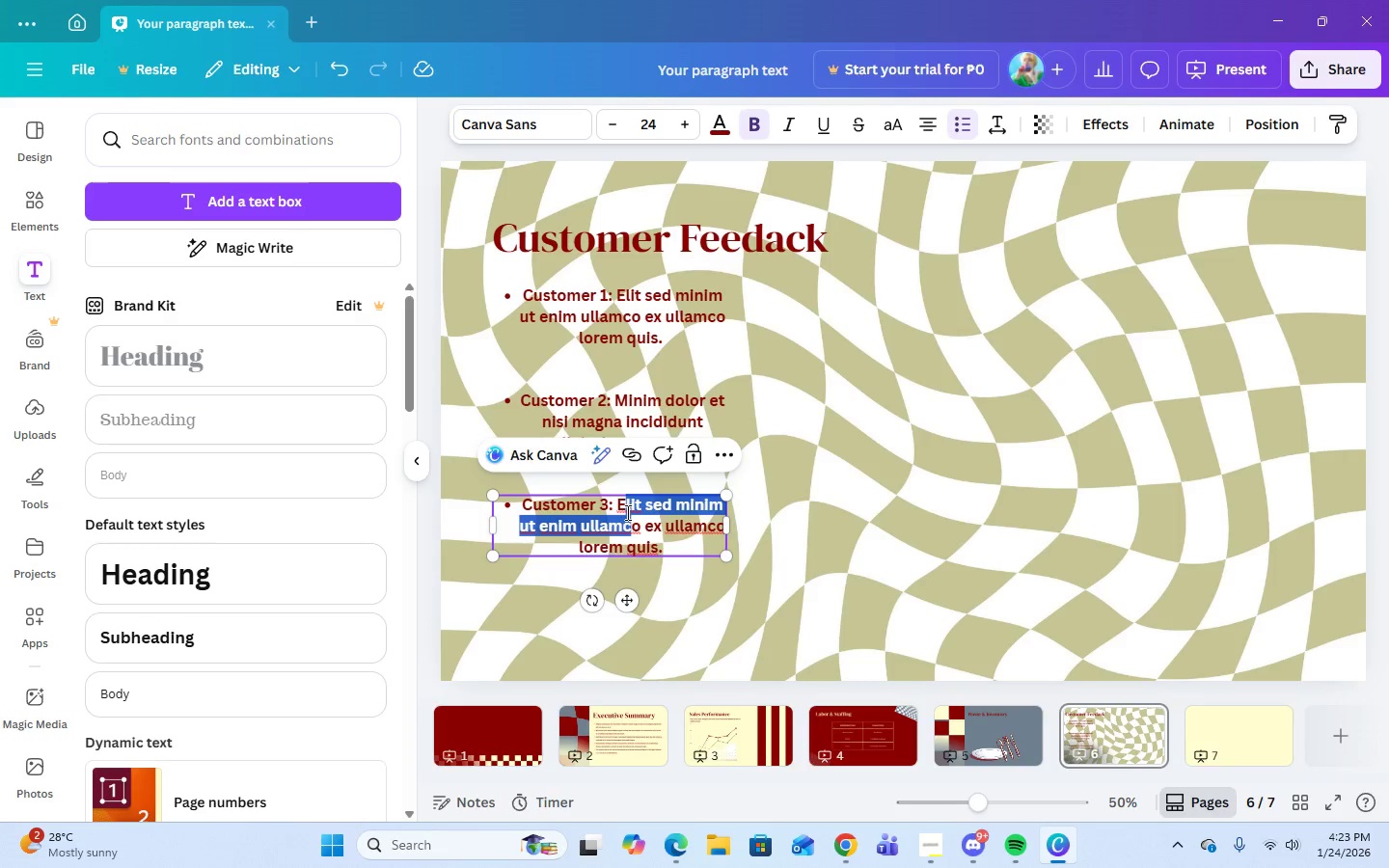 
left_click_drag(start_coordinate=[630, 516], to_coordinate=[619, 507])
 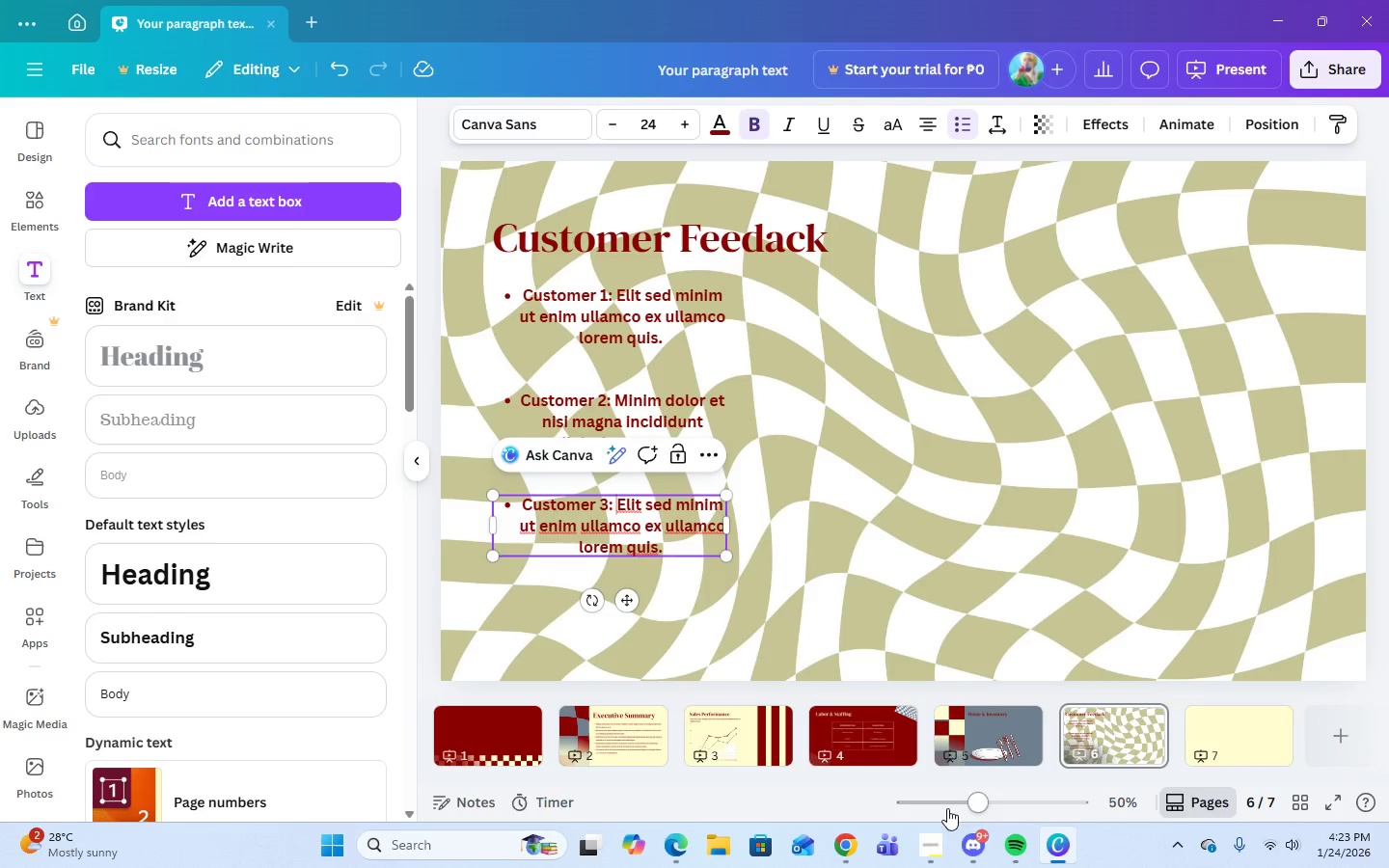 
triple_click([619, 507])
 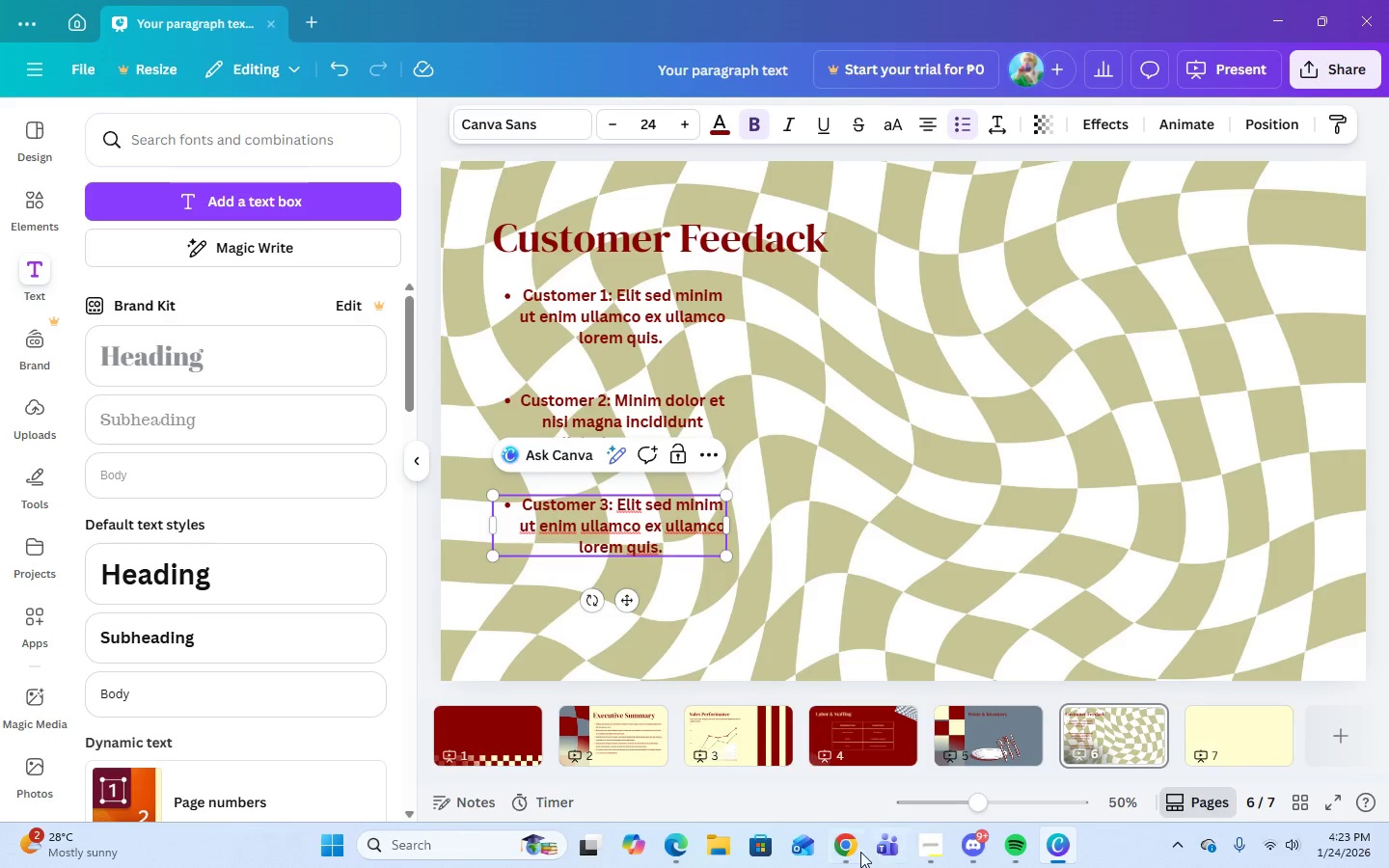 
left_click([859, 852])
 